 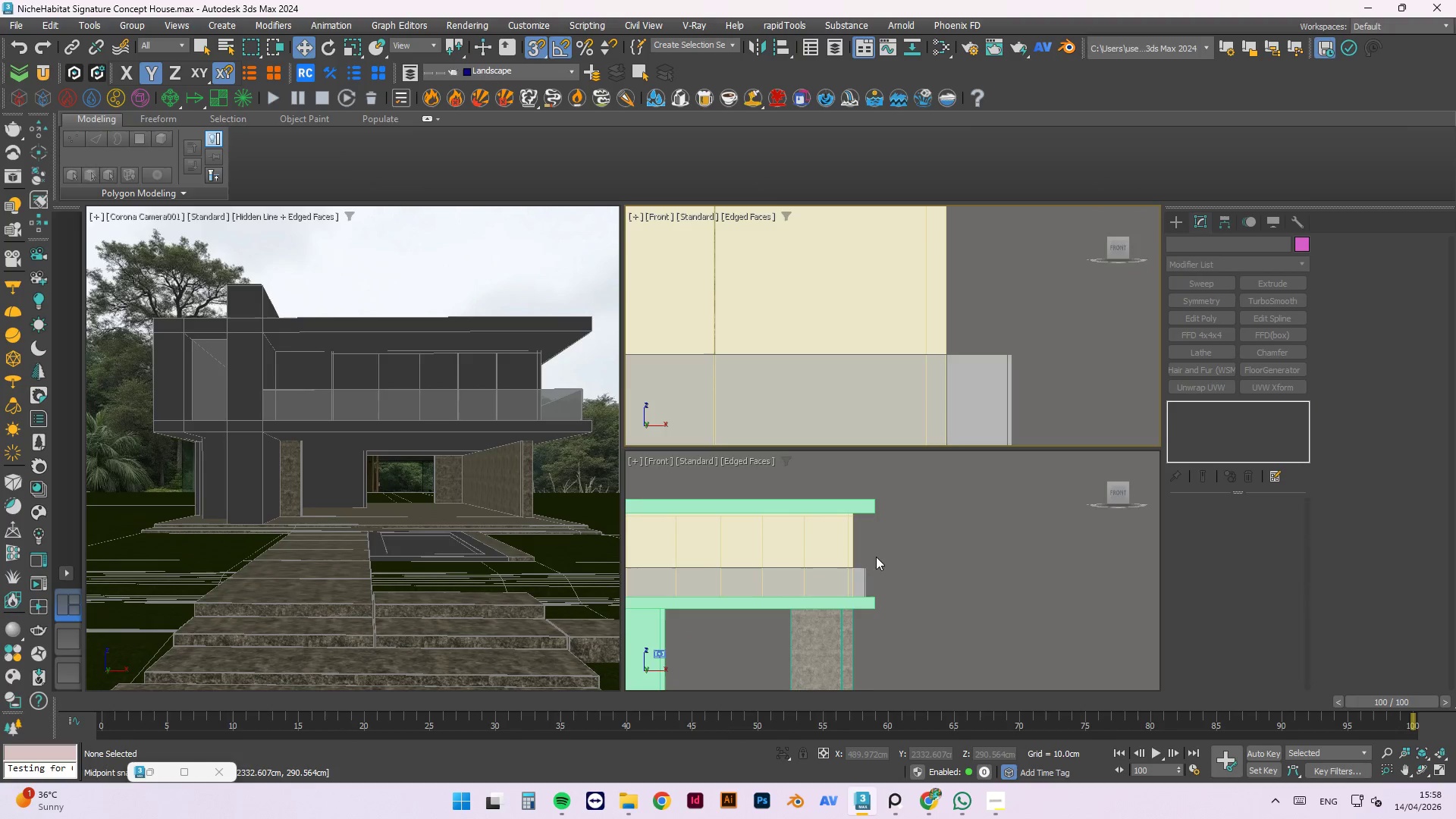 
scroll: coordinate [854, 579], scroll_direction: up, amount: 3.0
 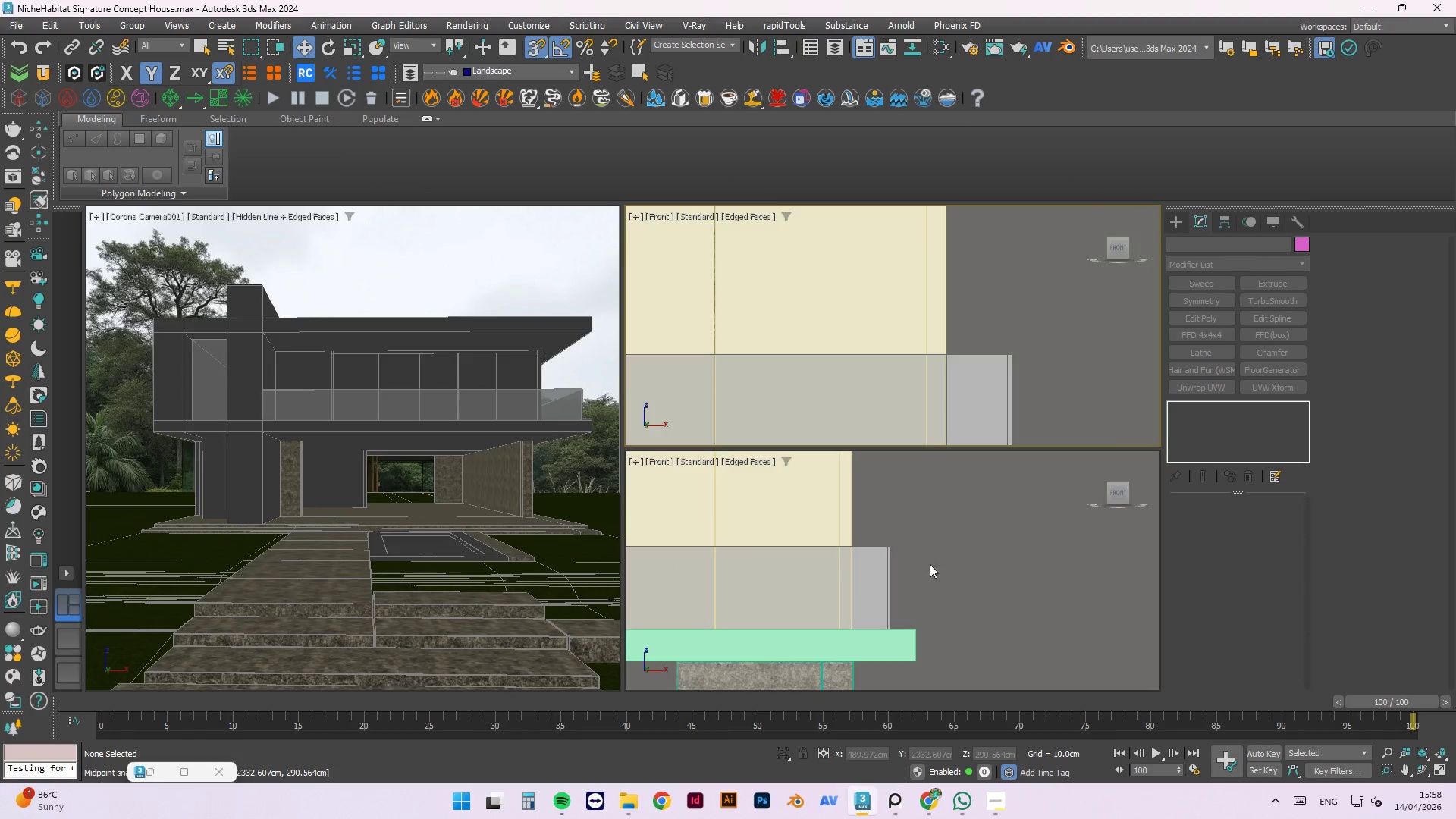 
scroll: coordinate [978, 570], scroll_direction: down, amount: 4.0
 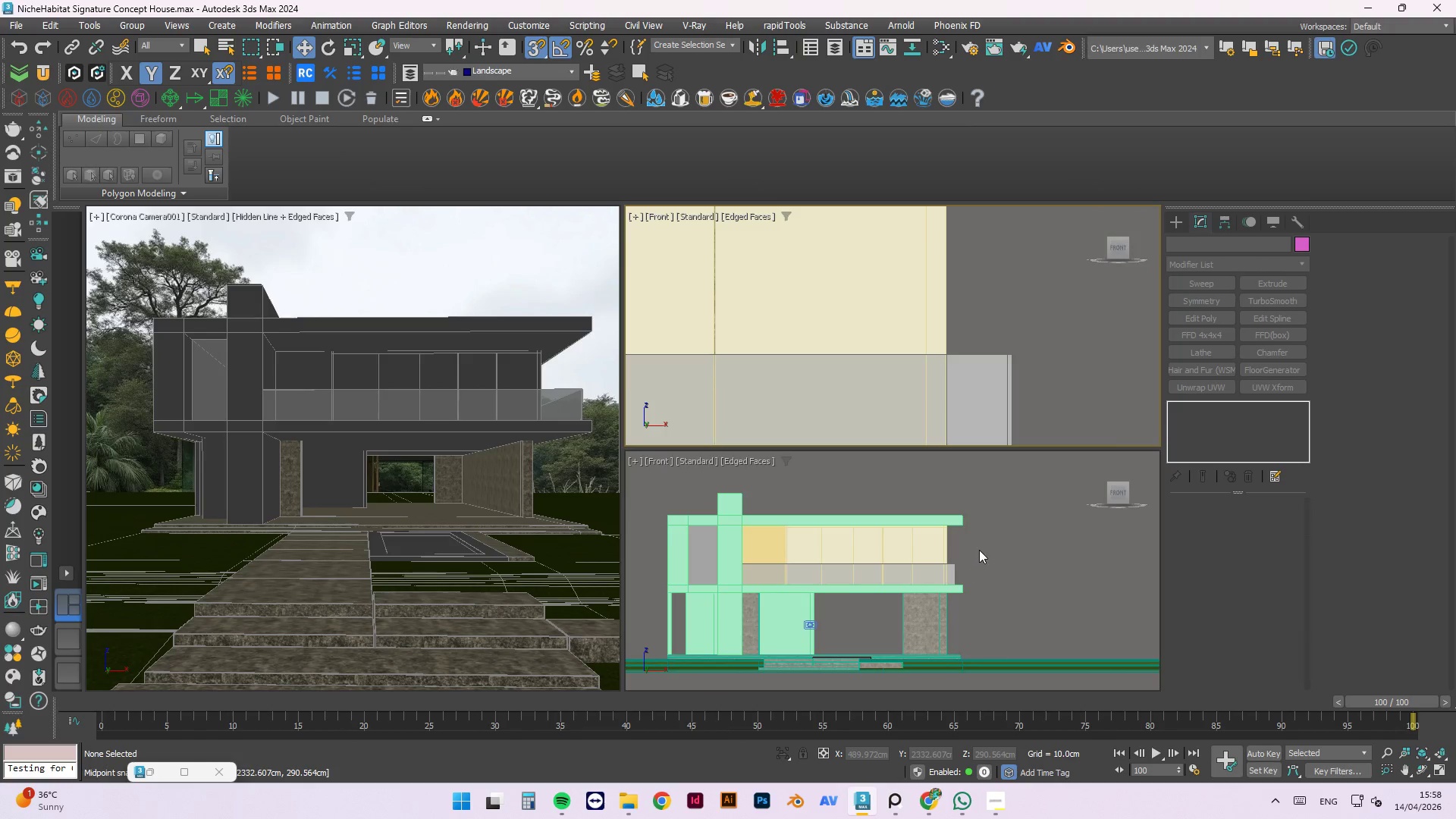 
left_click([979, 550])
 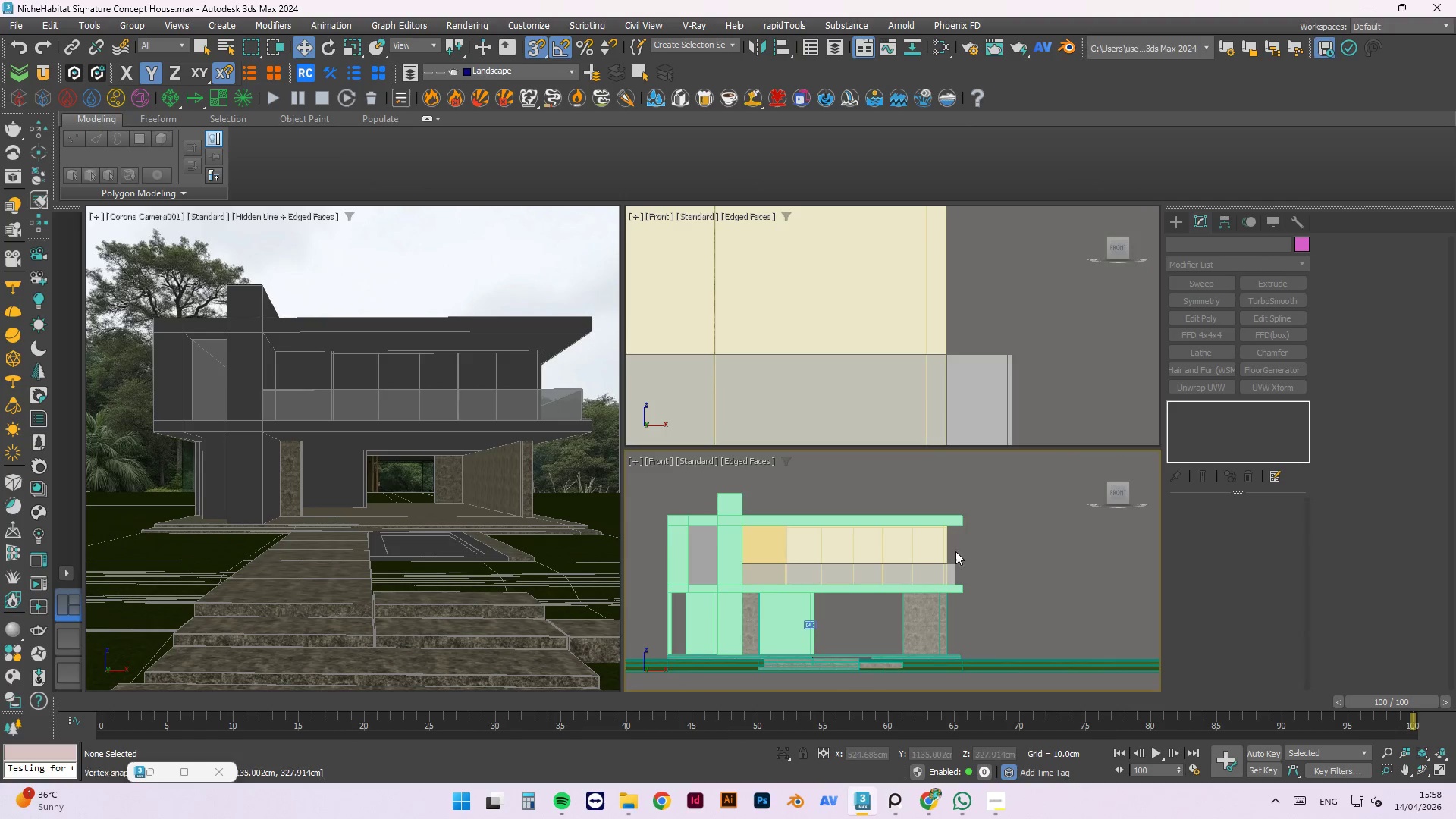 
scroll: coordinate [934, 553], scroll_direction: down, amount: 2.0
 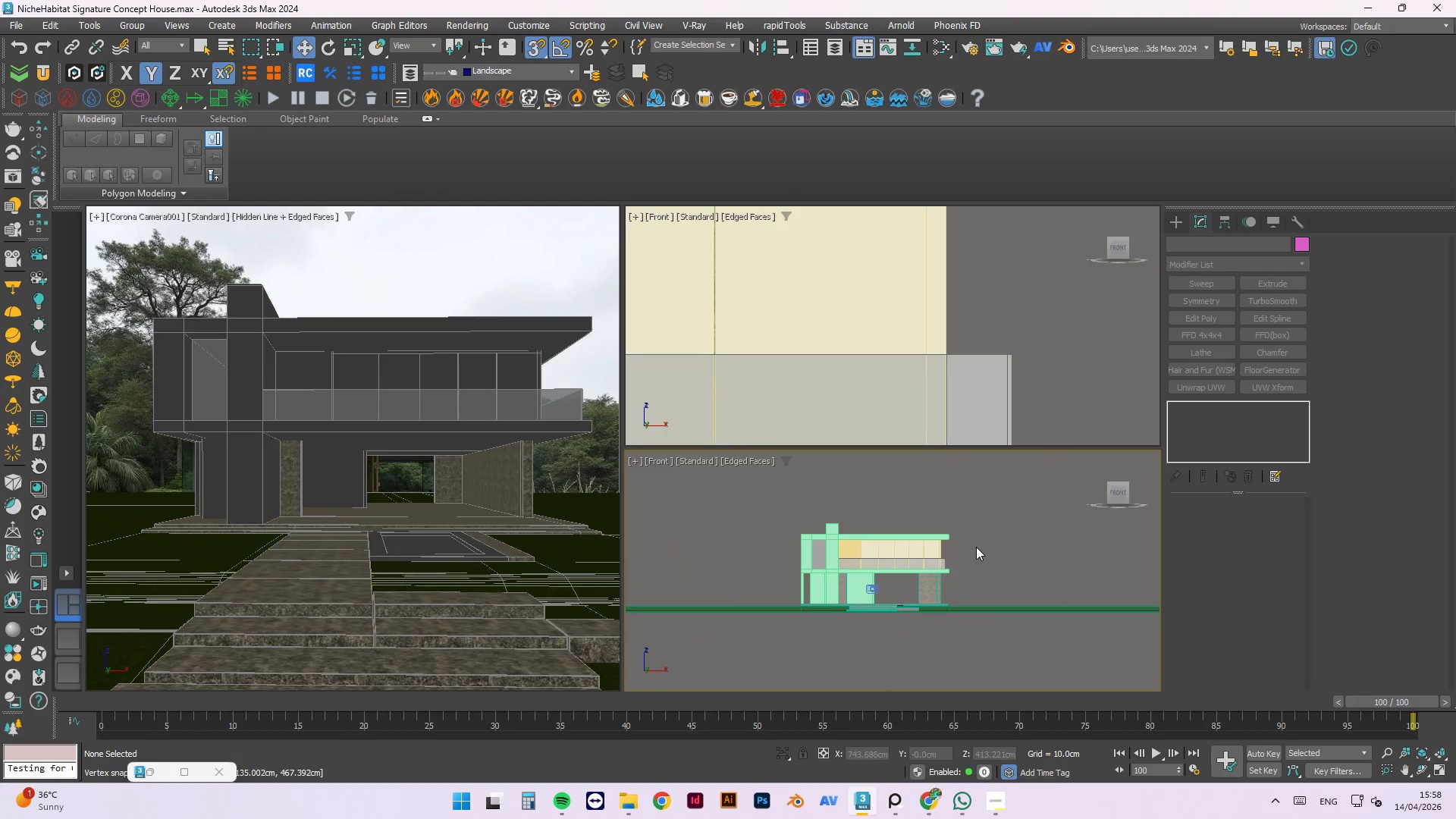 
key(P)
 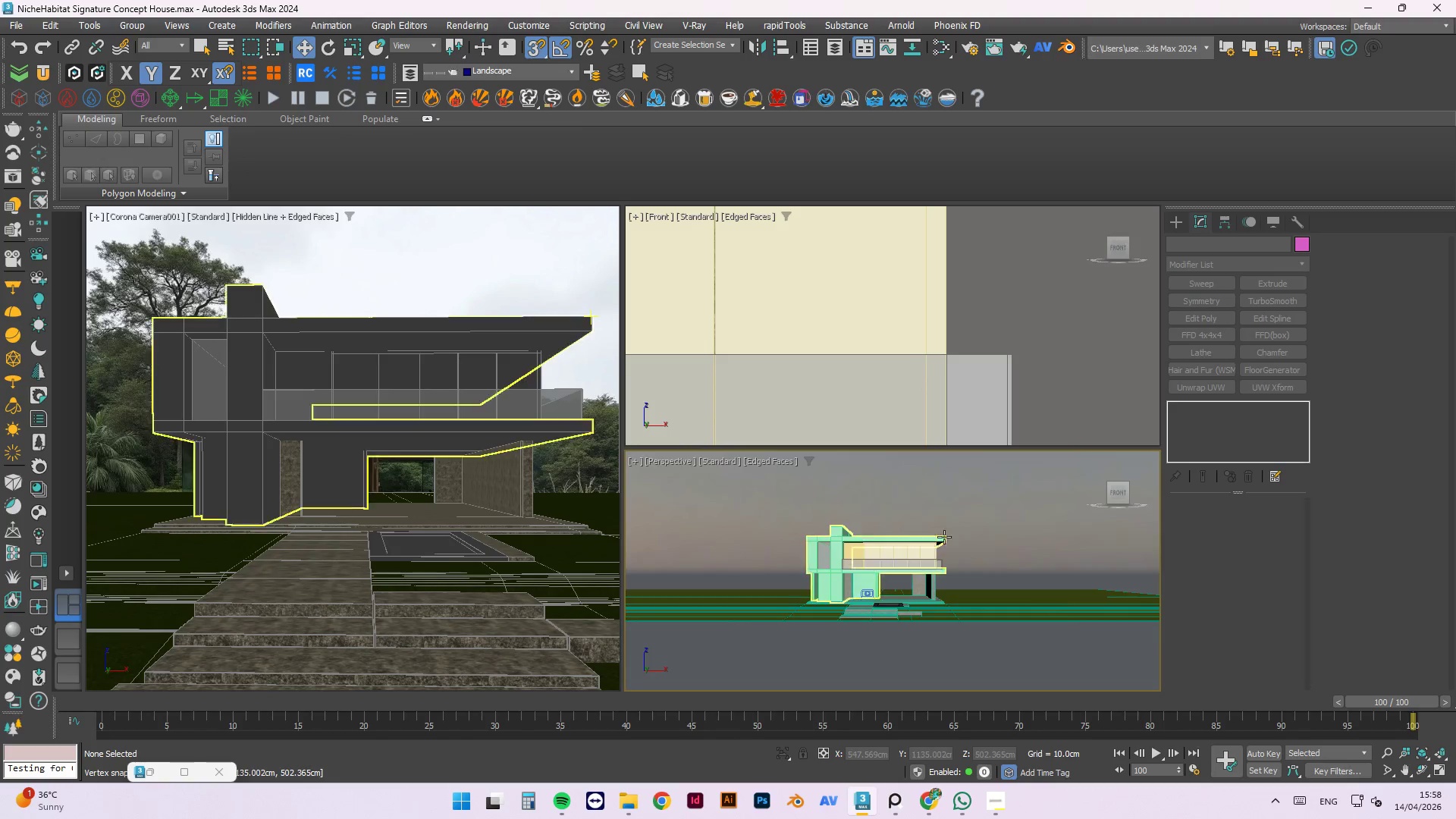 
scroll: coordinate [940, 530], scroll_direction: none, amount: 0.0
 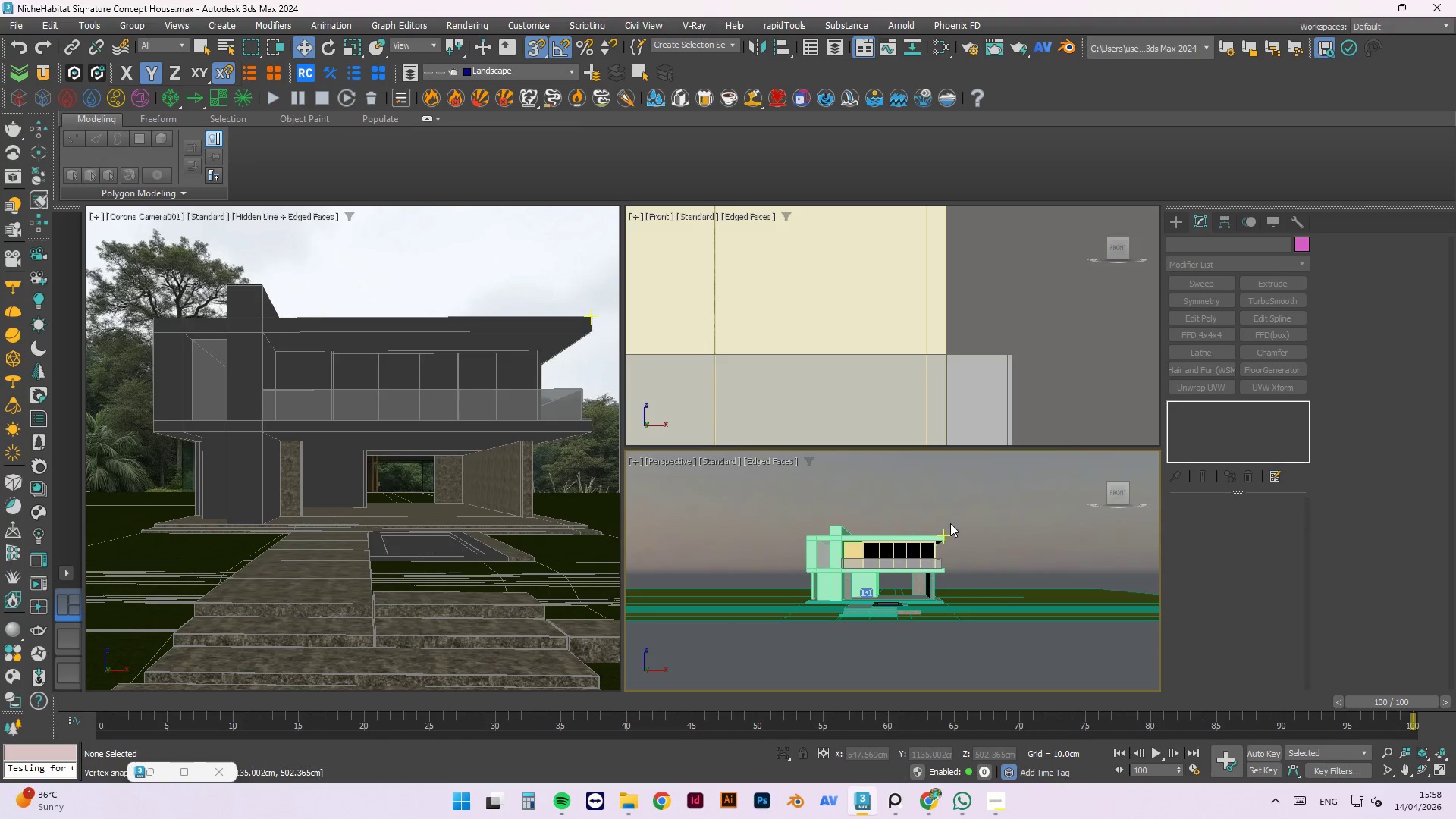 
hold_key(key=AltLeft, duration=0.67)
 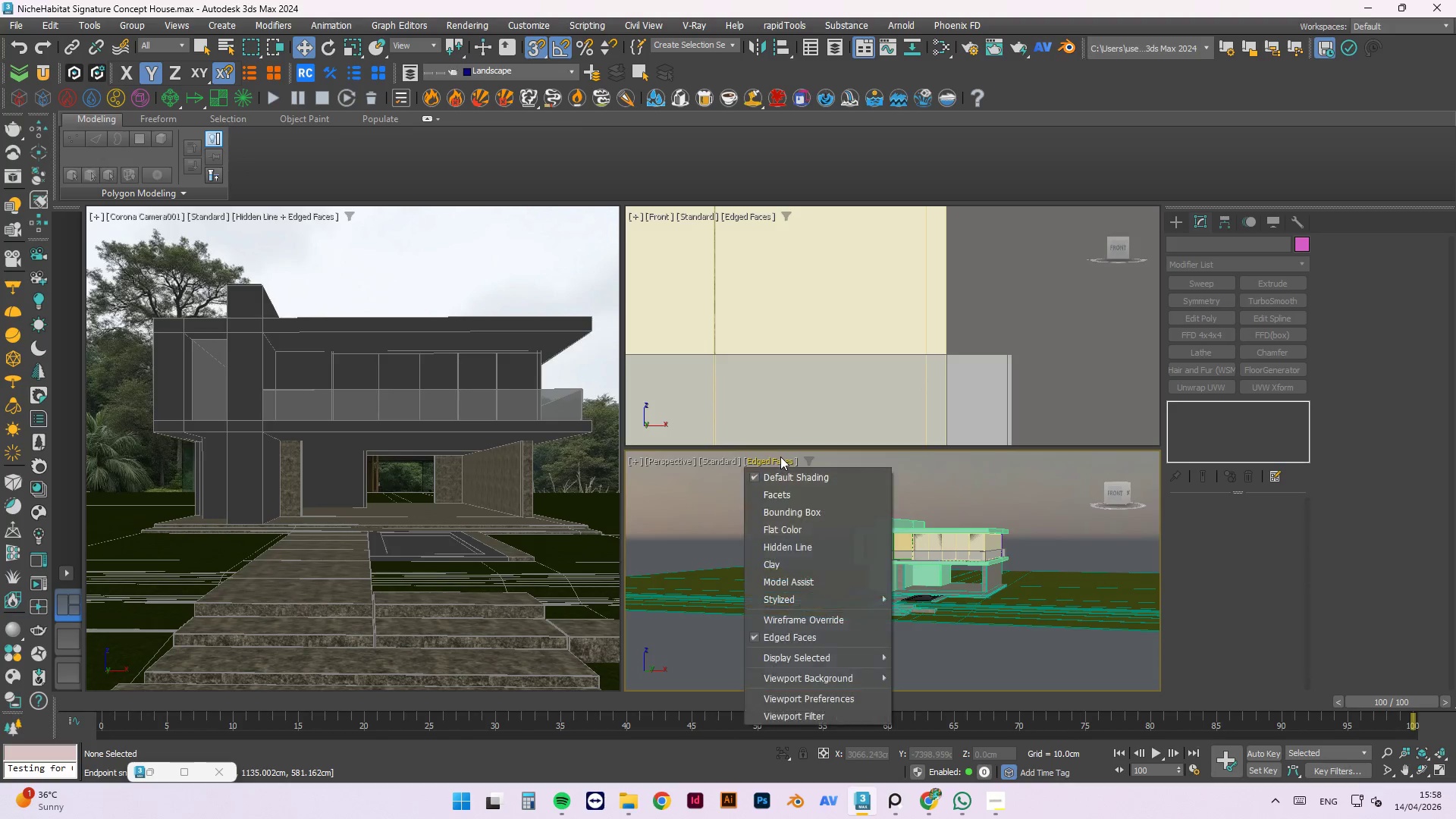 
hold_key(key=AltLeft, duration=3.73)
left_click([780, 457])
 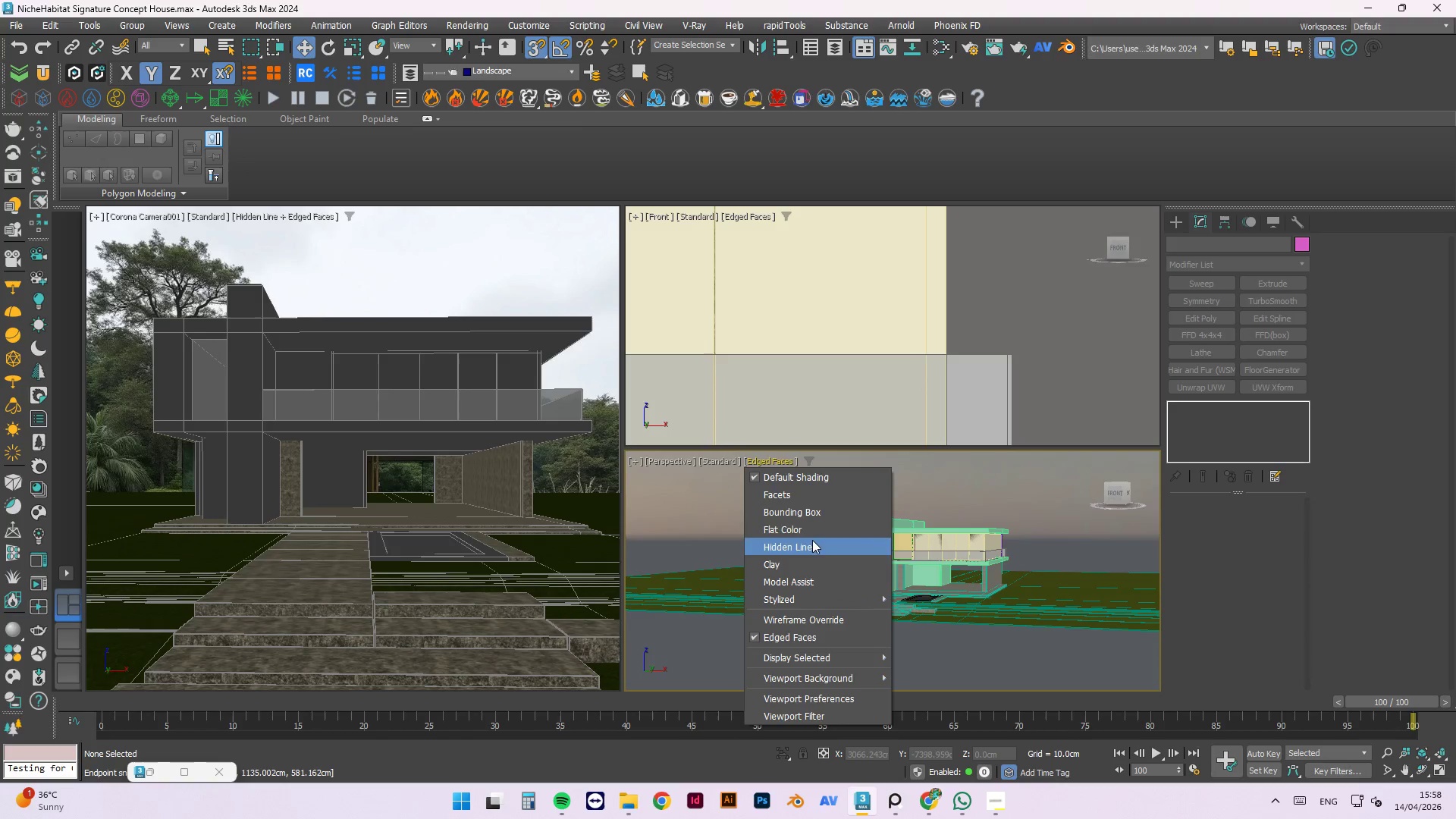 
left_click([811, 544])
 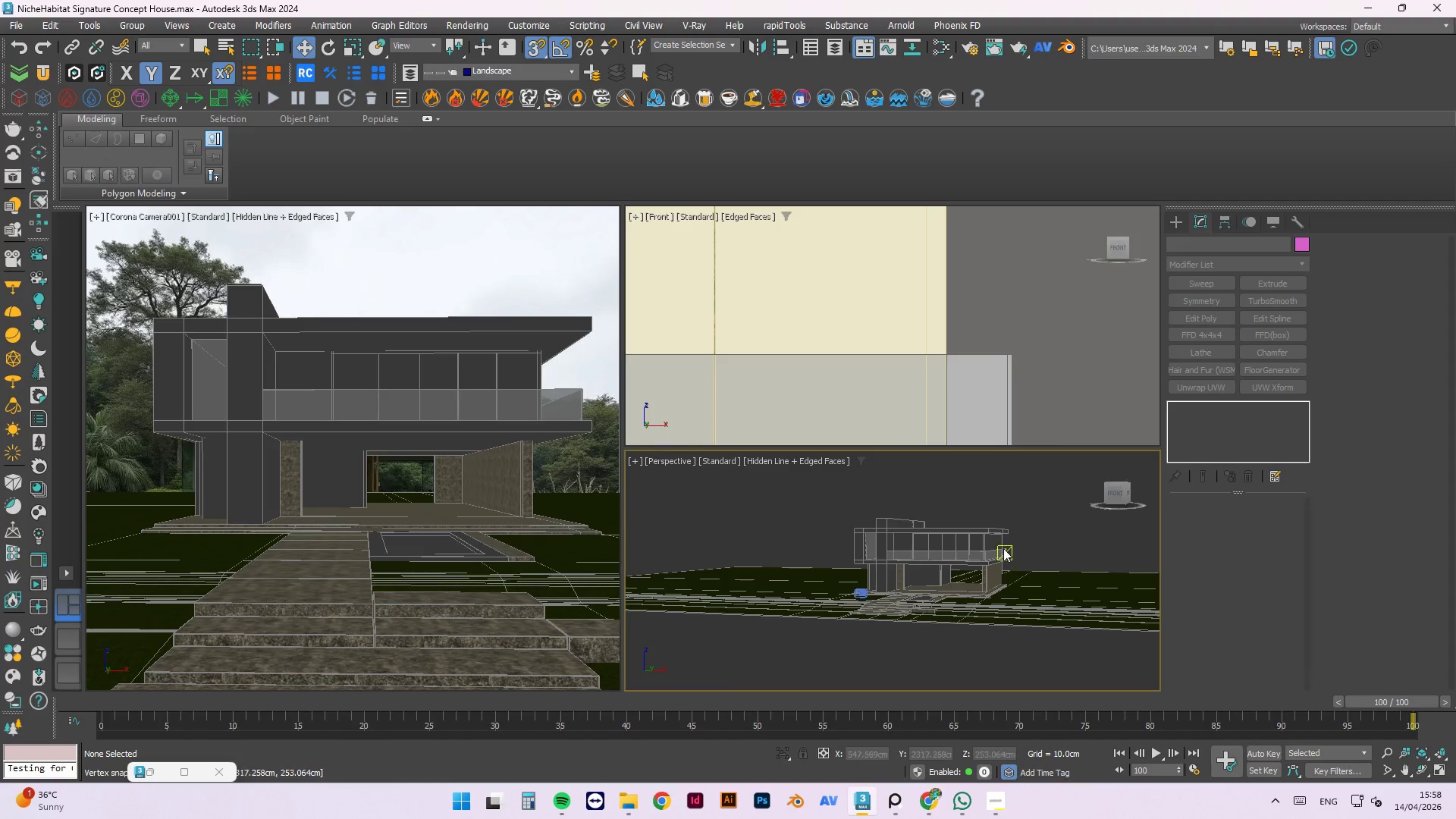 
scroll: coordinate [980, 545], scroll_direction: up, amount: 3.0
 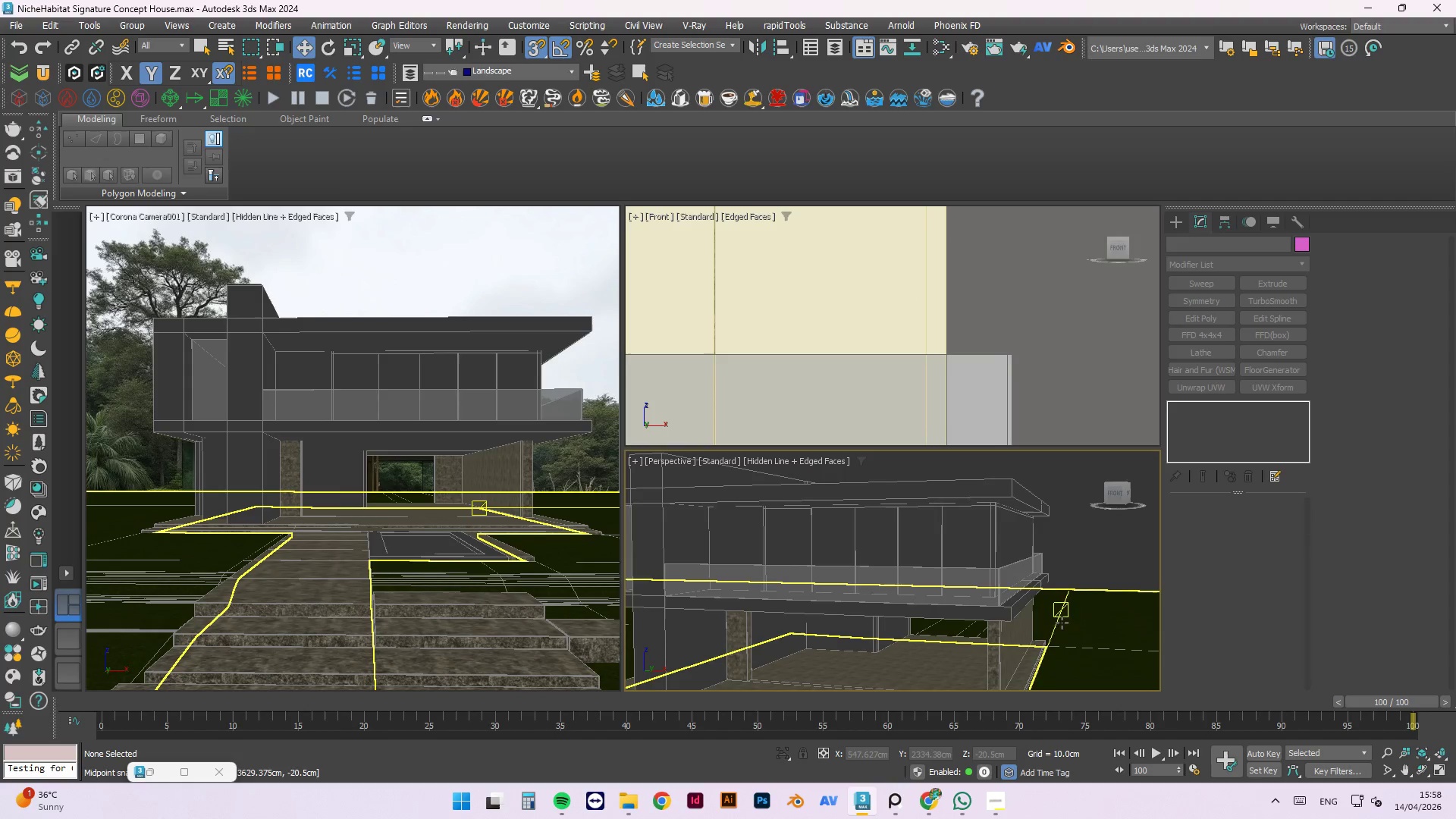 
hold_key(key=AltLeft, duration=0.59)
 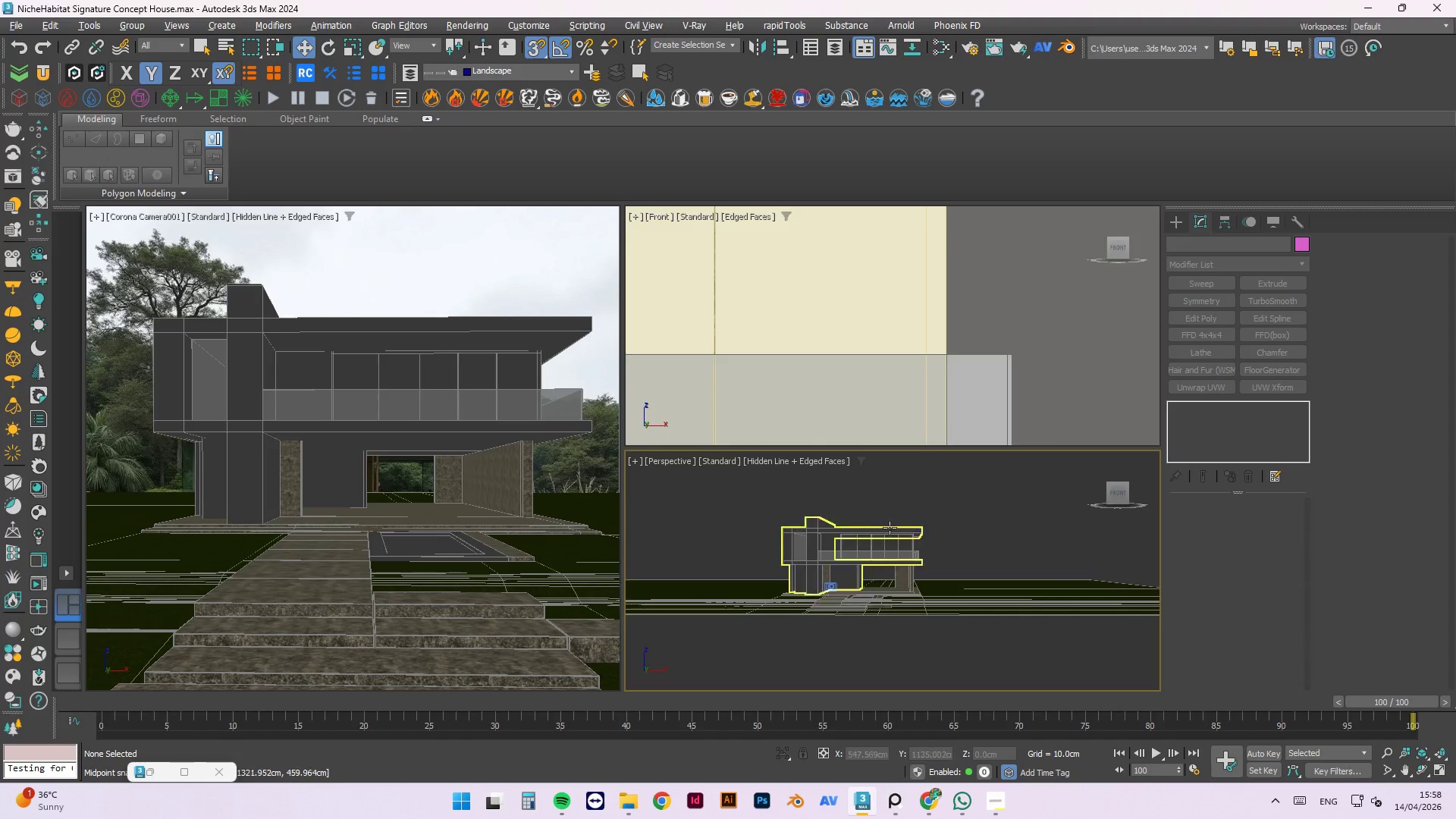 
scroll: coordinate [937, 533], scroll_direction: down, amount: 3.0
 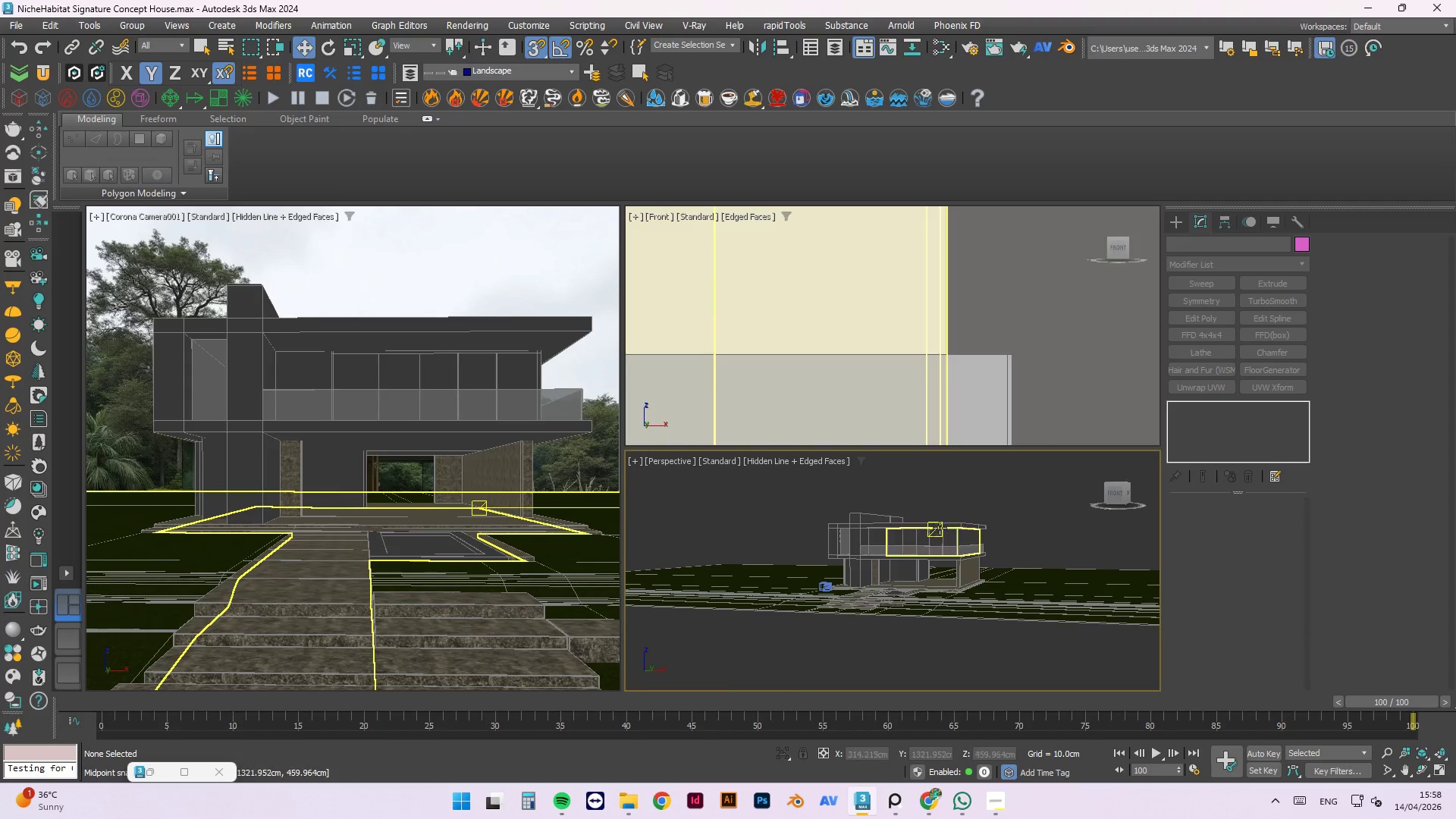 
scroll: coordinate [875, 526], scroll_direction: up, amount: 3.0
 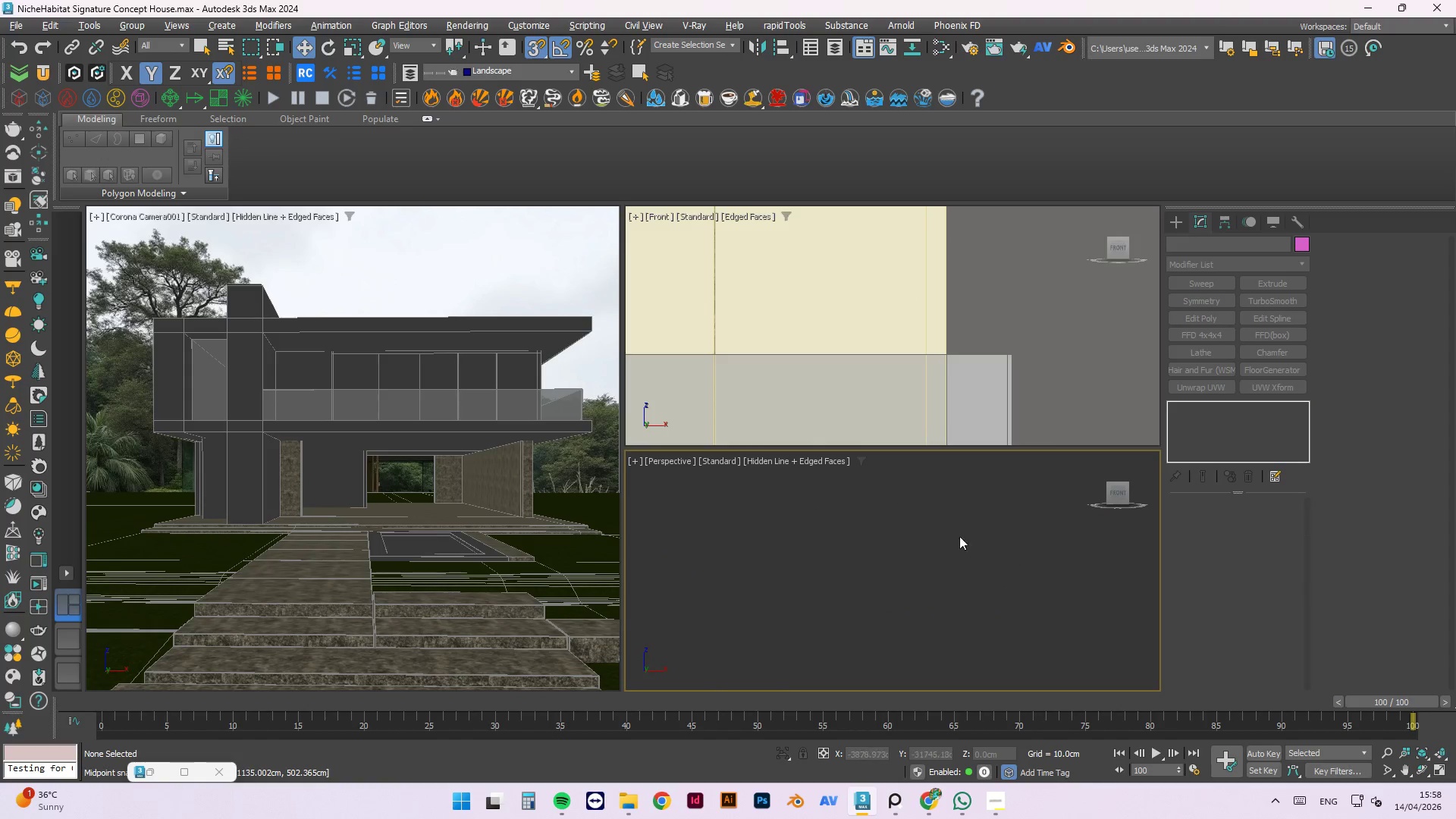 
scroll: coordinate [937, 523], scroll_direction: down, amount: 1.0
 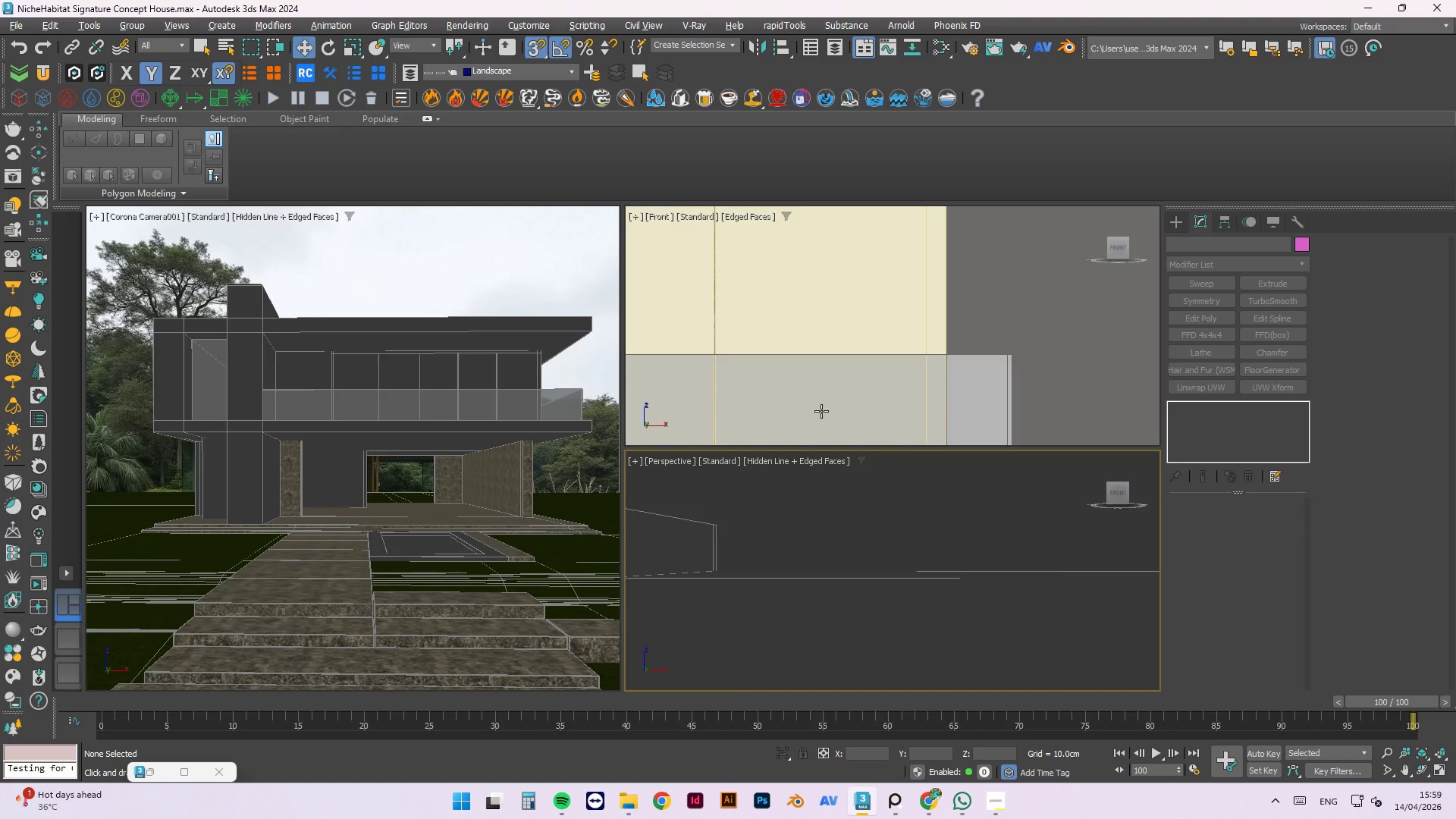 
wait(32.64)
 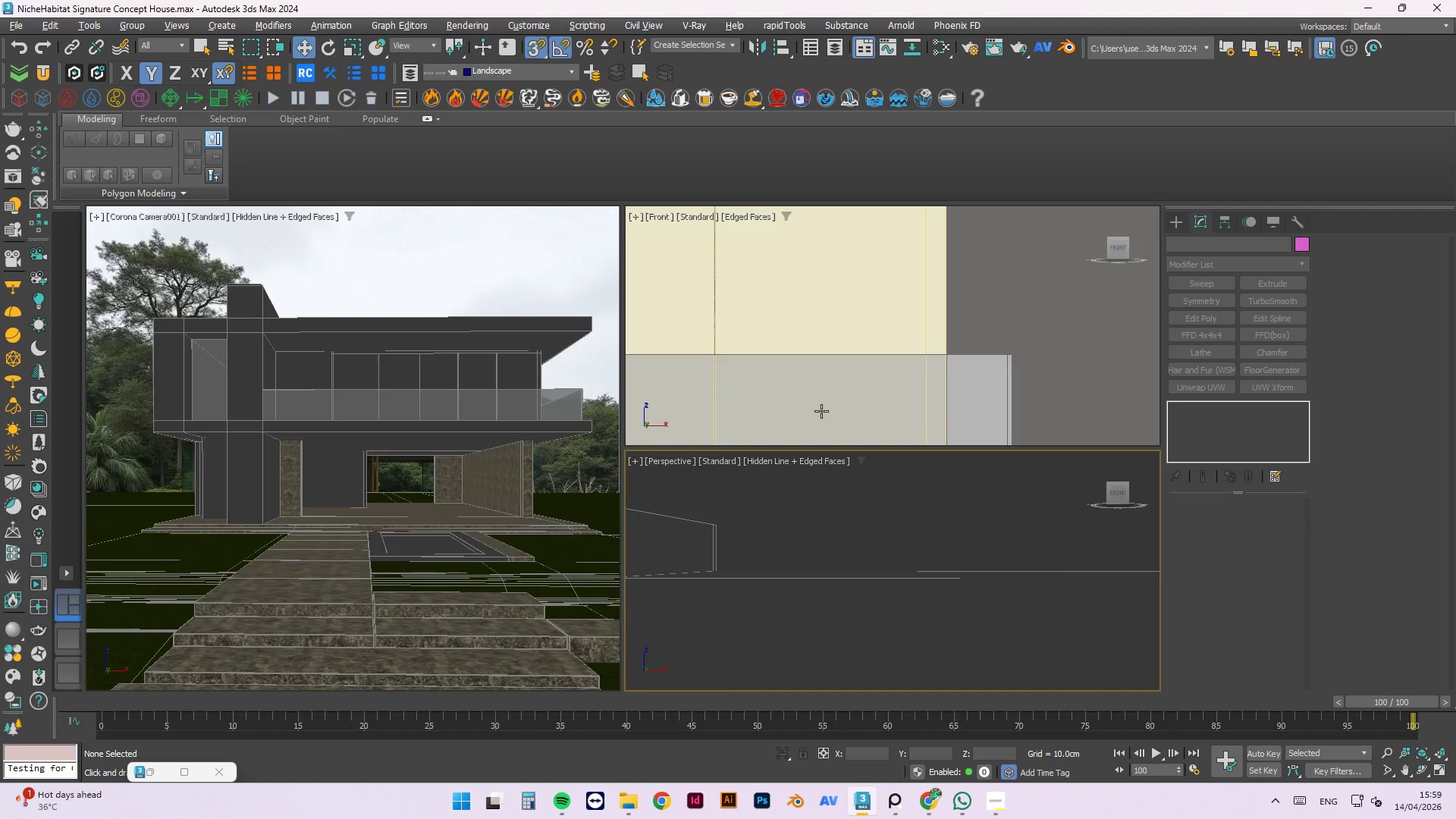 
scroll: coordinate [955, 563], scroll_direction: down, amount: 5.0
 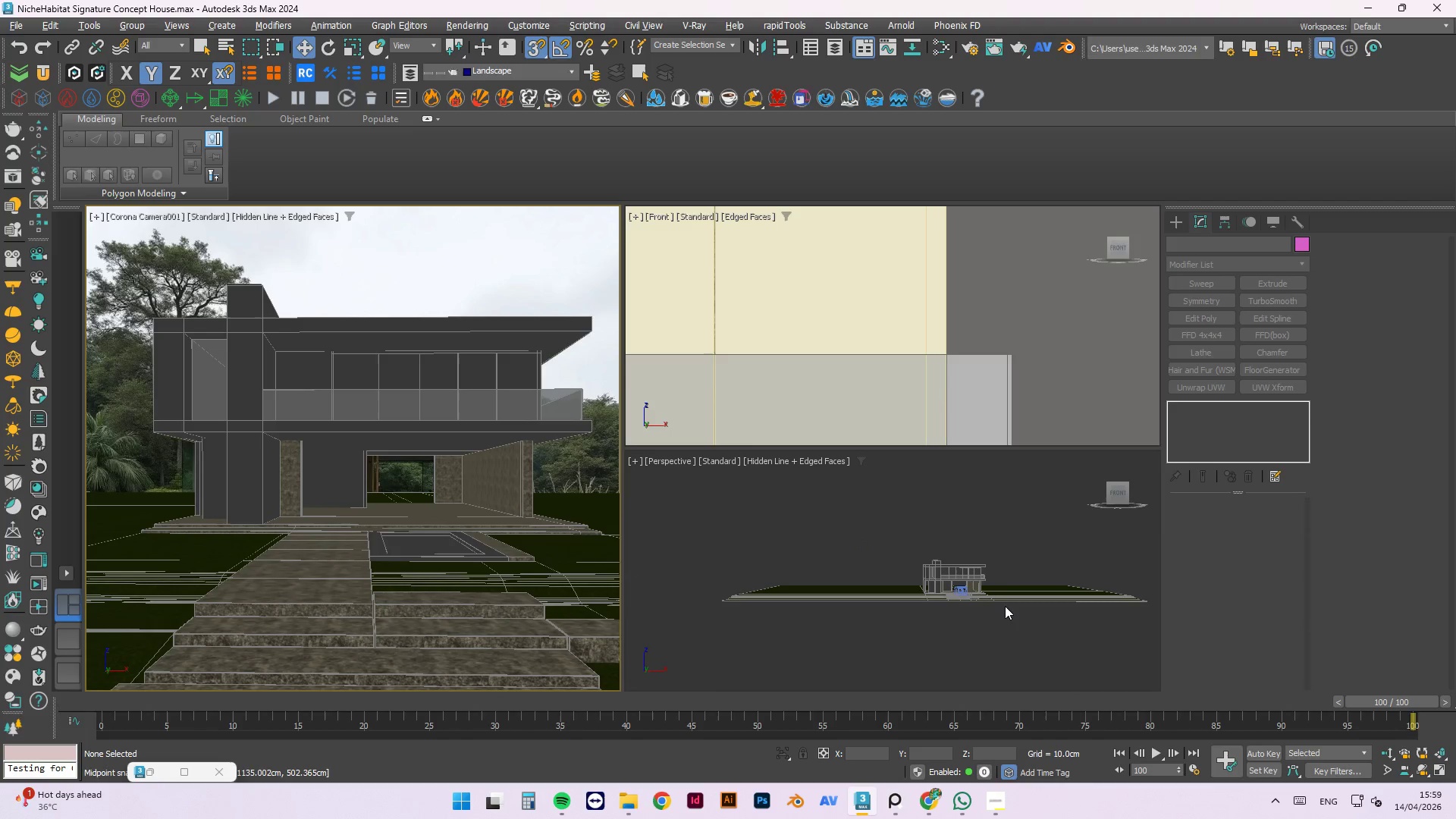 
hold_key(key=AltLeft, duration=0.66)
 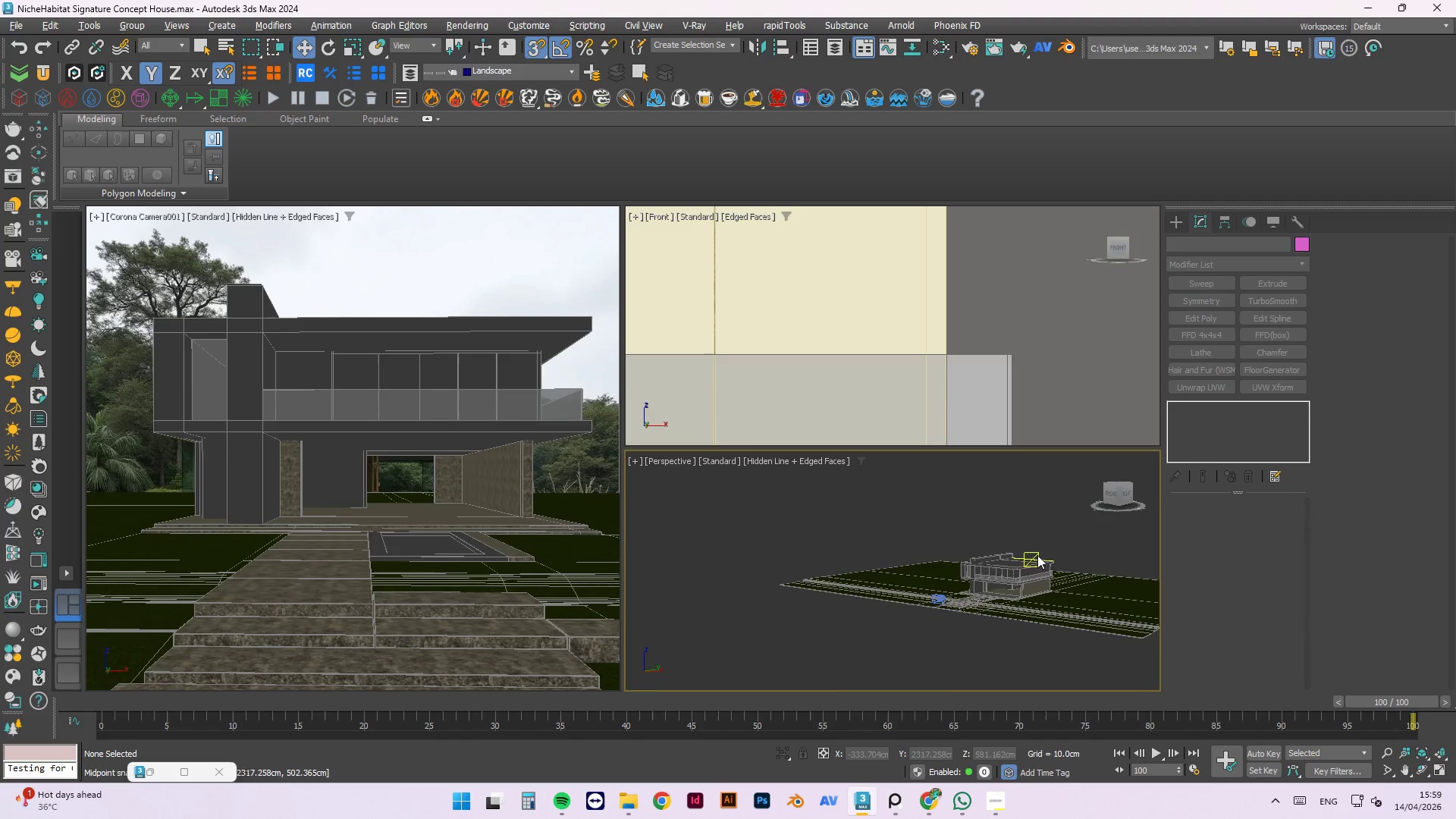 
scroll: coordinate [1037, 535], scroll_direction: up, amount: 1.0
 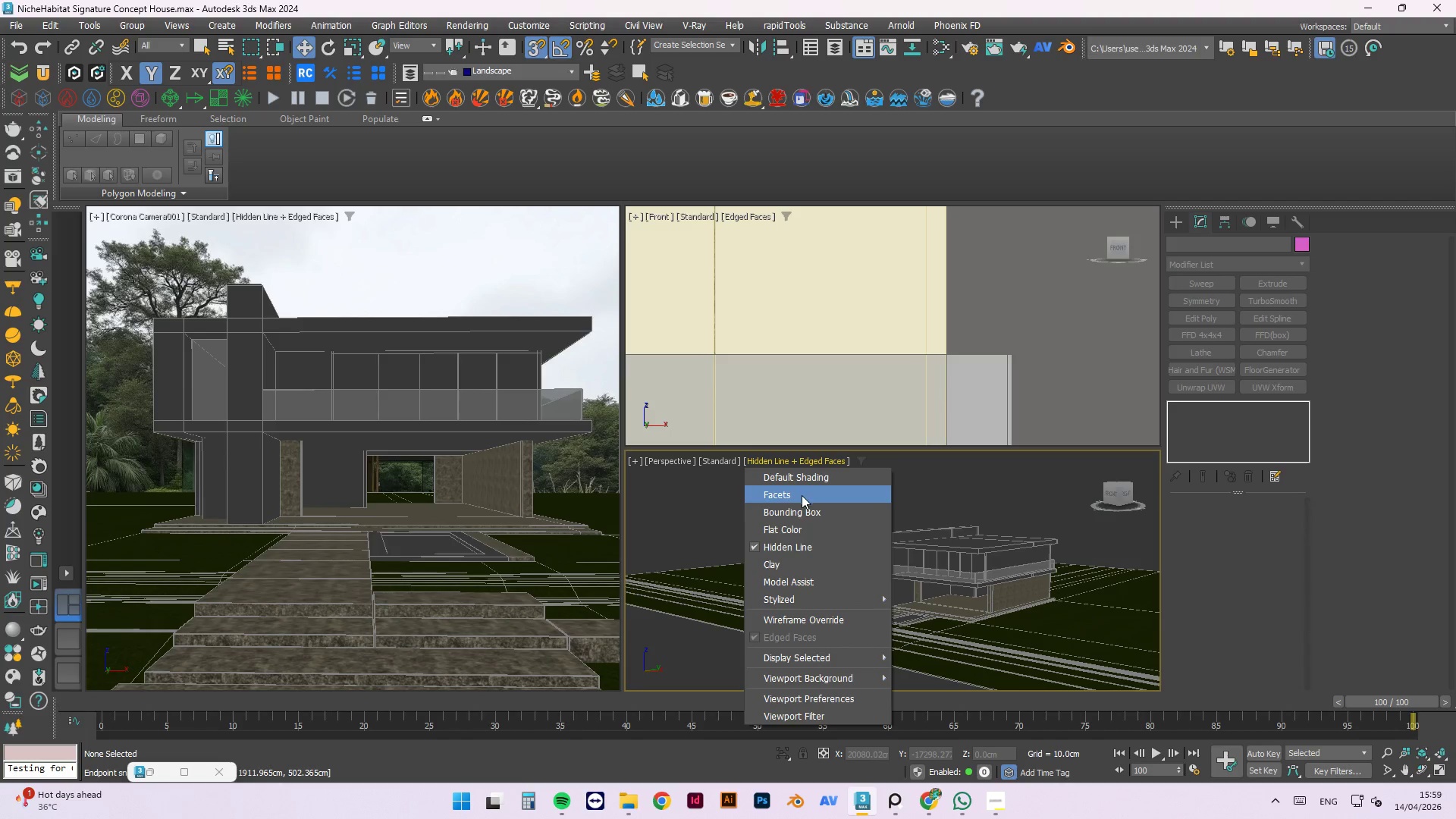 
left_click([799, 522])
 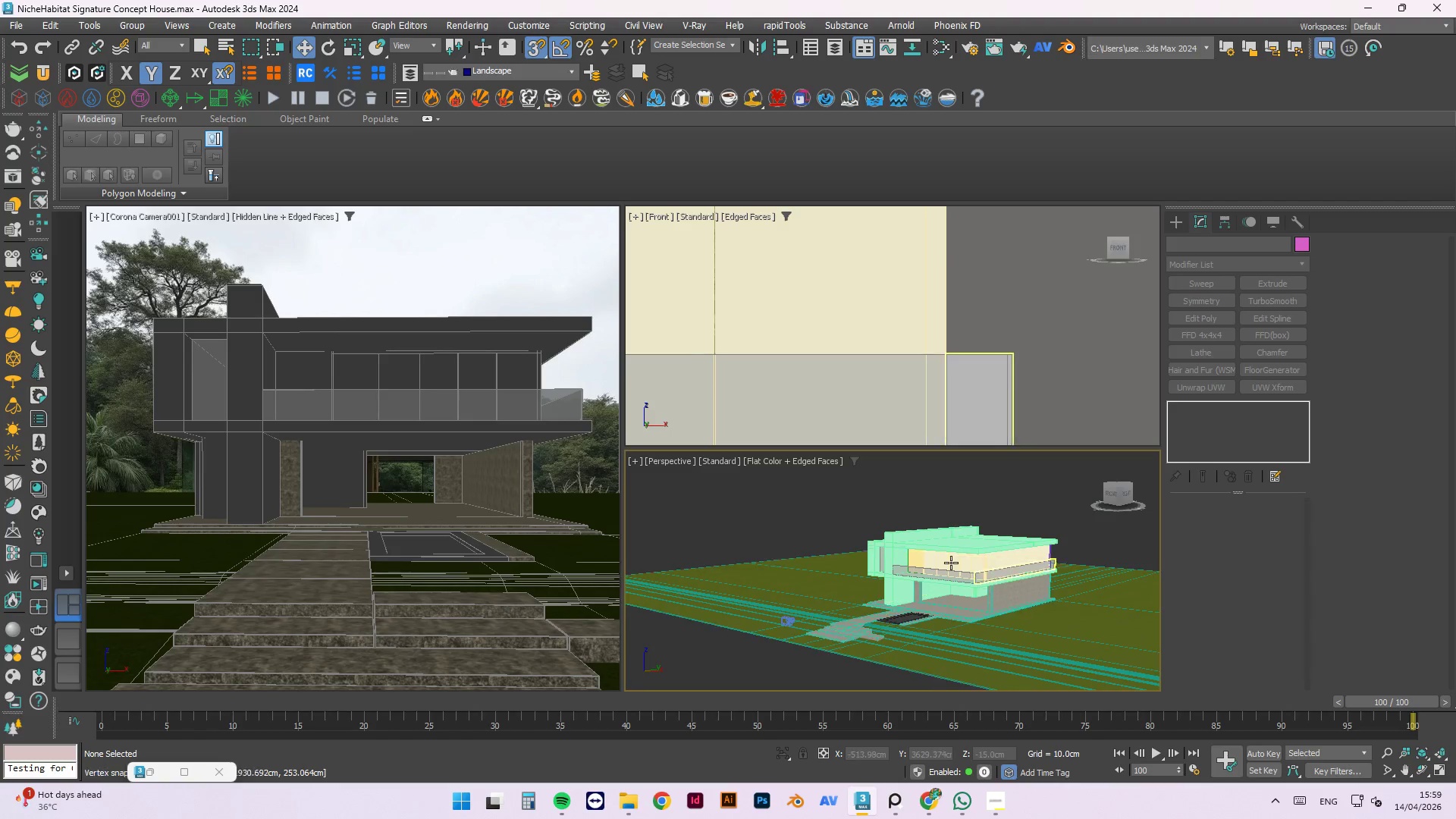 
scroll: coordinate [951, 562], scroll_direction: up, amount: 2.0
 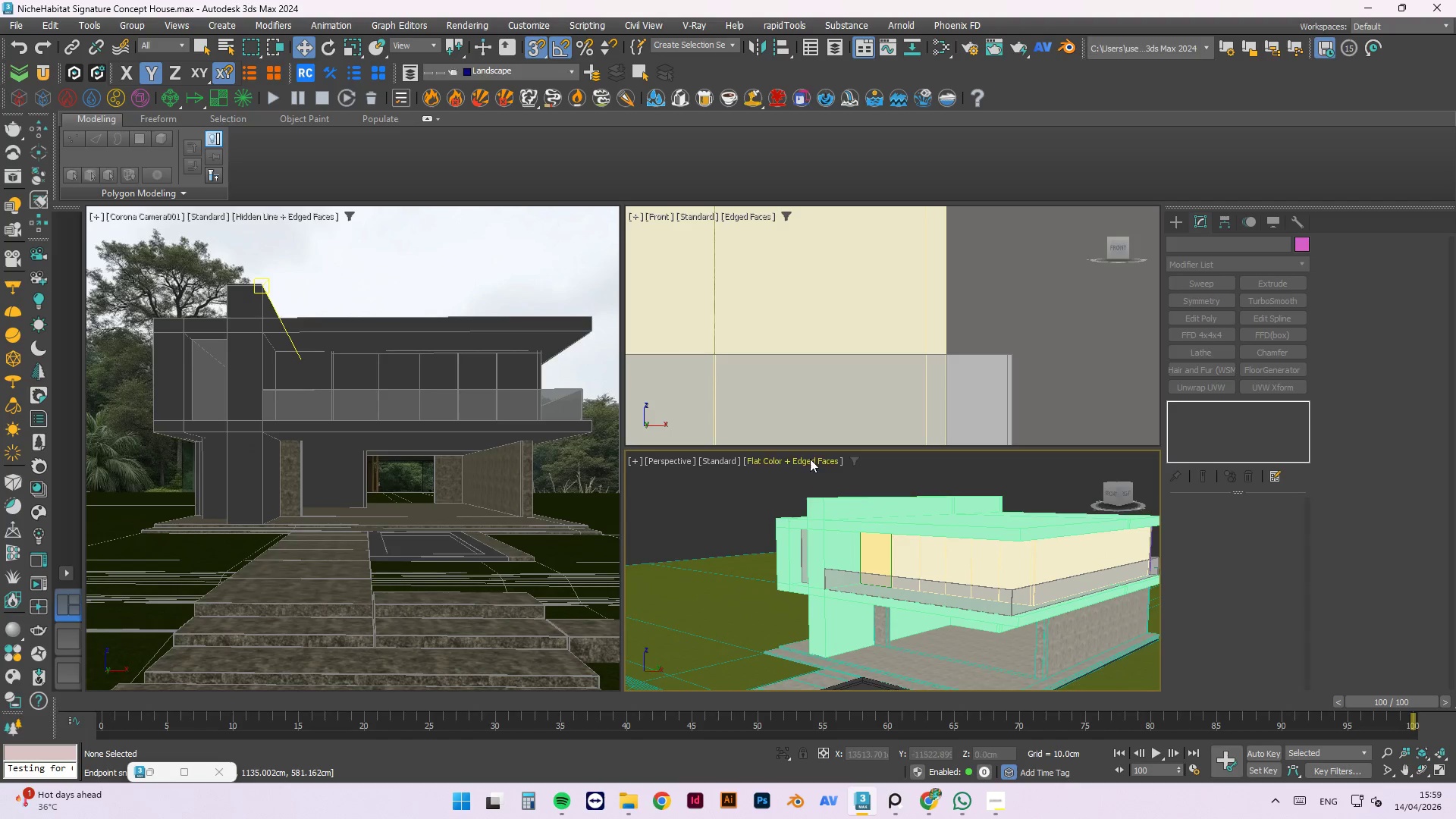 
left_click([808, 457])
 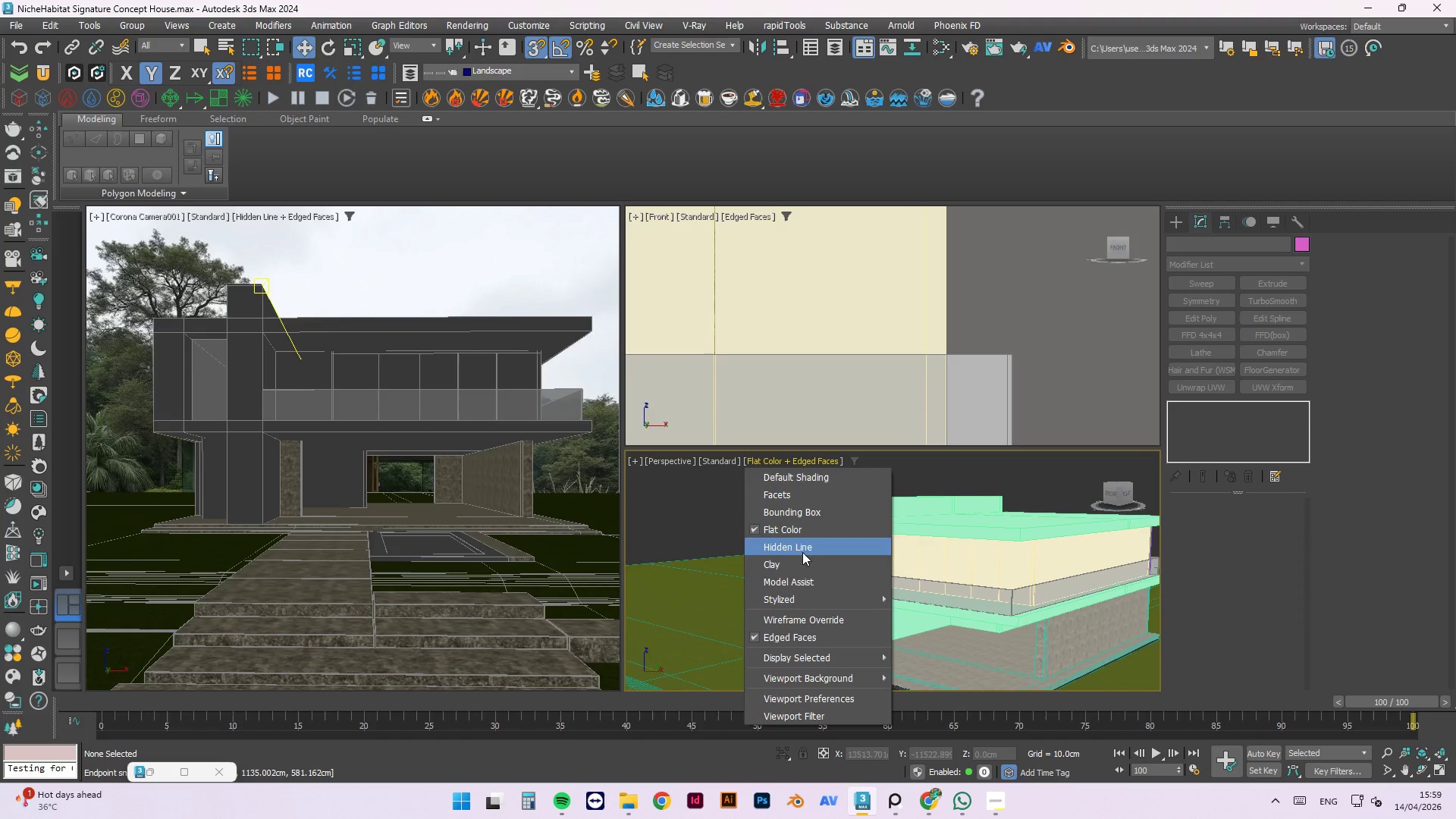 
left_click([799, 566])
 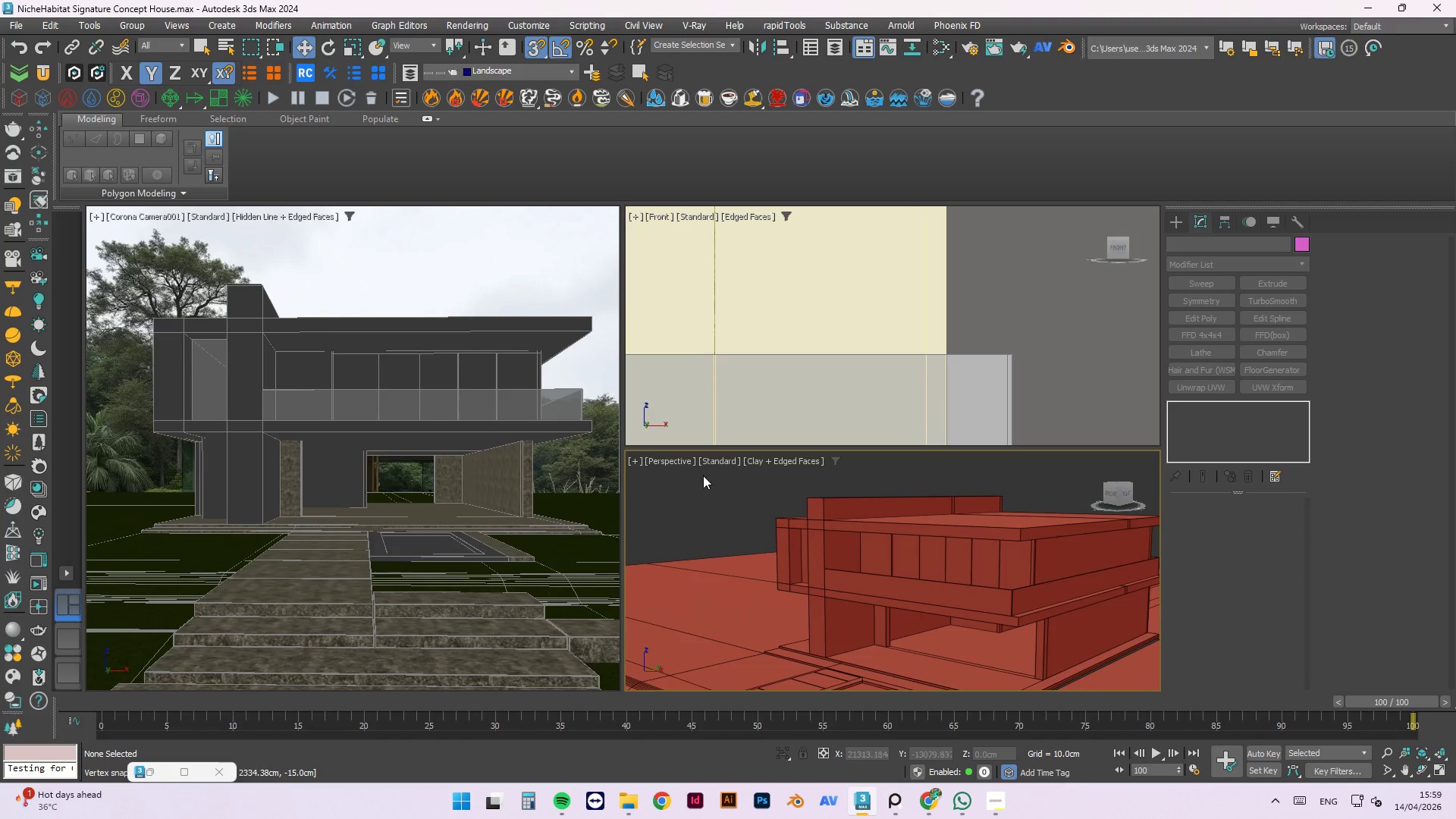 
left_click([768, 462])
 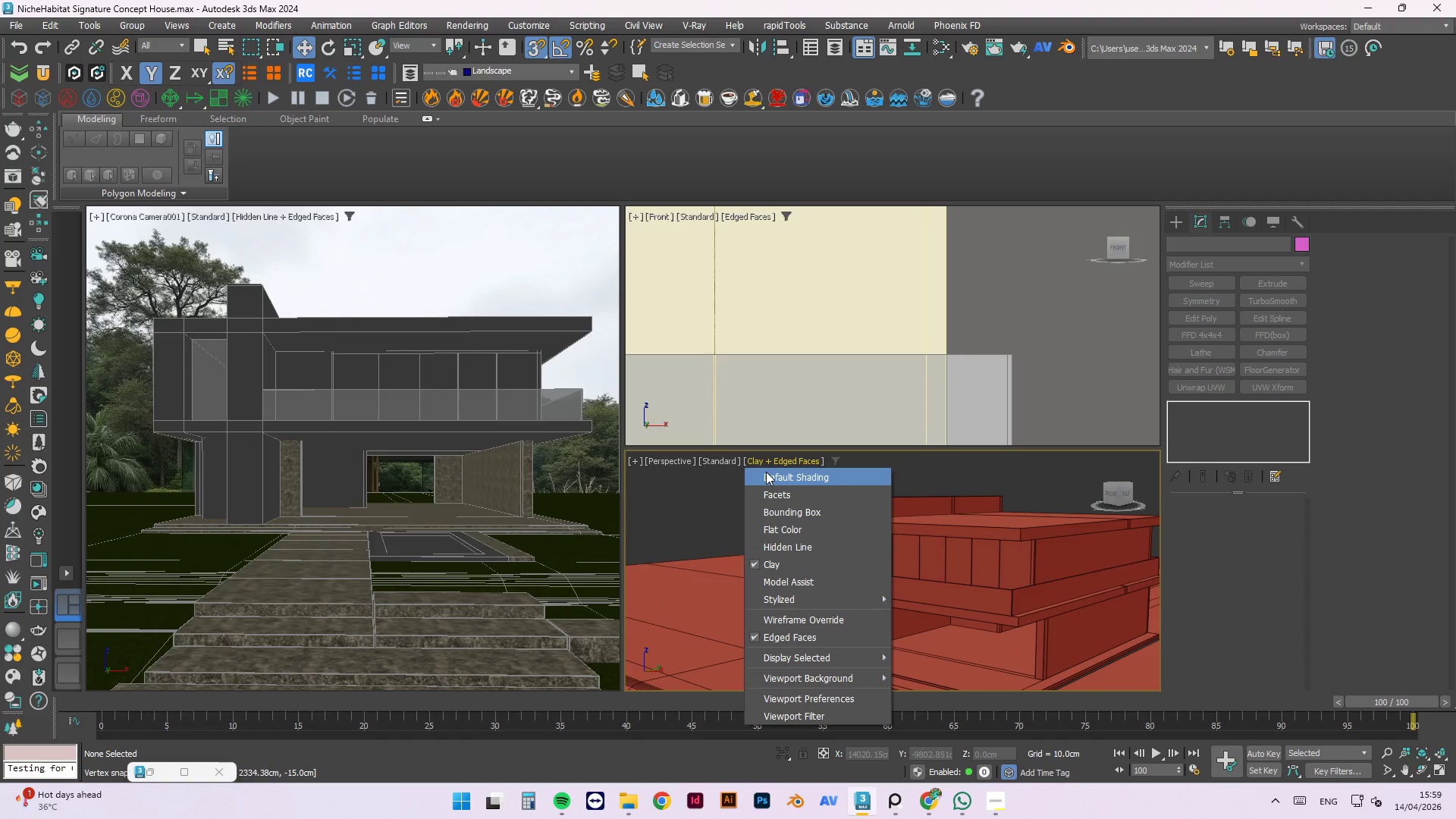 
left_click([766, 472])
 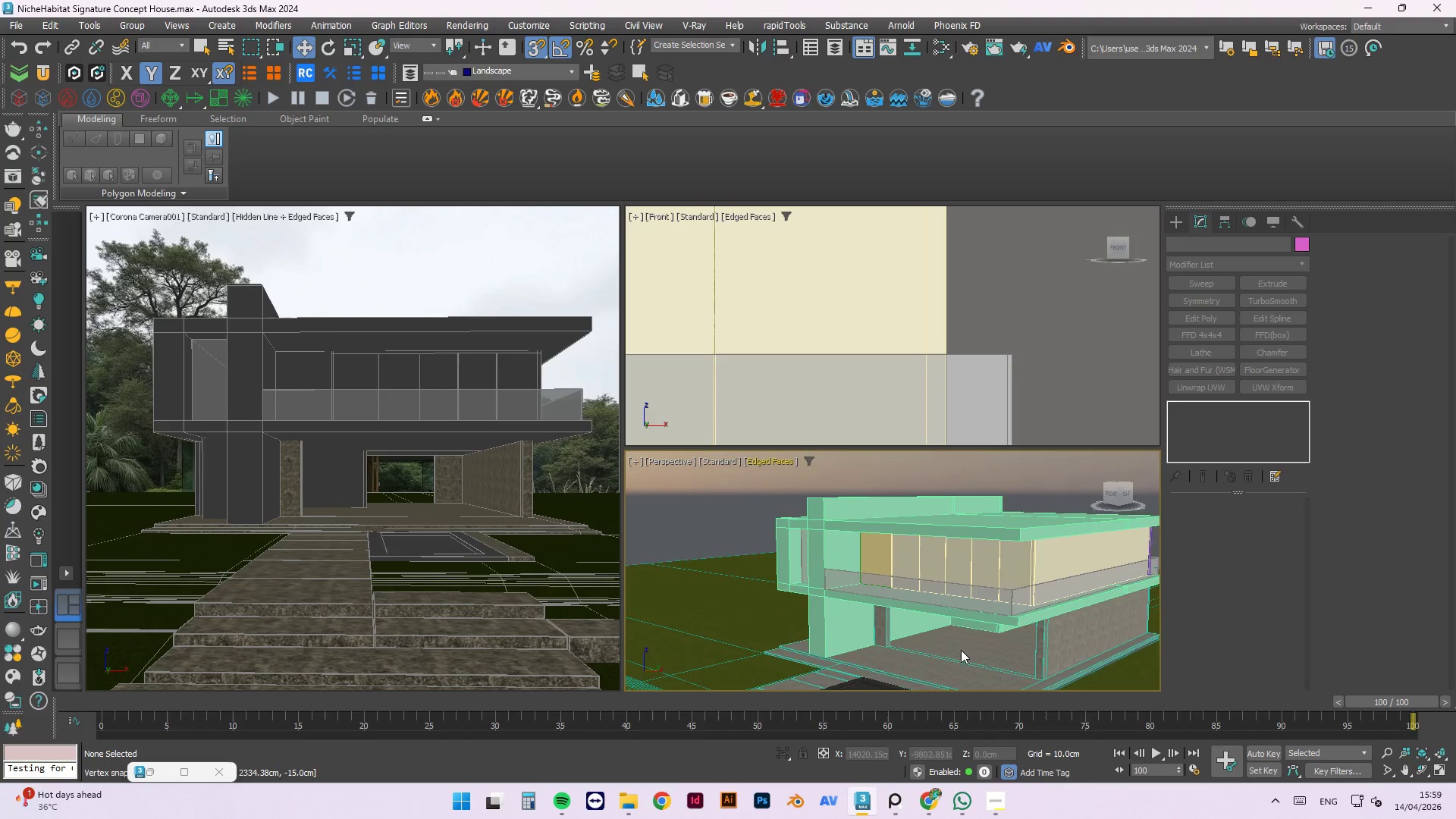 
hold_key(key=AltLeft, duration=0.66)
 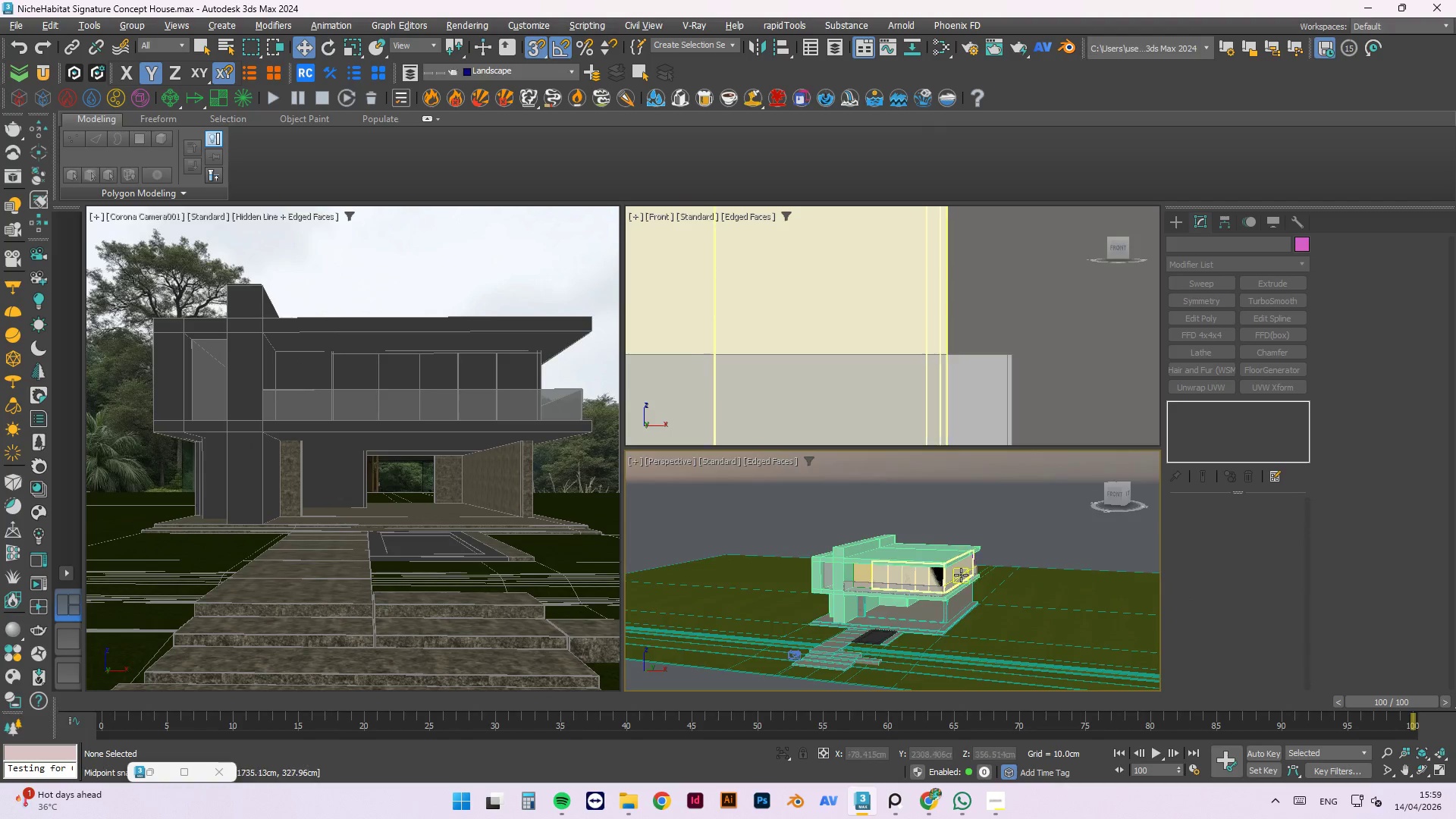 
scroll: coordinate [883, 588], scroll_direction: down, amount: 2.0
 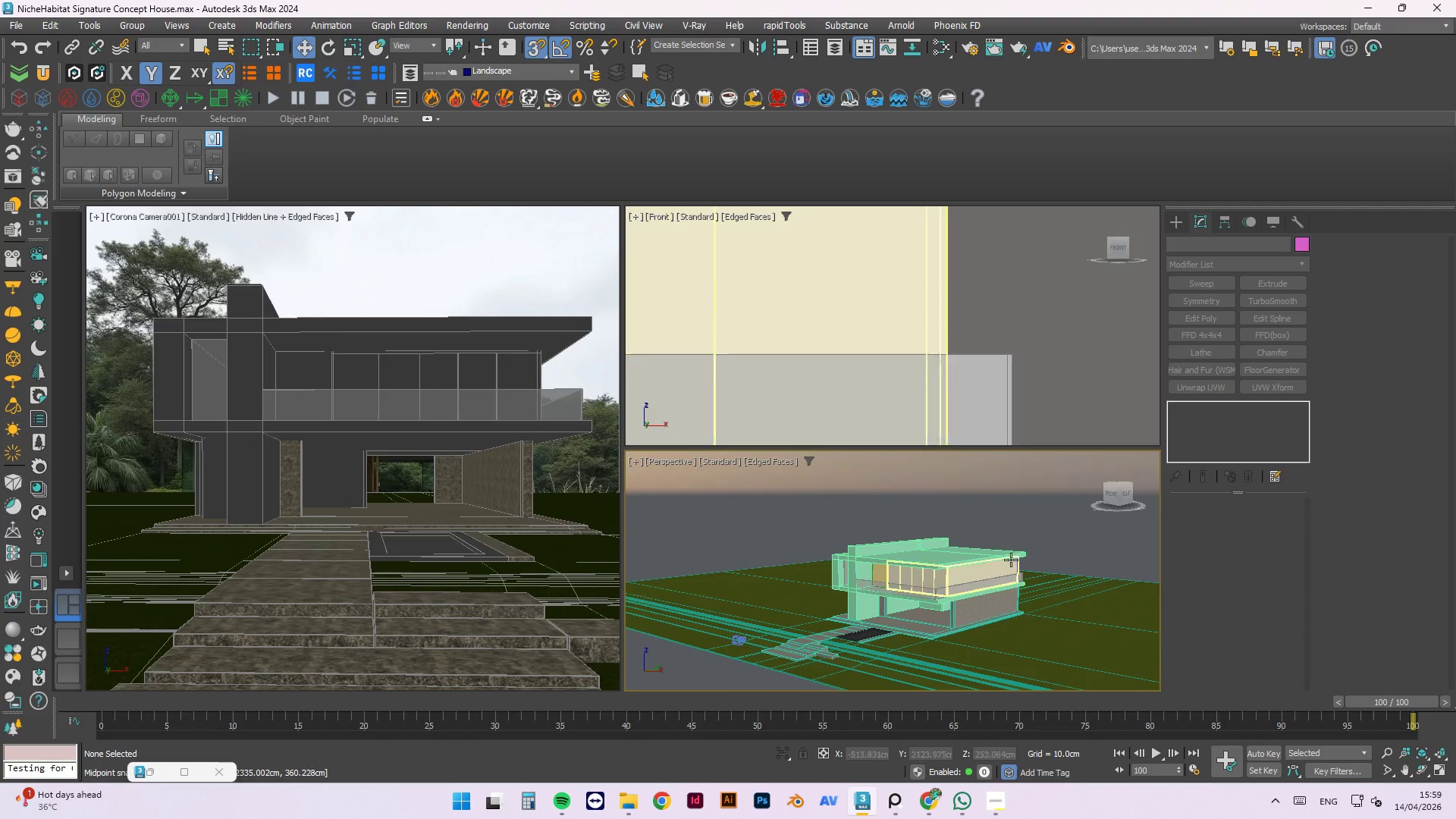 
left_click([908, 579])
 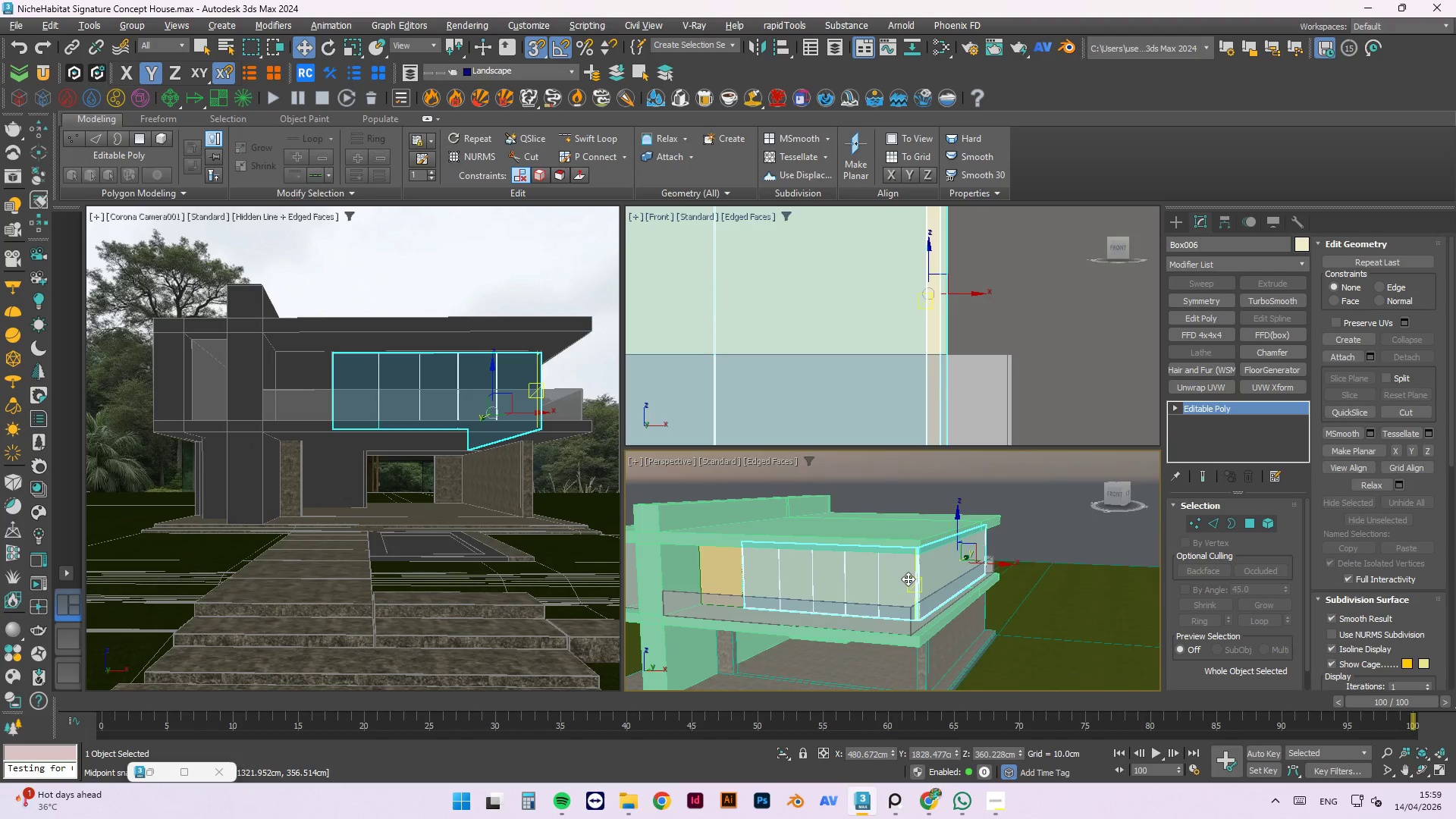 
scroll: coordinate [961, 575], scroll_direction: up, amount: 2.0
 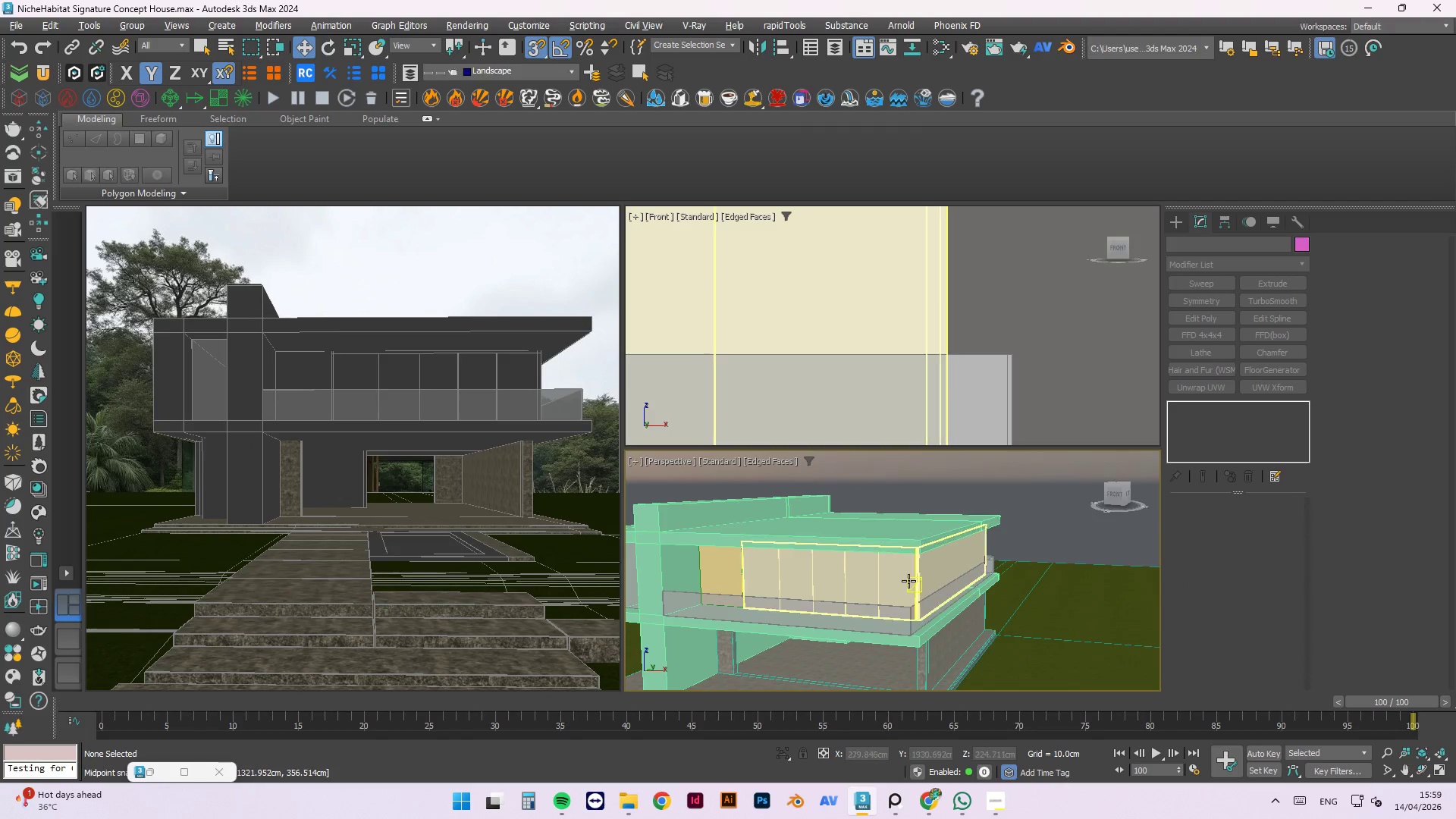 
key(Tab)
 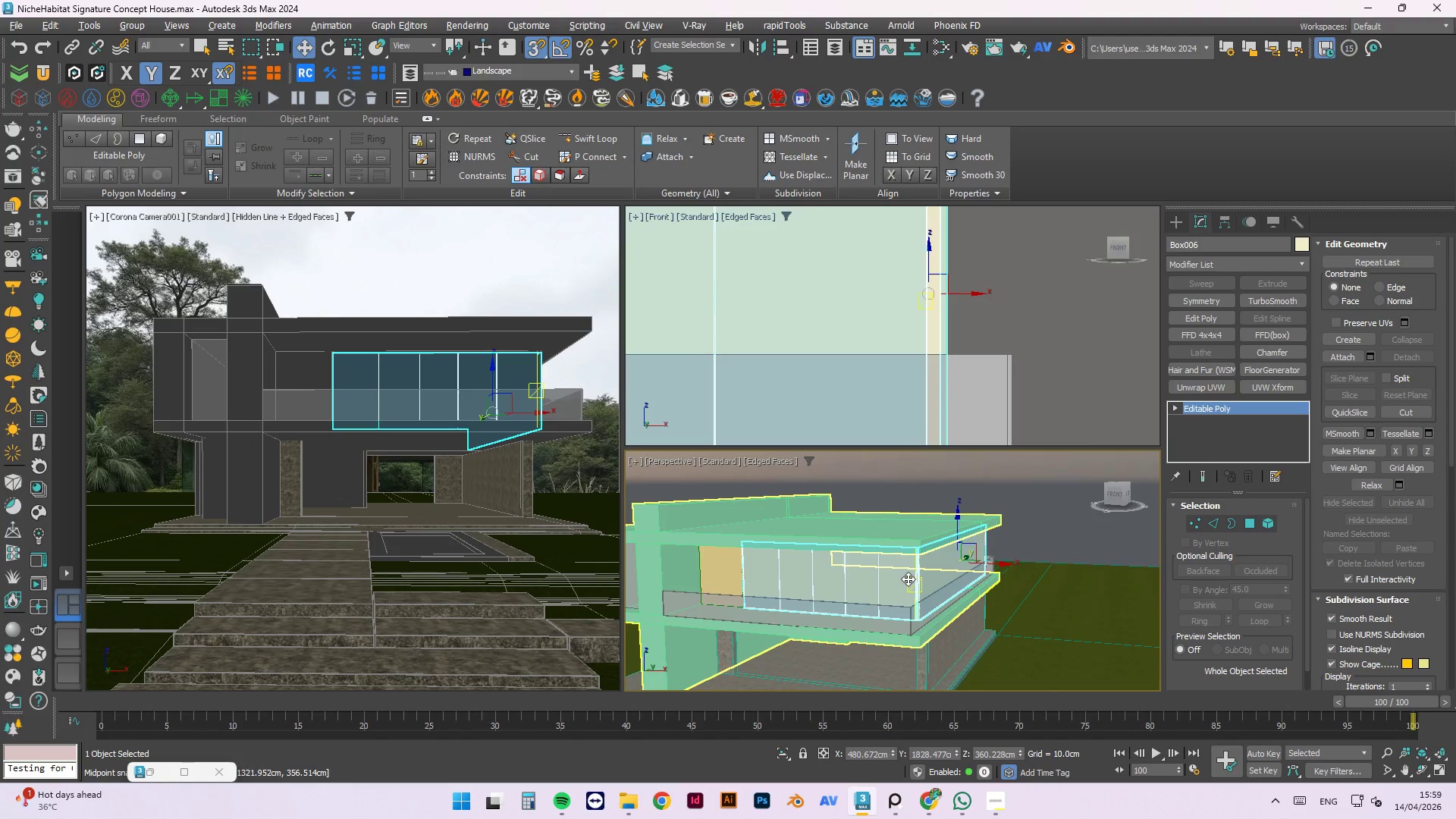 
key(Tab)
 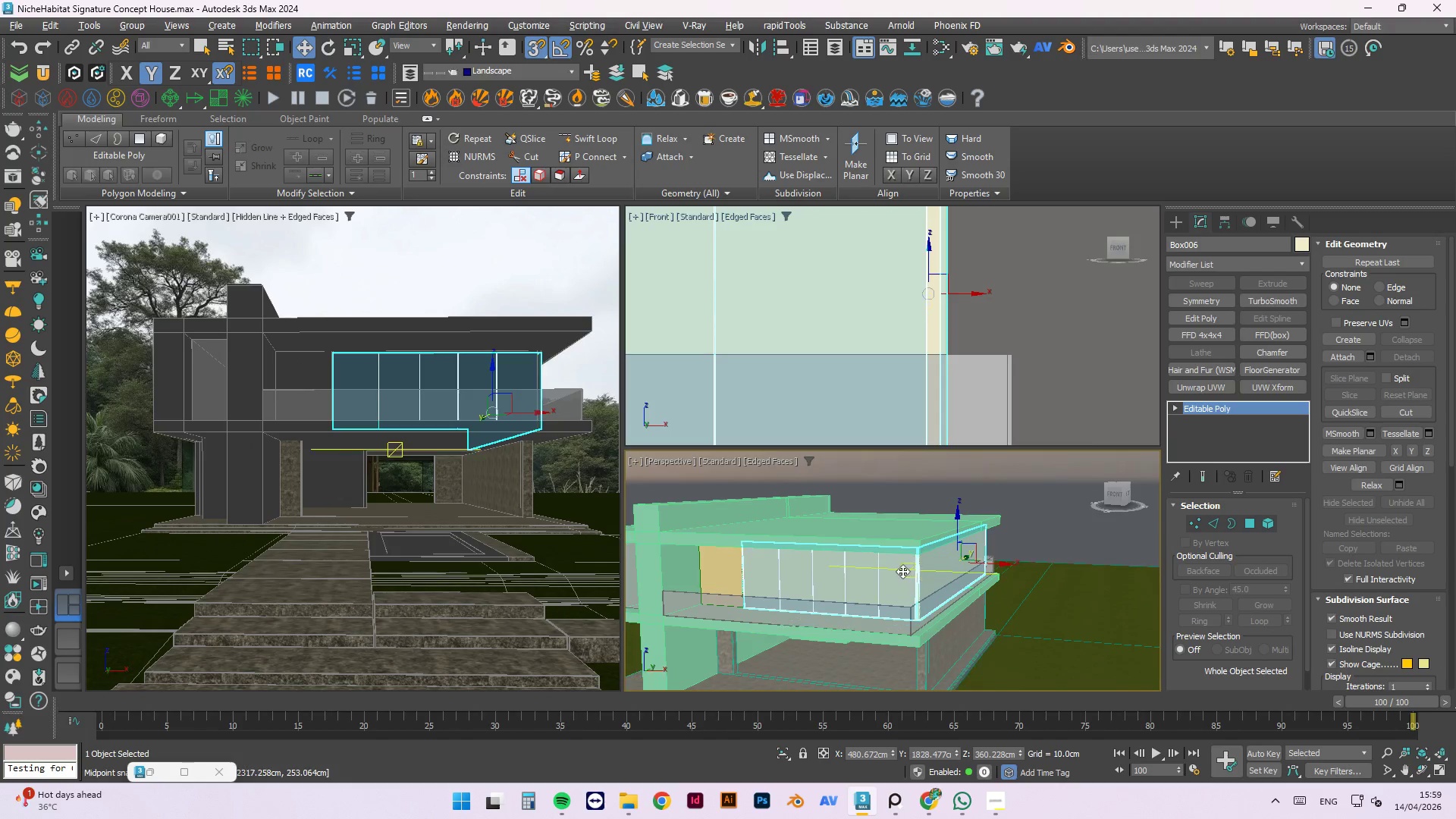 
left_click([902, 571])
 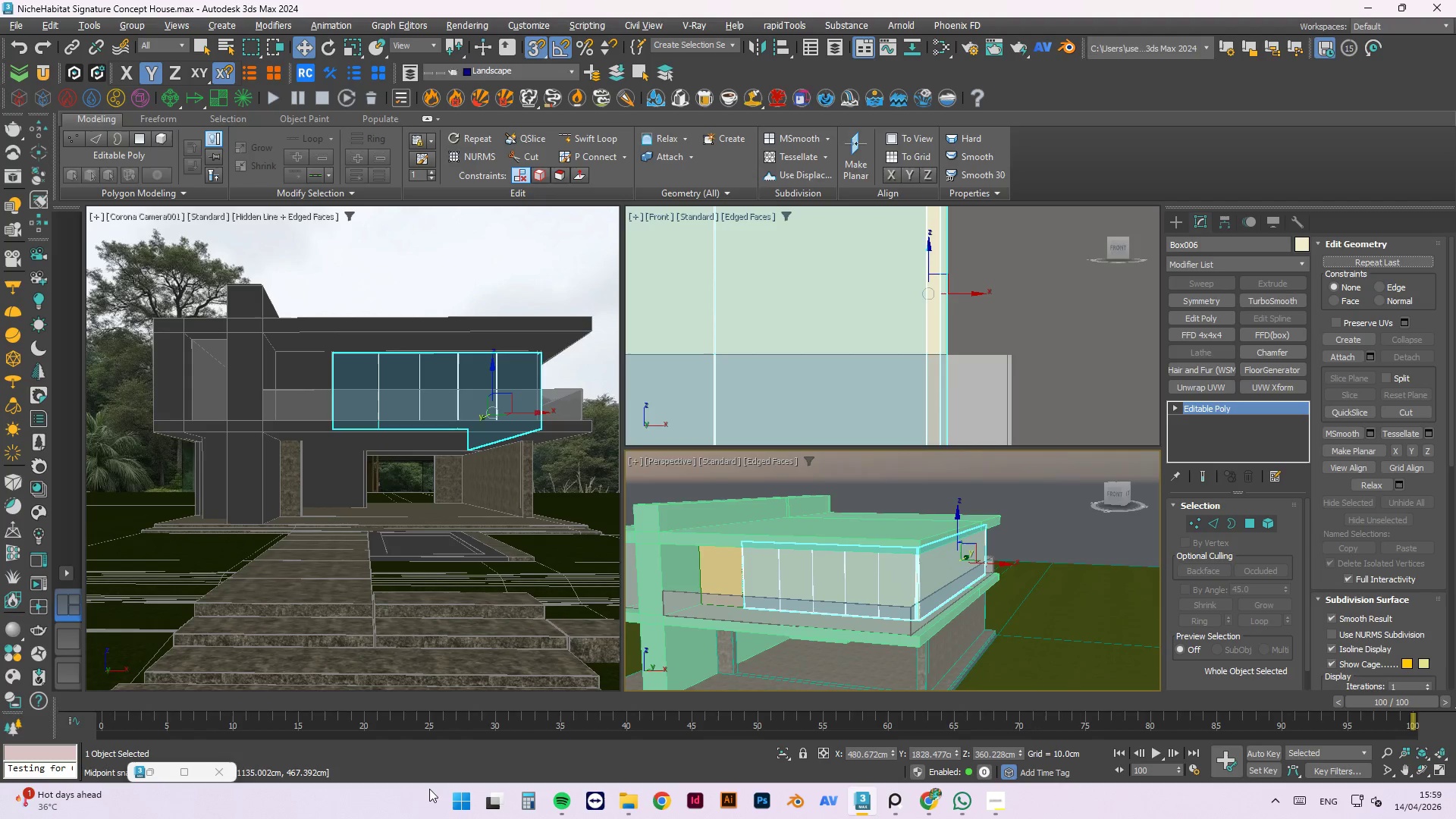 
wait(5.22)
 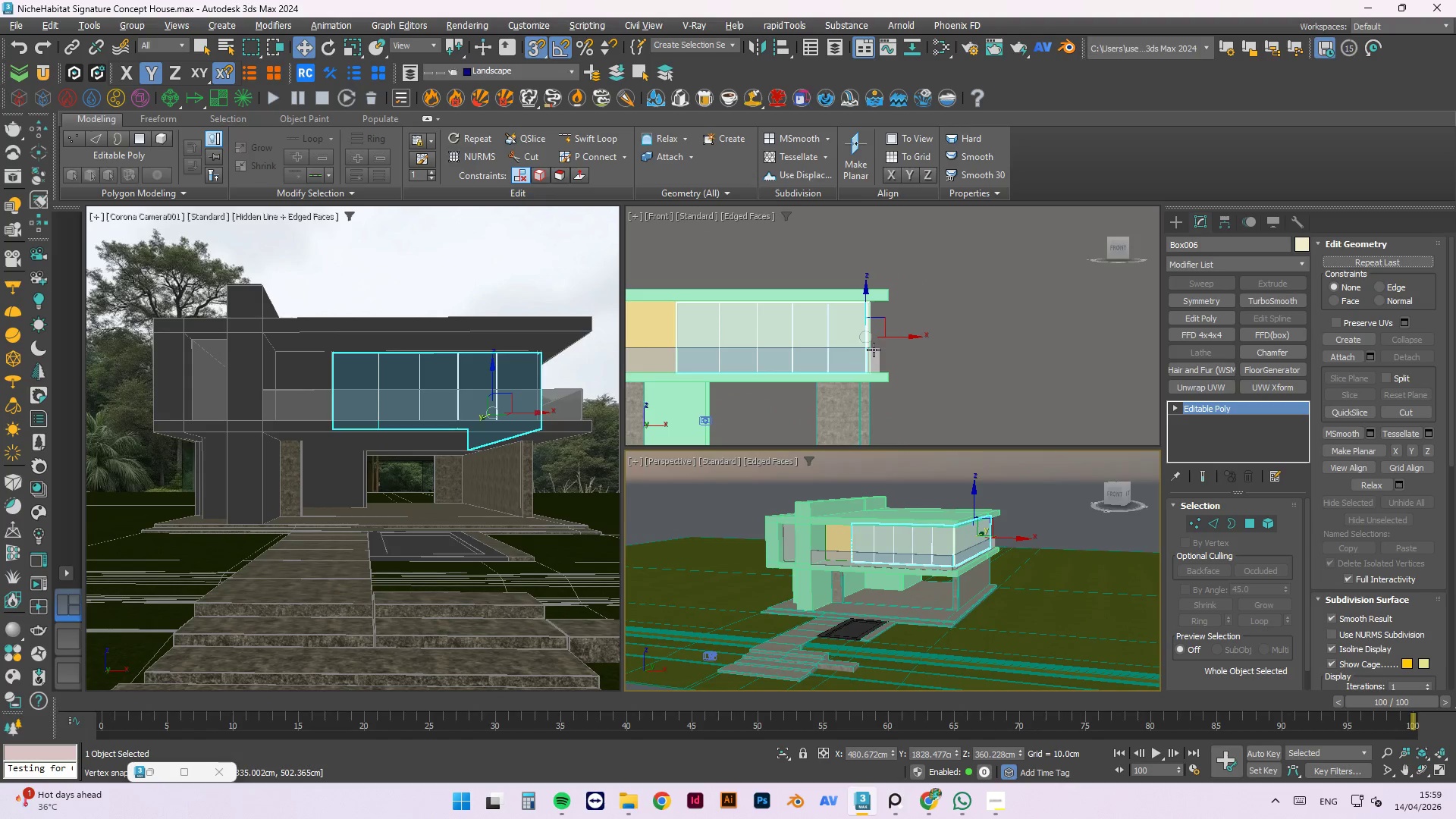 
hold_key(key=AltLeft, duration=0.84)
 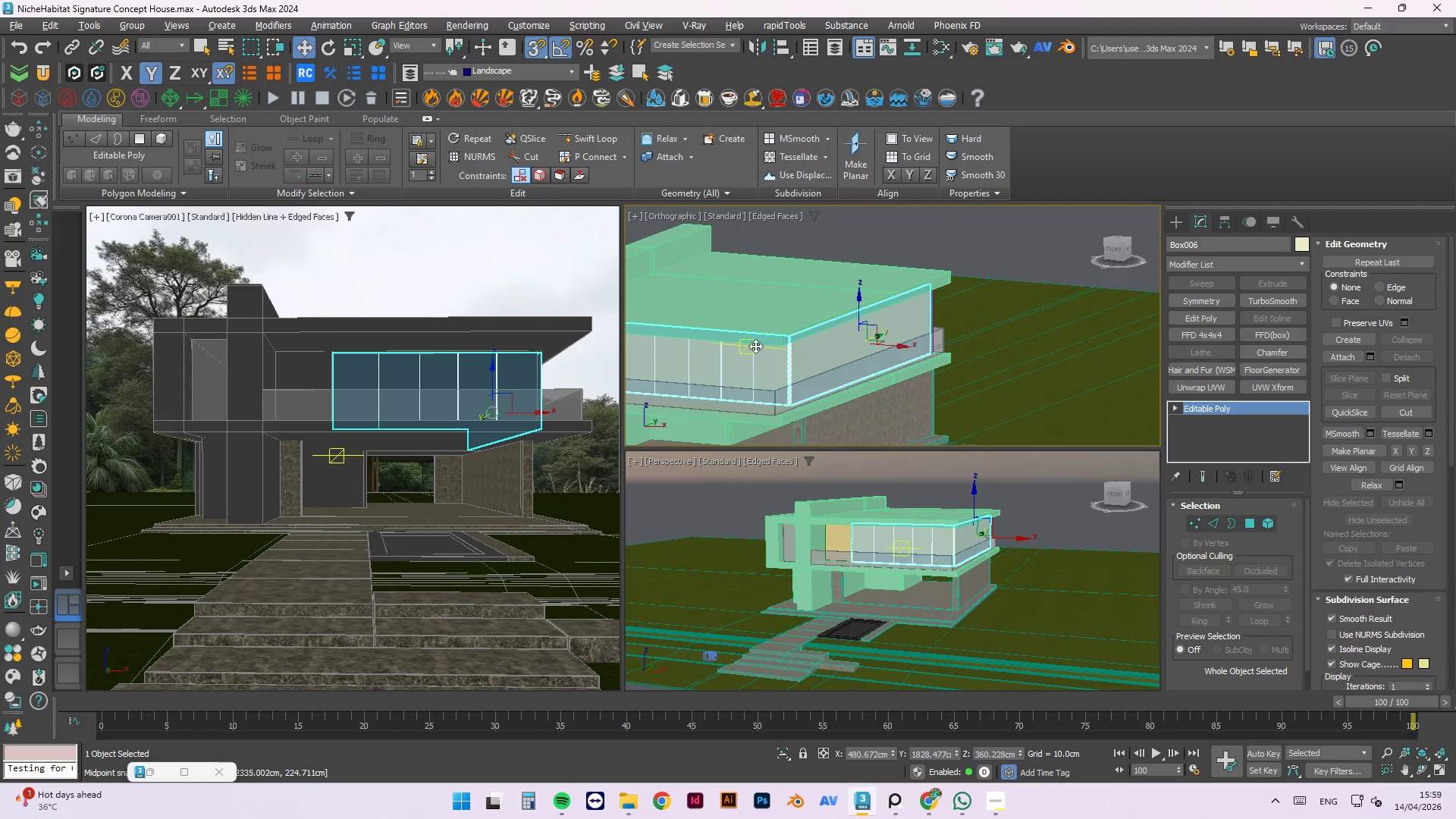 
scroll: coordinate [872, 350], scroll_direction: down, amount: 6.0
 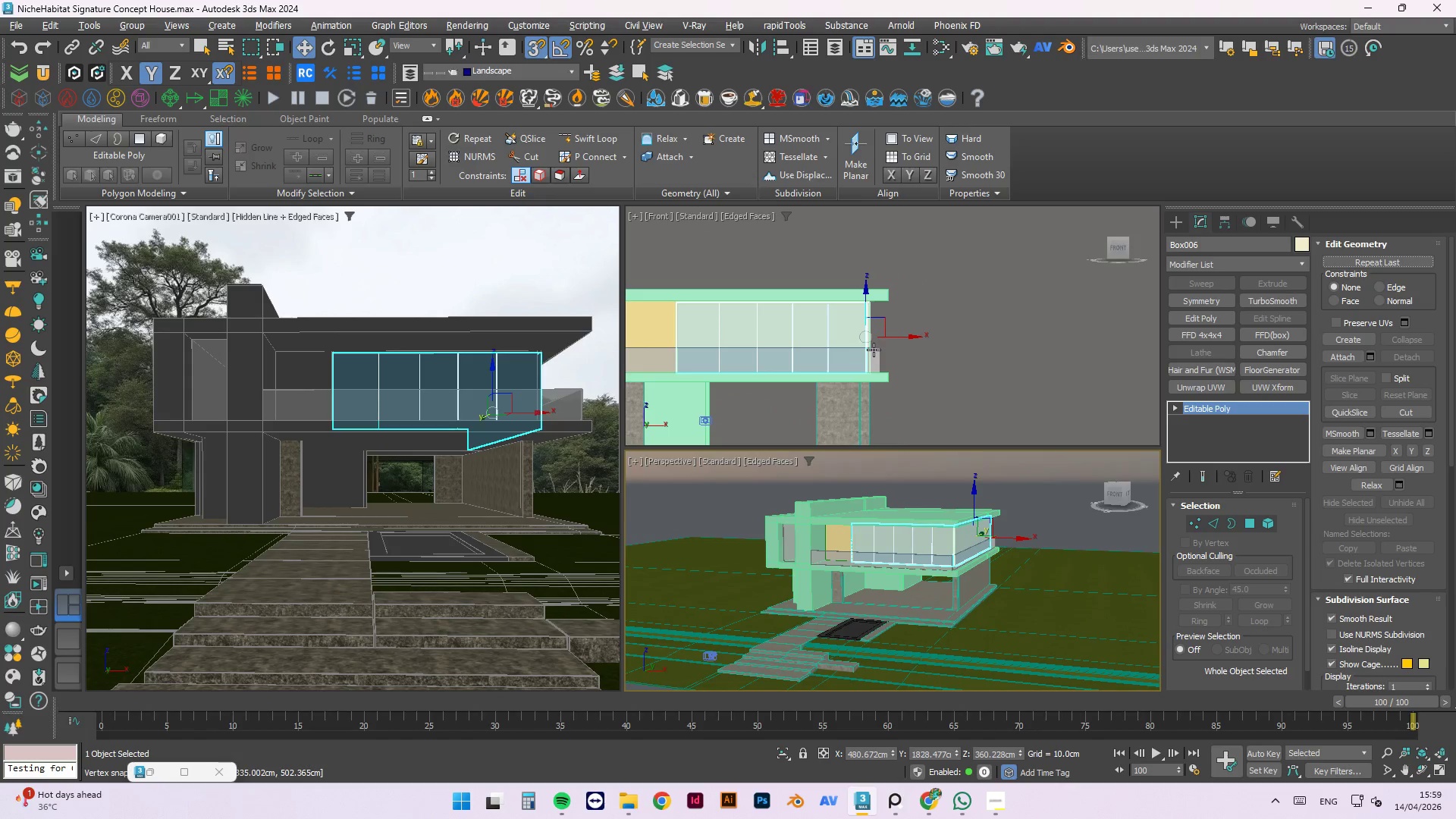 
left_click([919, 322])
 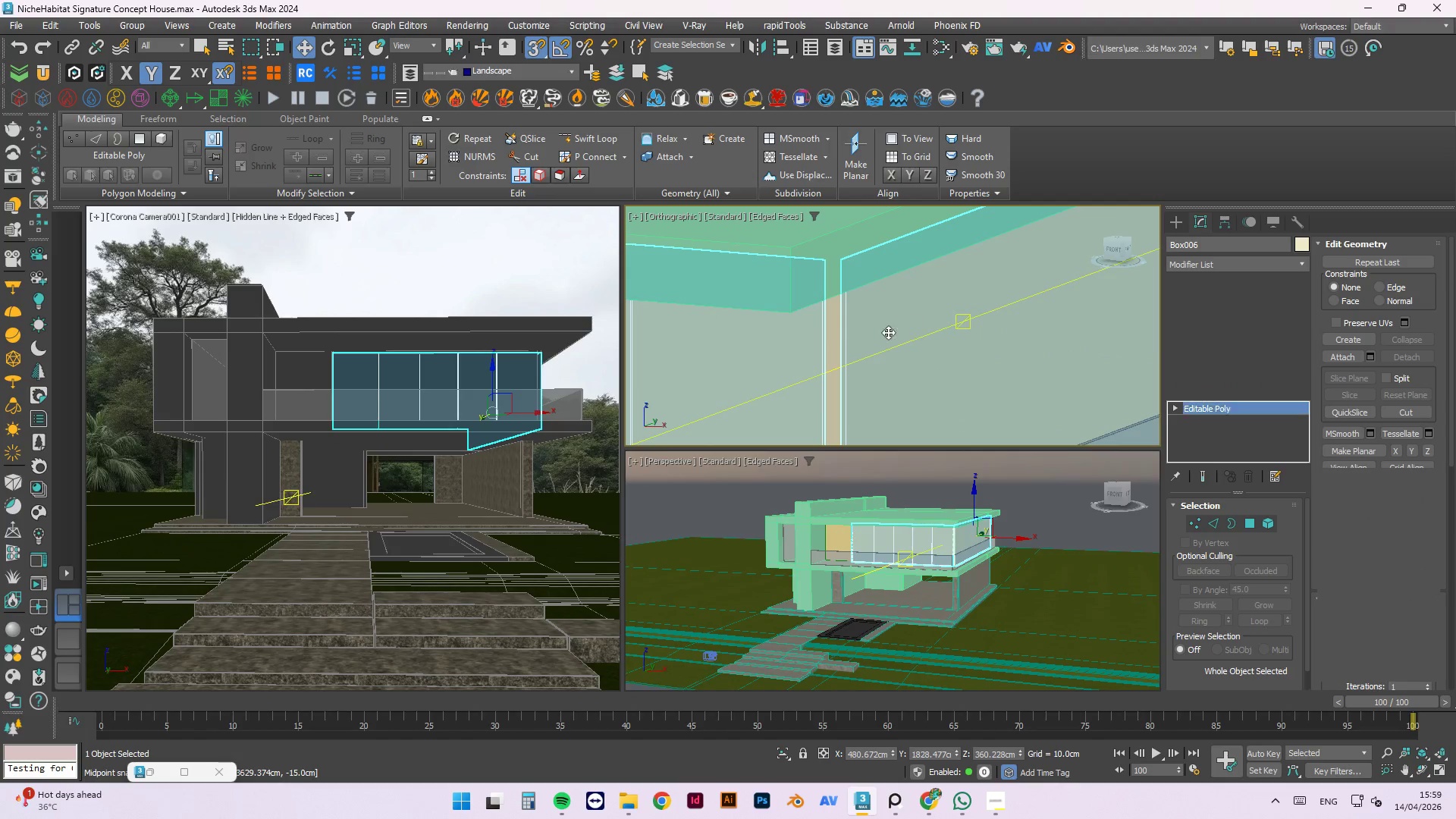 
scroll: coordinate [862, 353], scroll_direction: up, amount: 5.0
 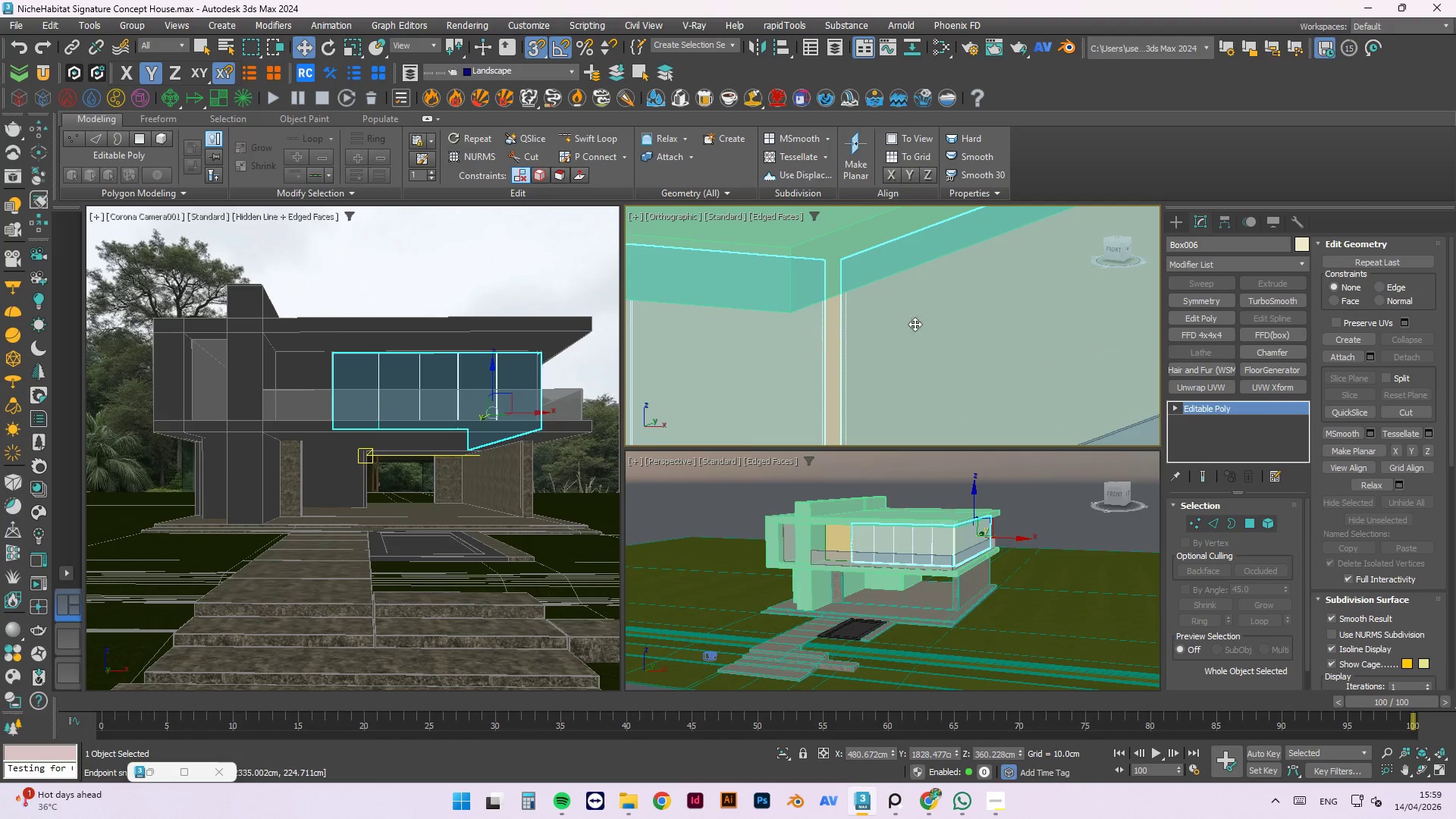 
hold_key(key=AltLeft, duration=1.28)
 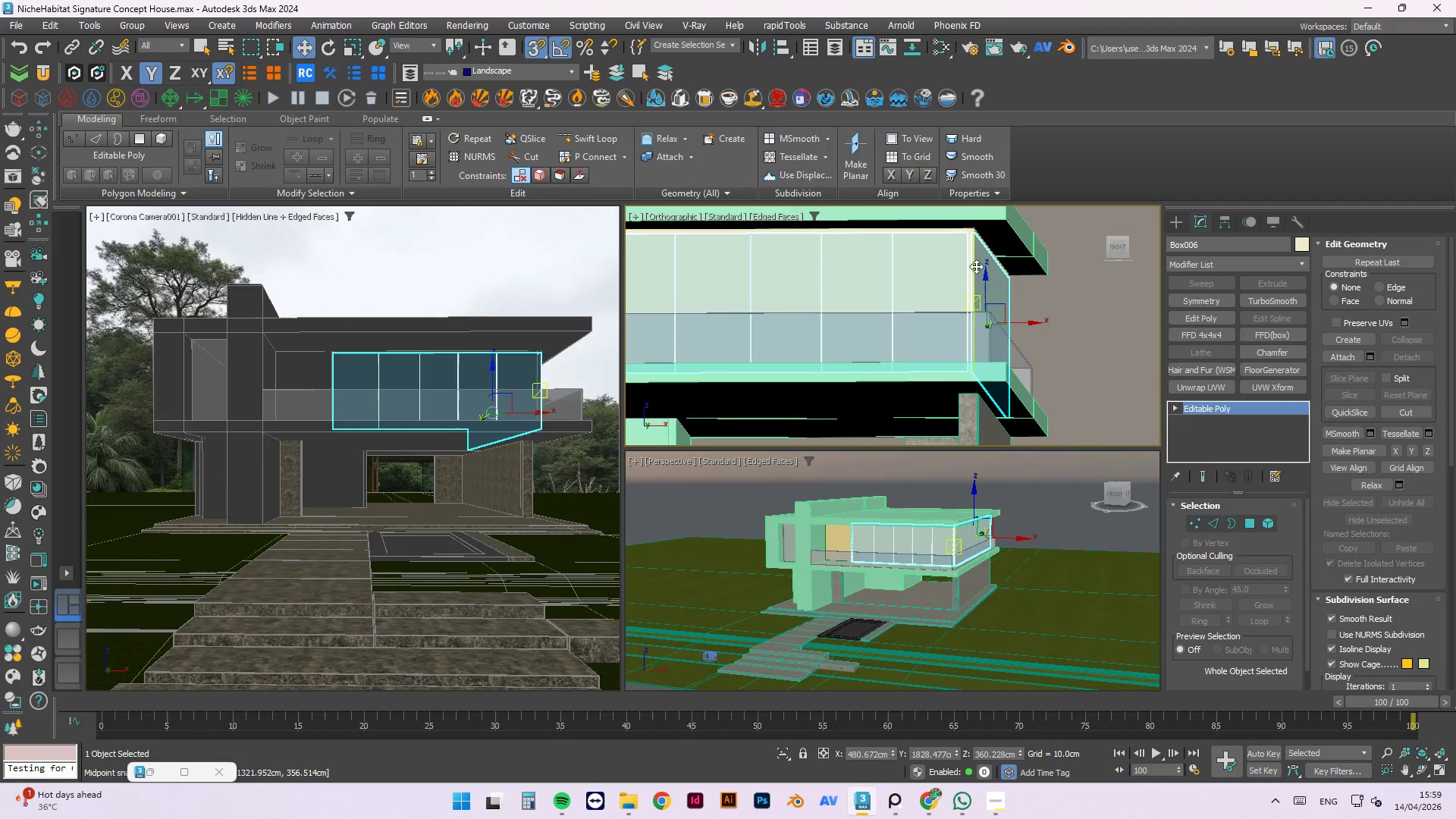 
scroll: coordinate [833, 341], scroll_direction: down, amount: 3.0
 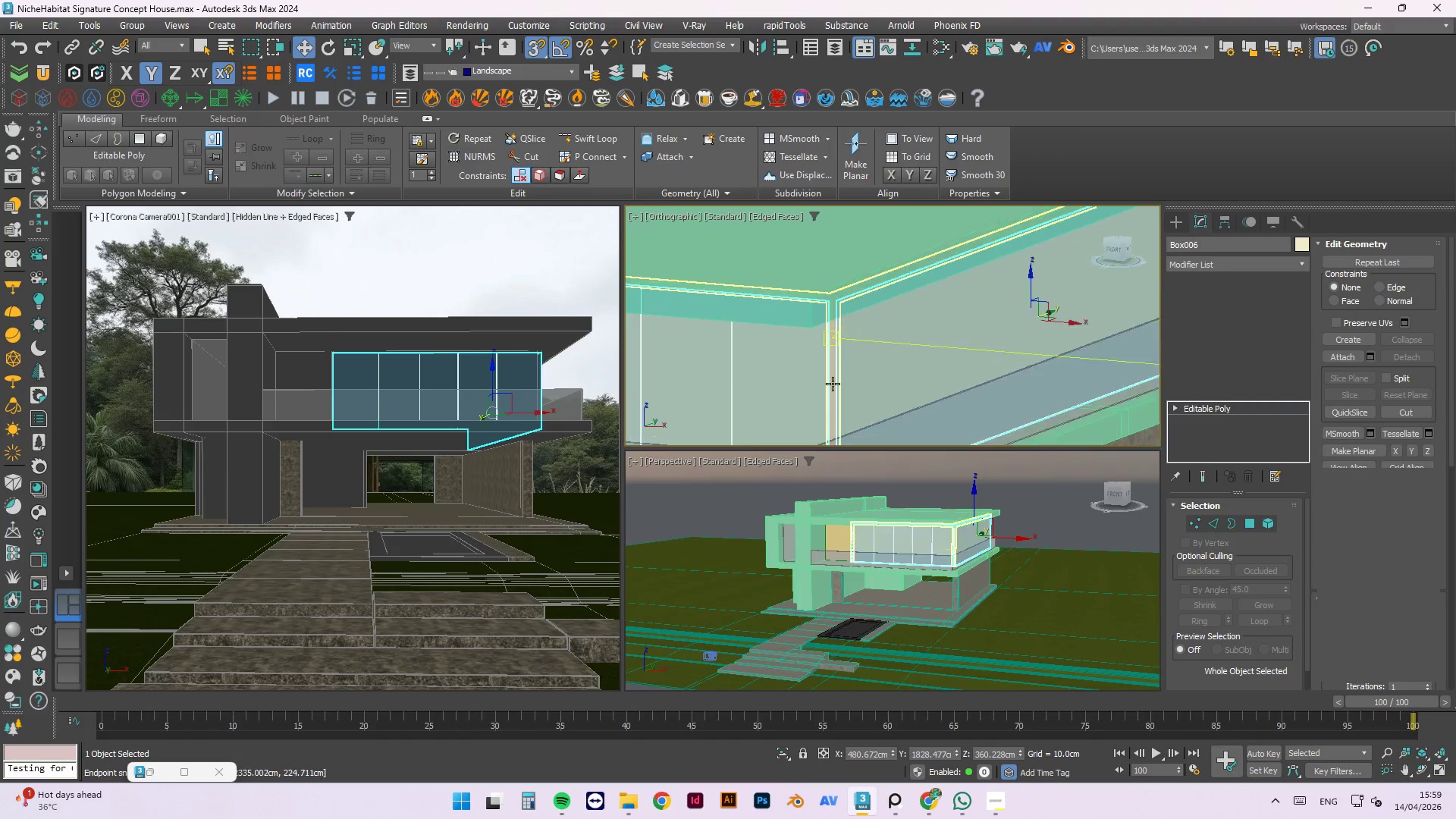 
hold_key(key=AltLeft, duration=0.52)
 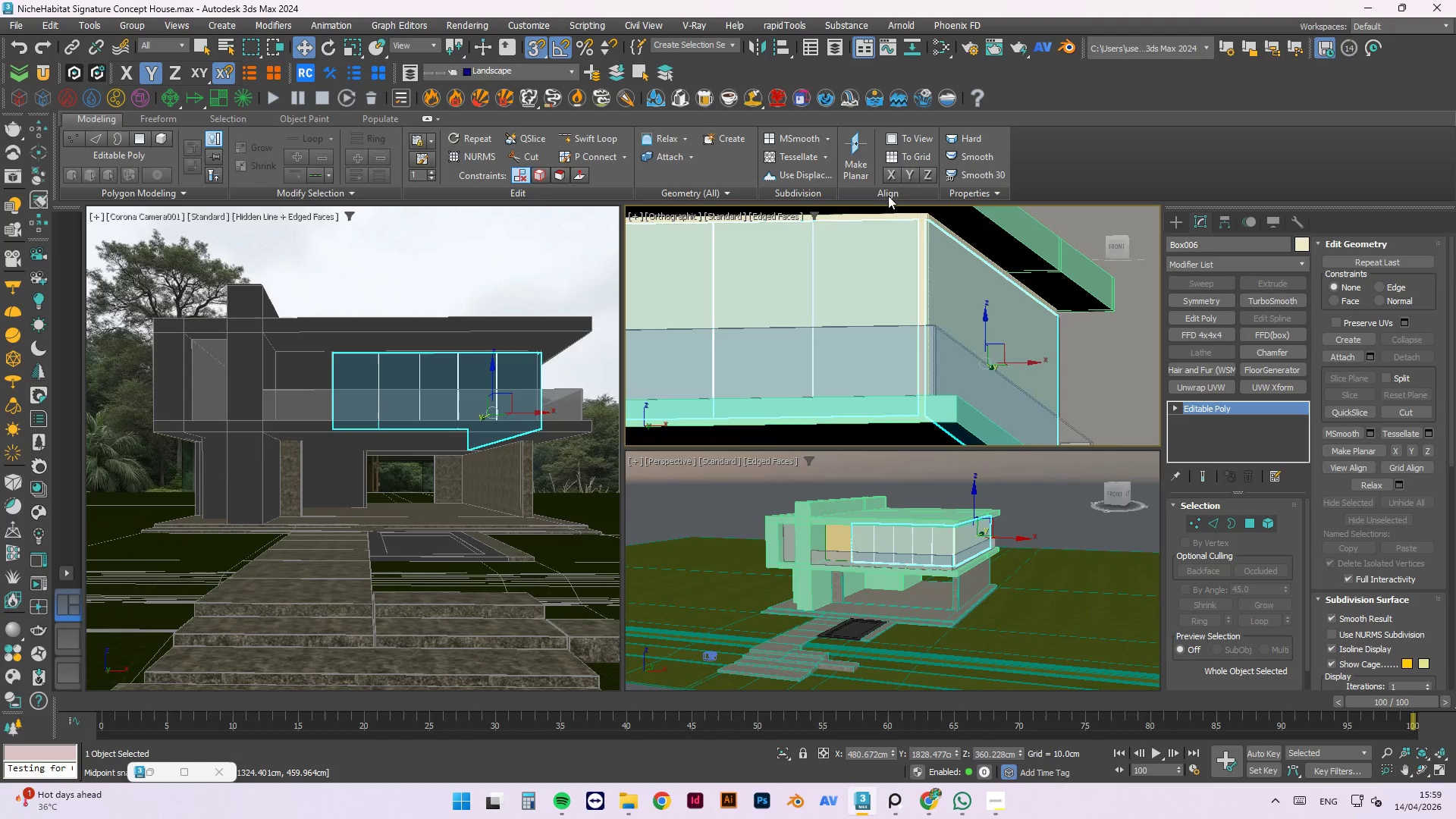 
scroll: coordinate [959, 318], scroll_direction: up, amount: 1.0
 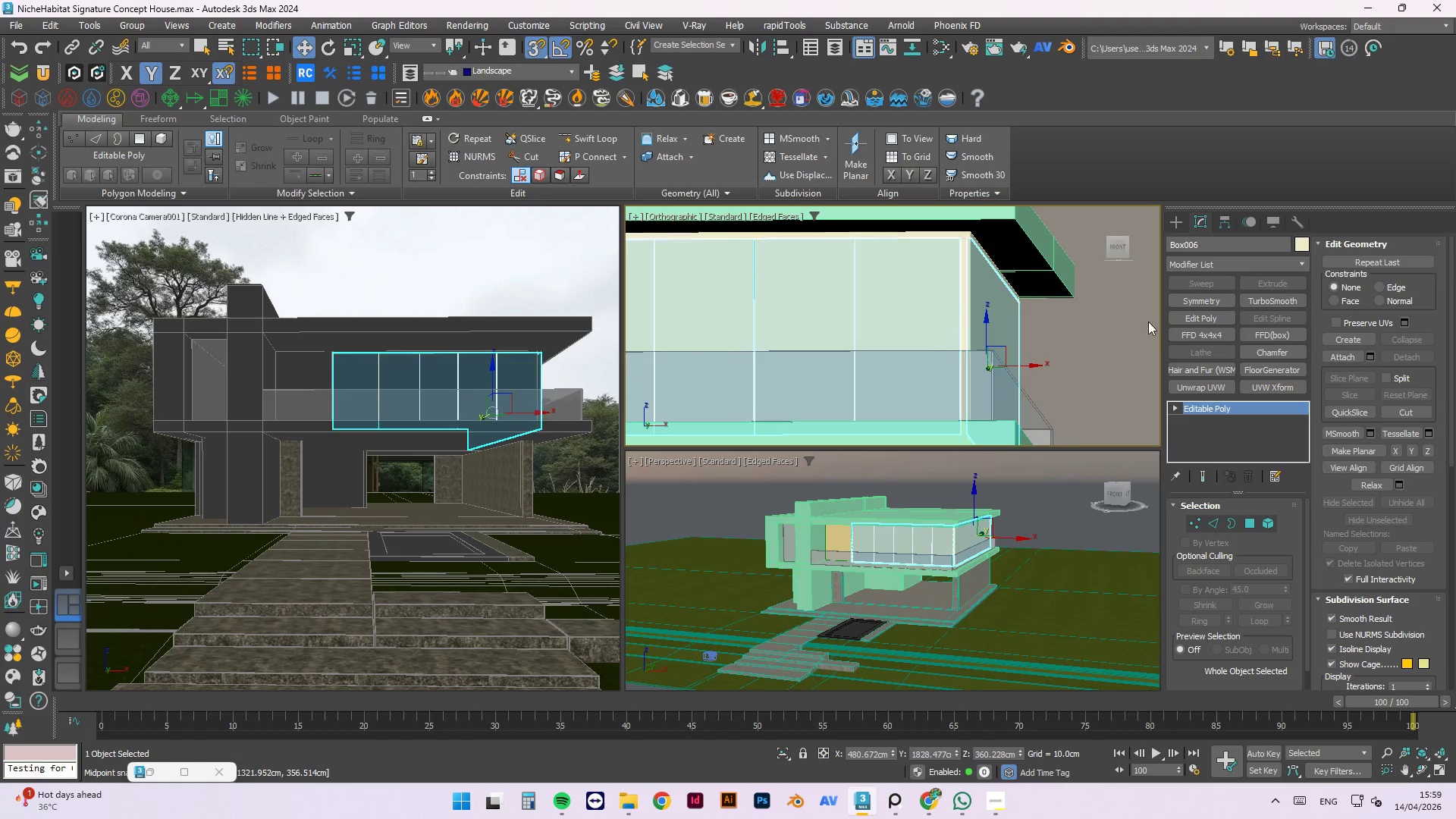 
left_click([921, 223])
 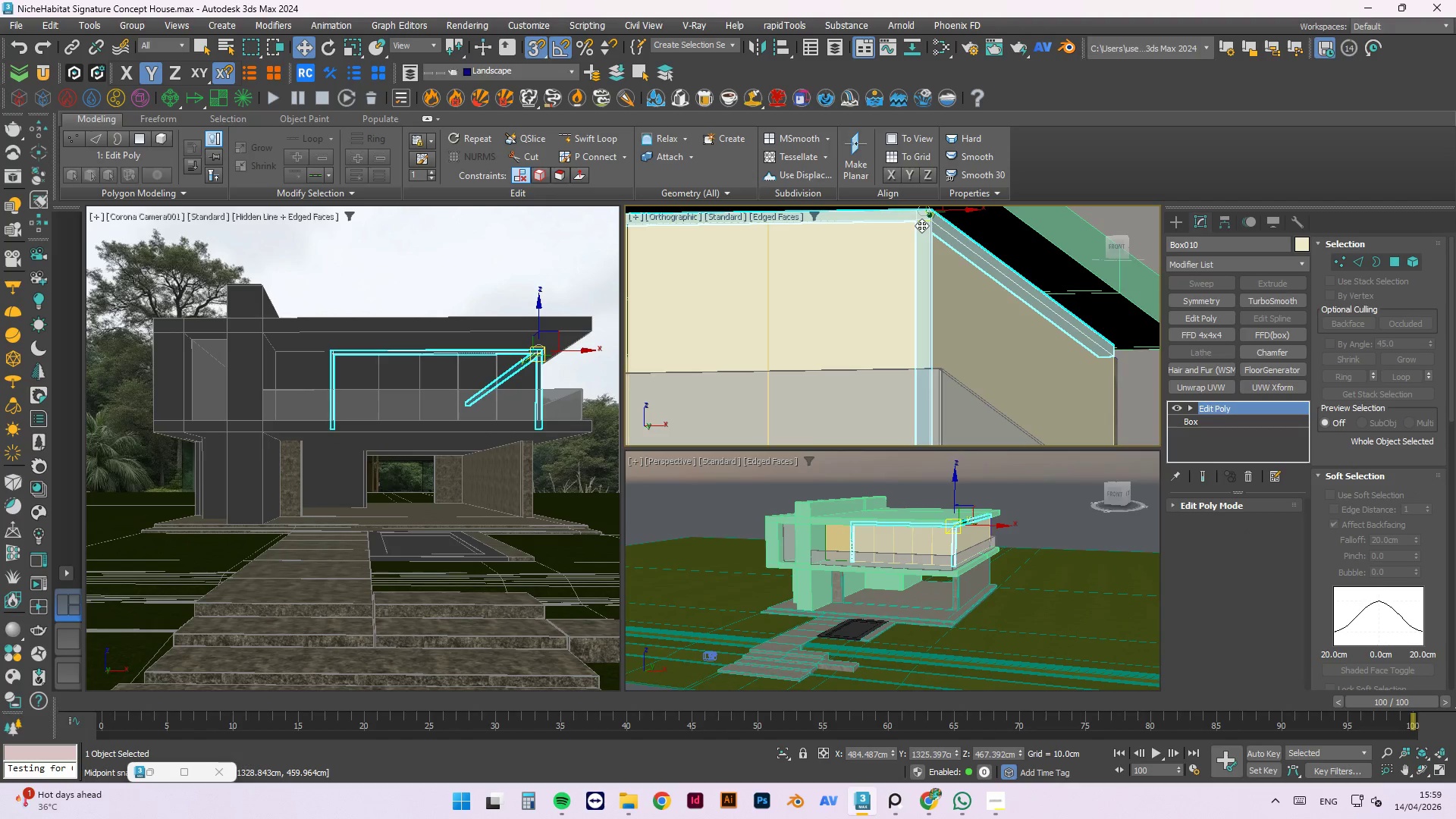 
scroll: coordinate [921, 219], scroll_direction: up, amount: 2.0
 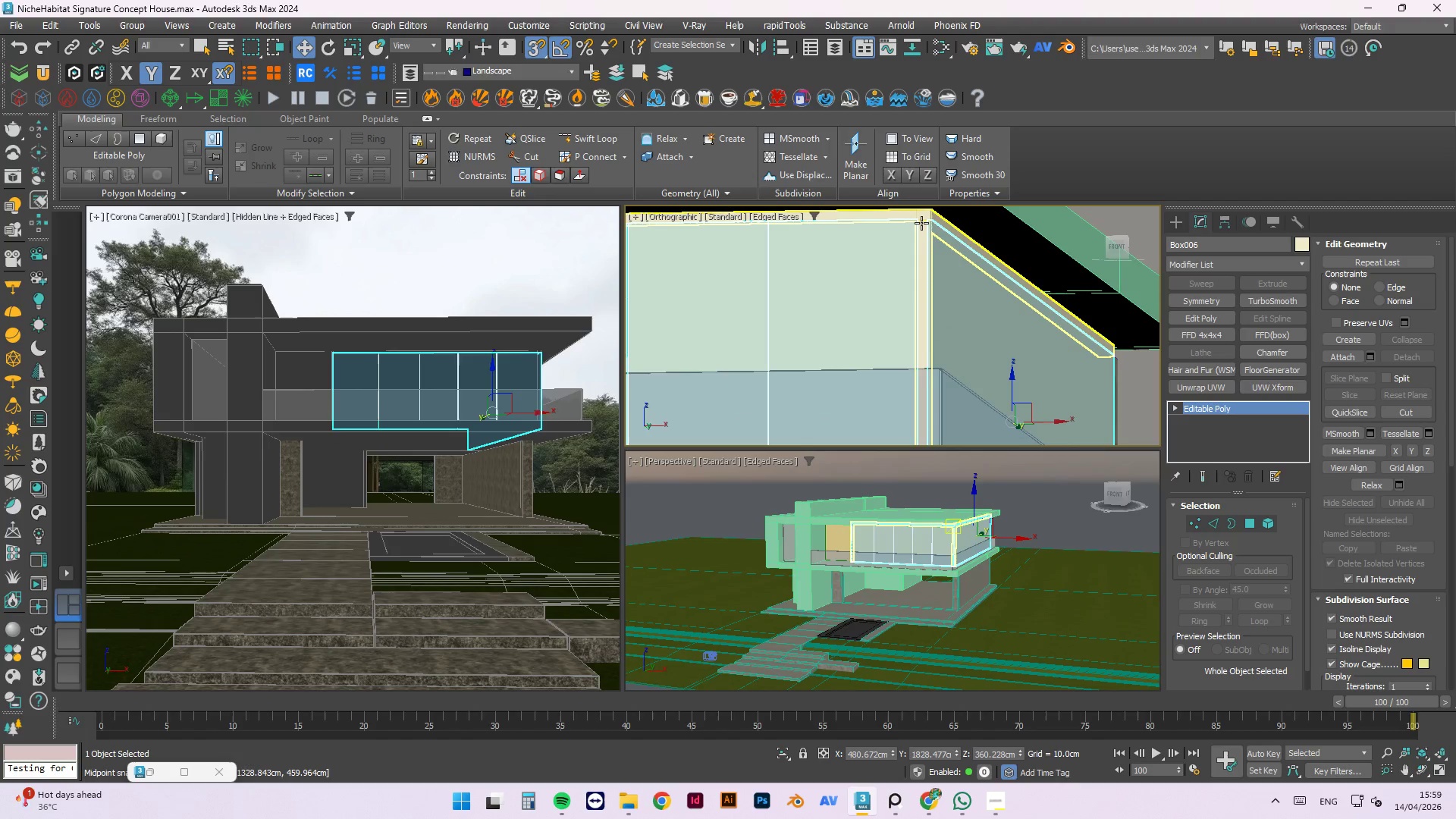 
key(M)
 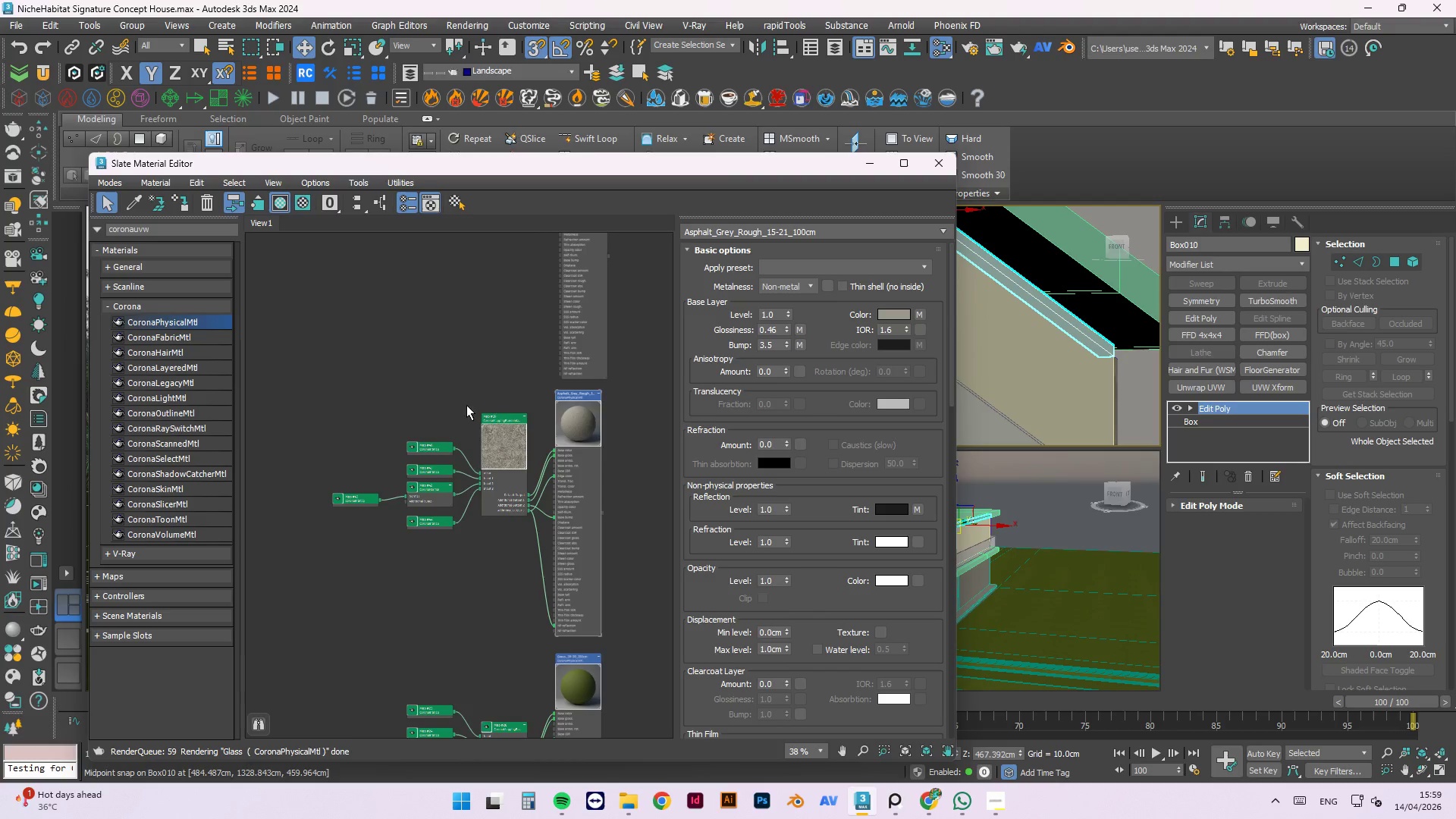 
scroll: coordinate [423, 512], scroll_direction: down, amount: 3.0
 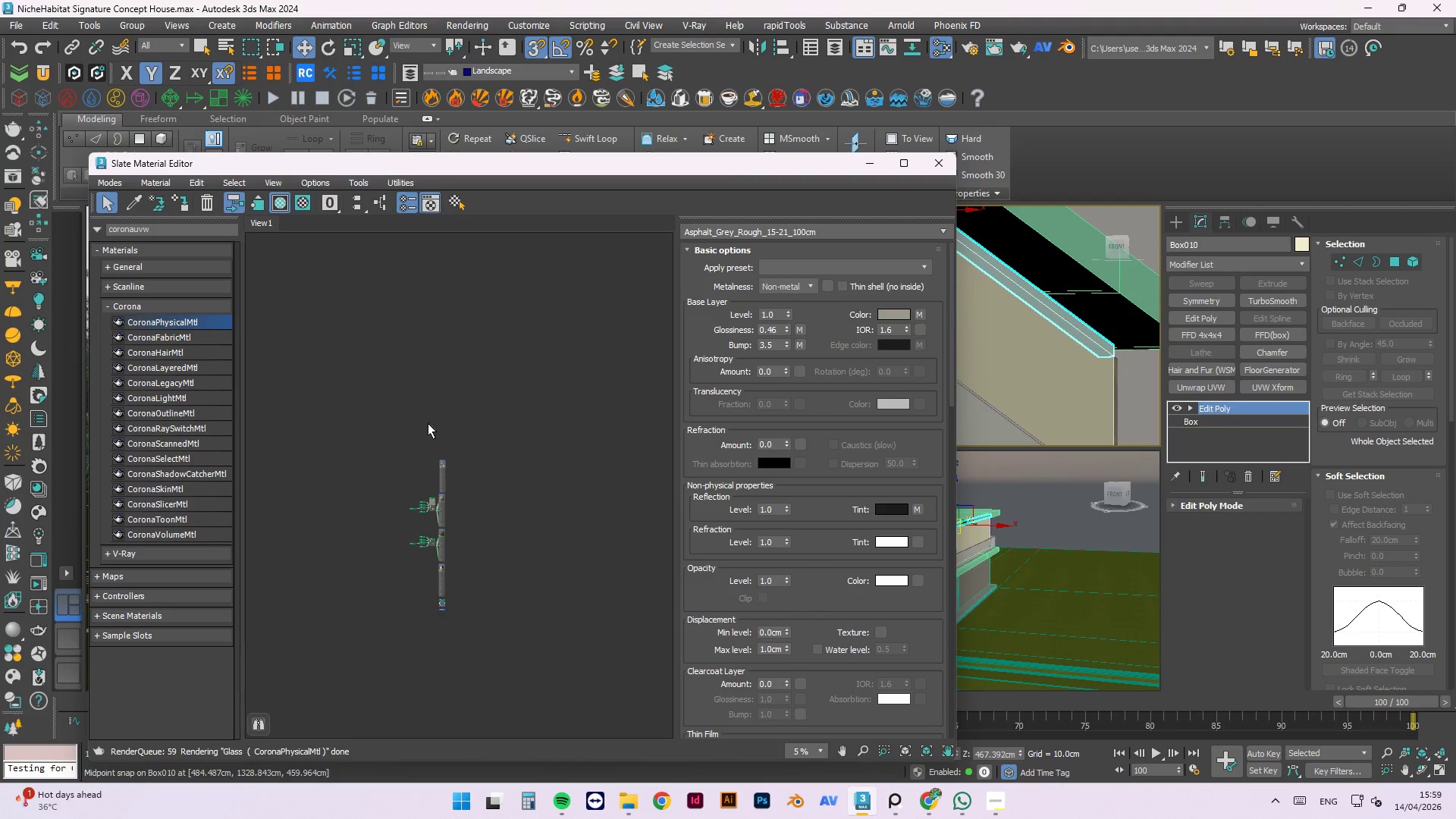 
scroll: coordinate [525, 392], scroll_direction: up, amount: 4.0
 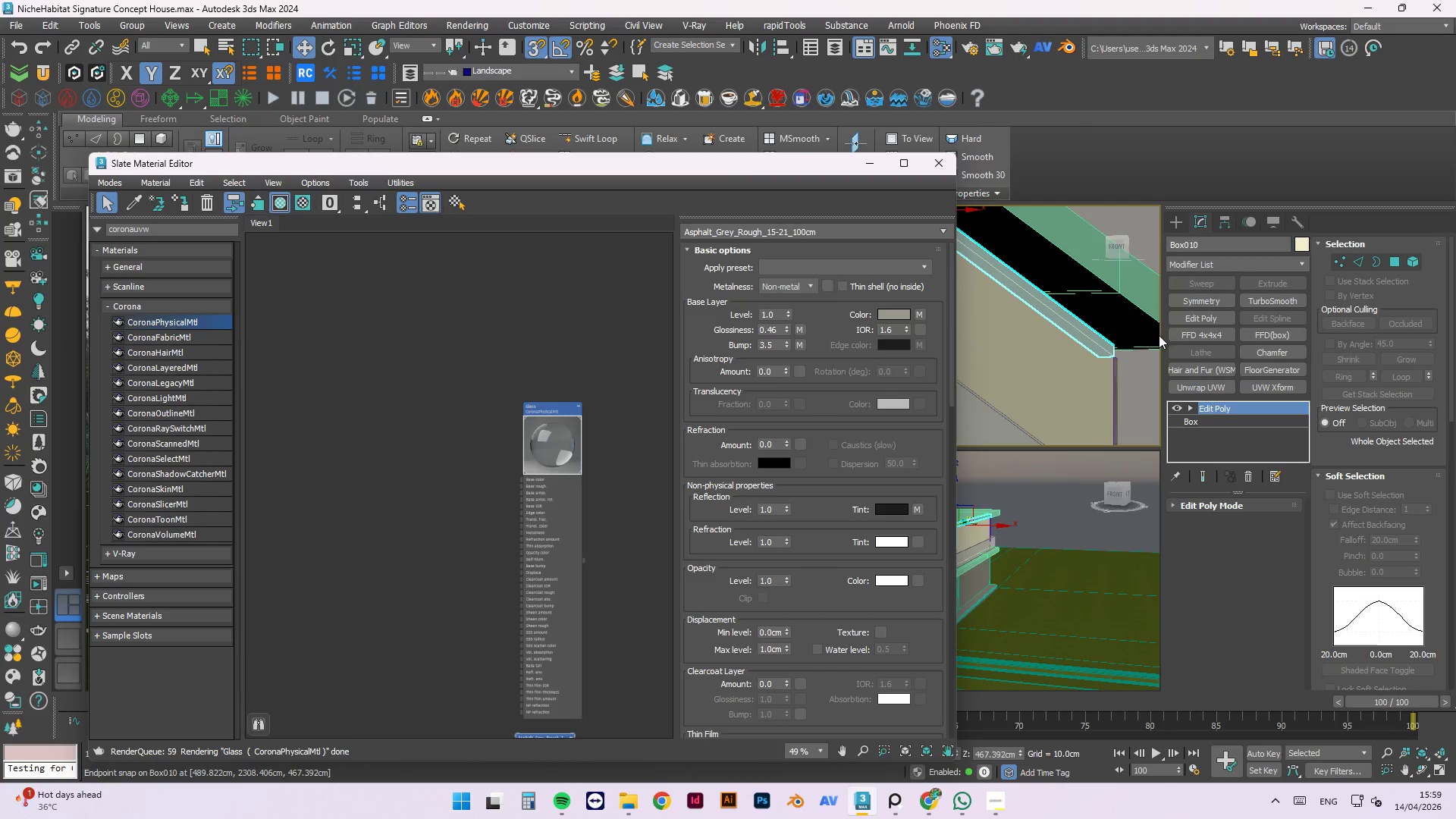 
scroll: coordinate [1127, 352], scroll_direction: down, amount: 3.0
 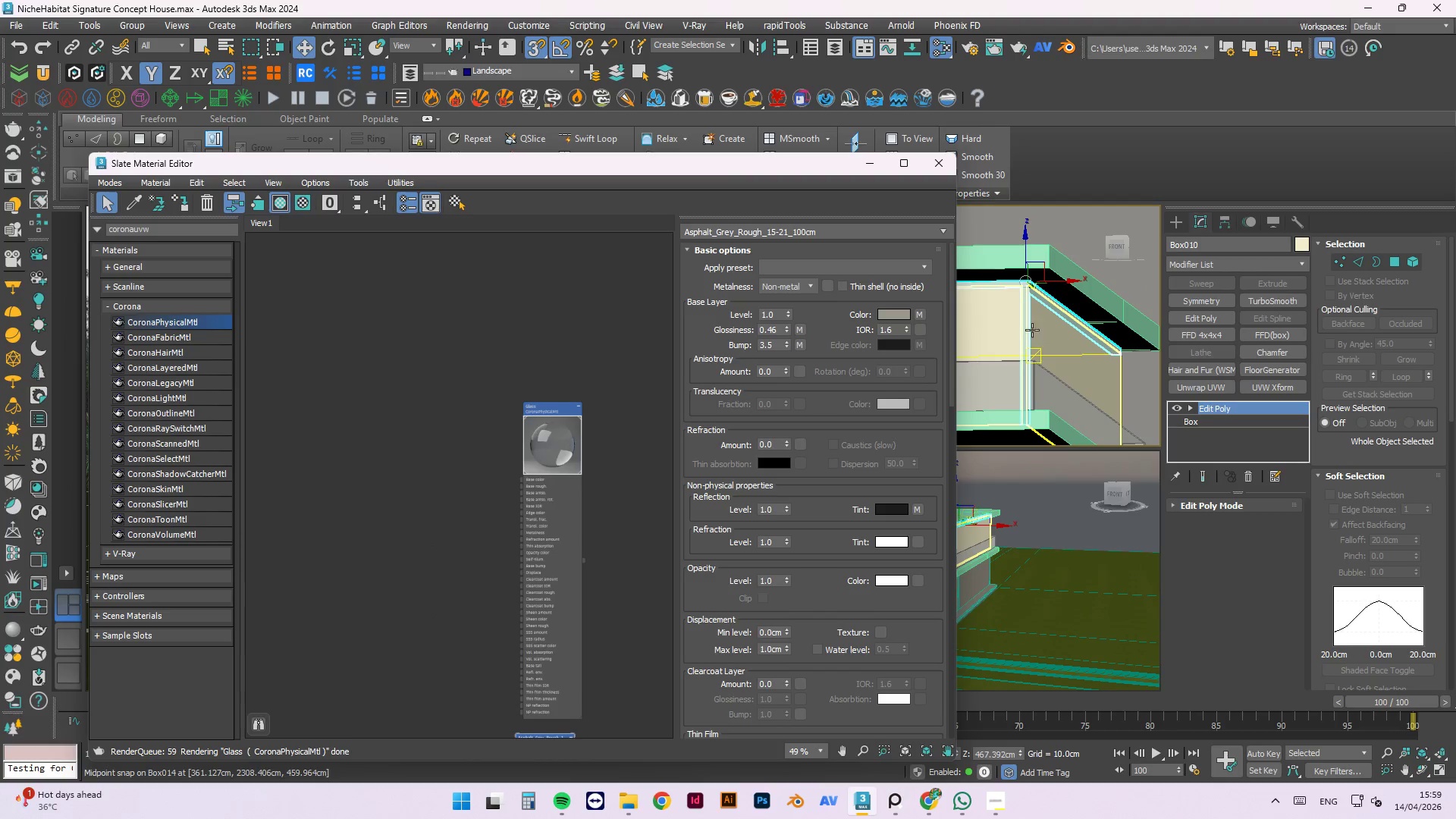 
left_click([1017, 323])
 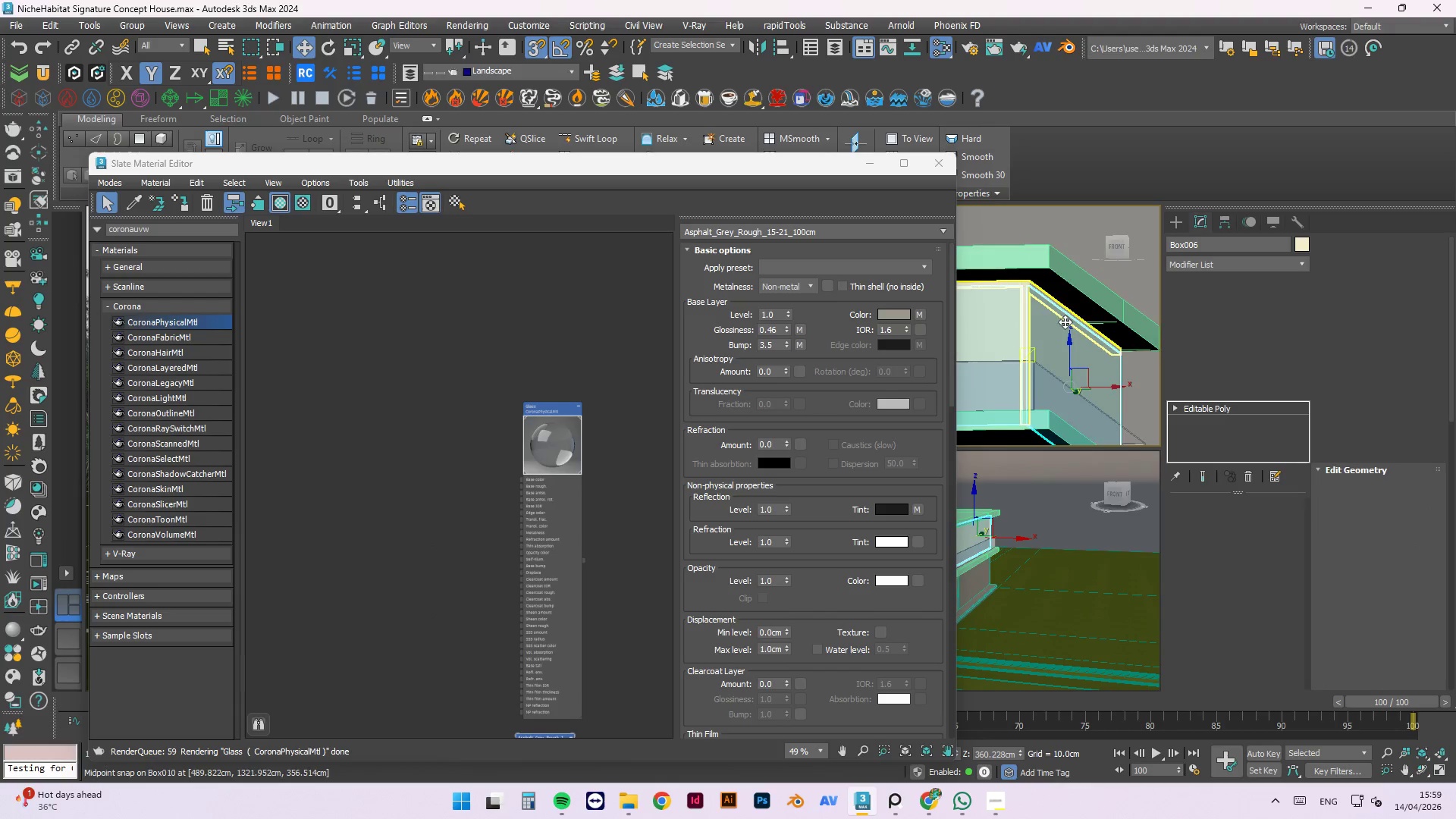 
right_click([555, 419])
 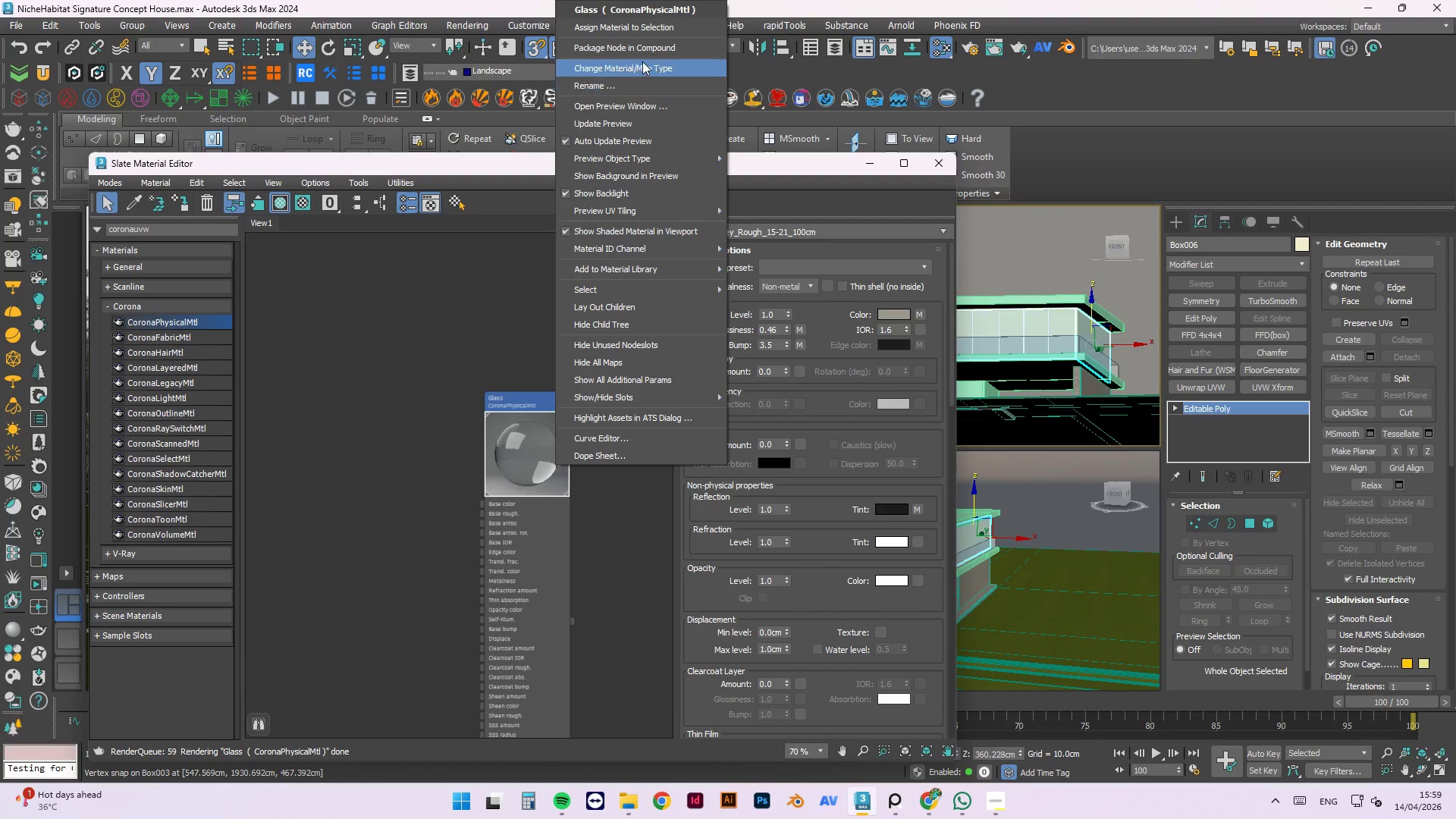 
scroll: coordinate [605, 424], scroll_direction: down, amount: 1.0
 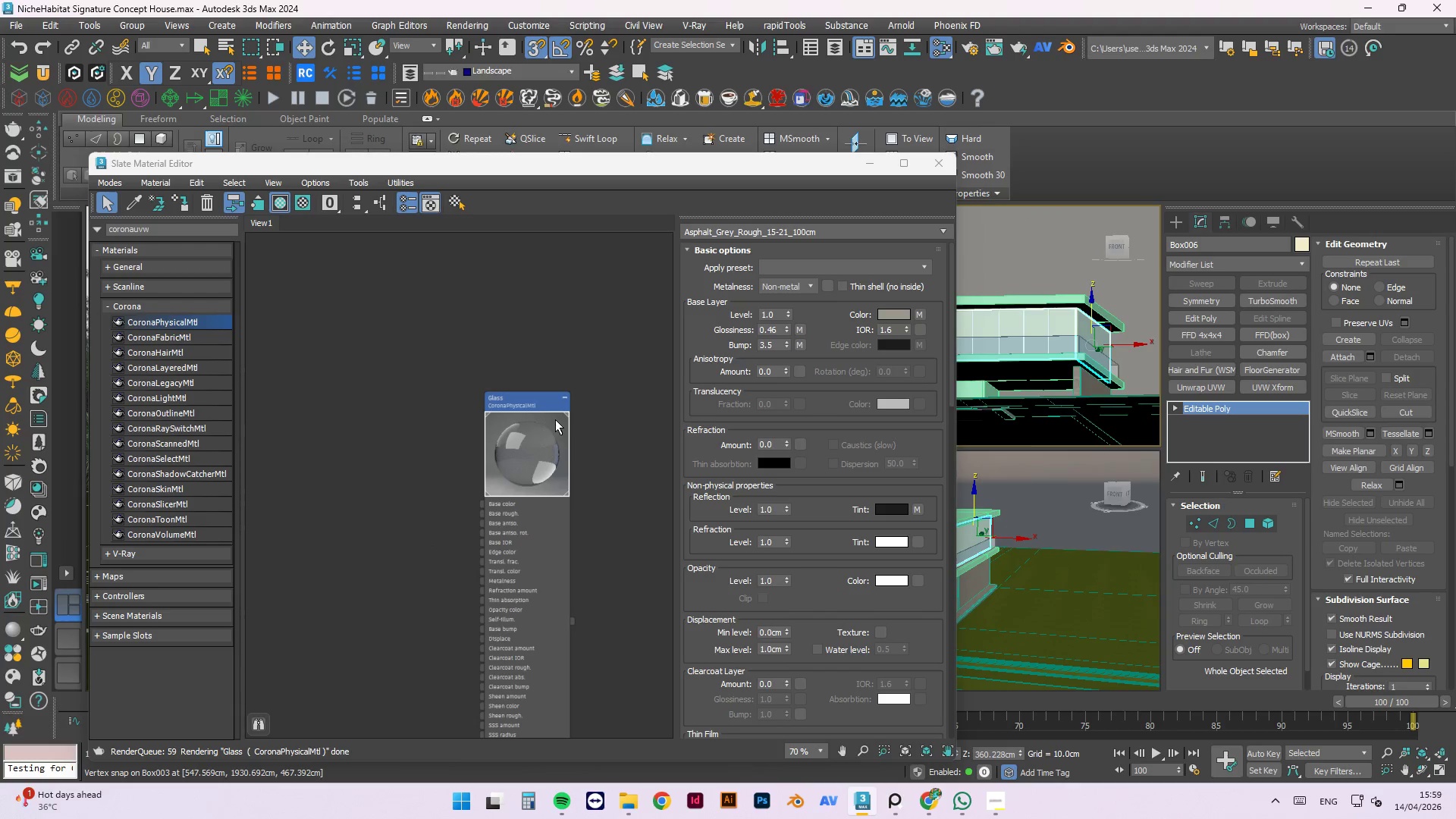 
left_click([629, 31])
 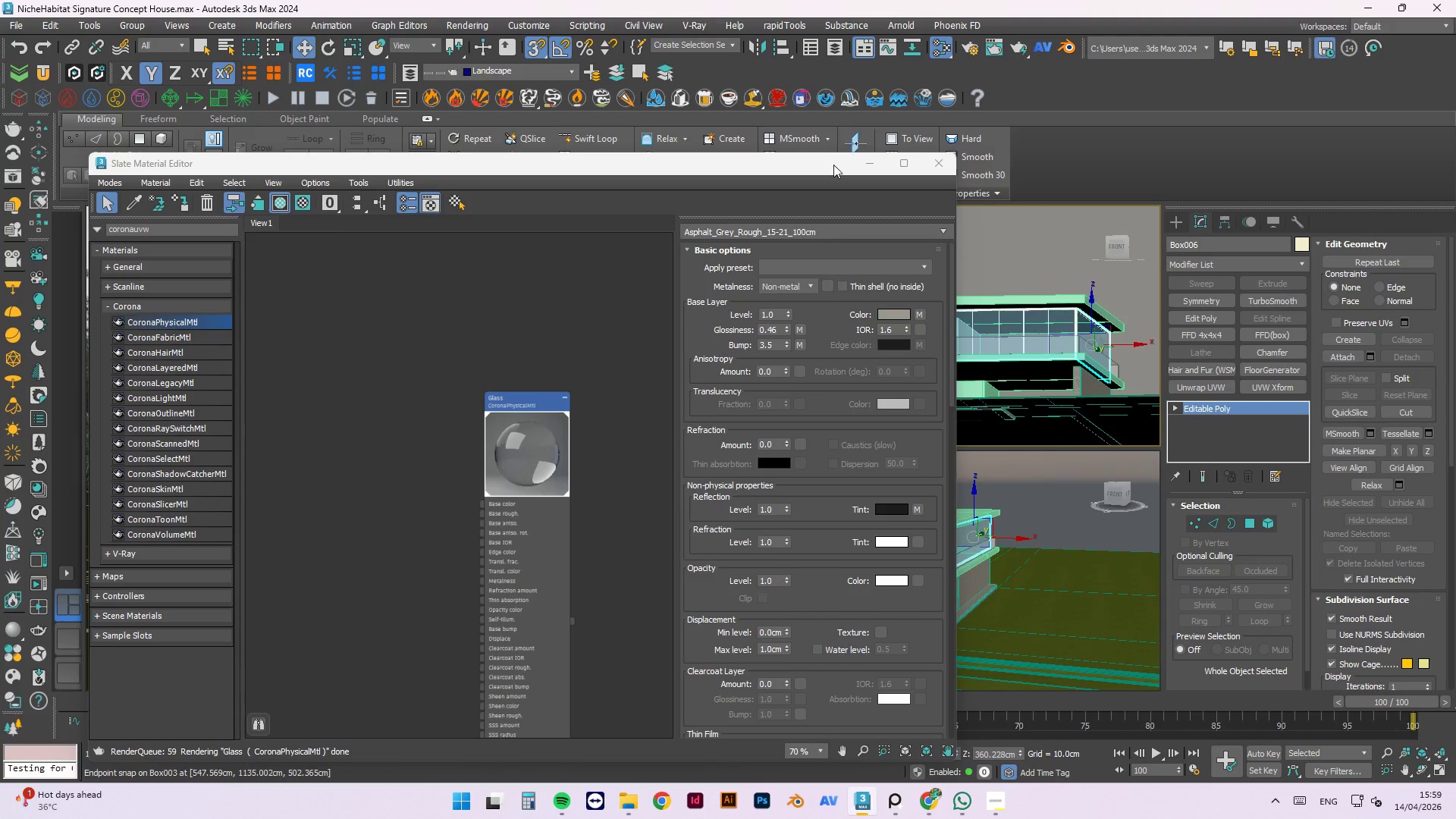 
left_click([868, 166])
 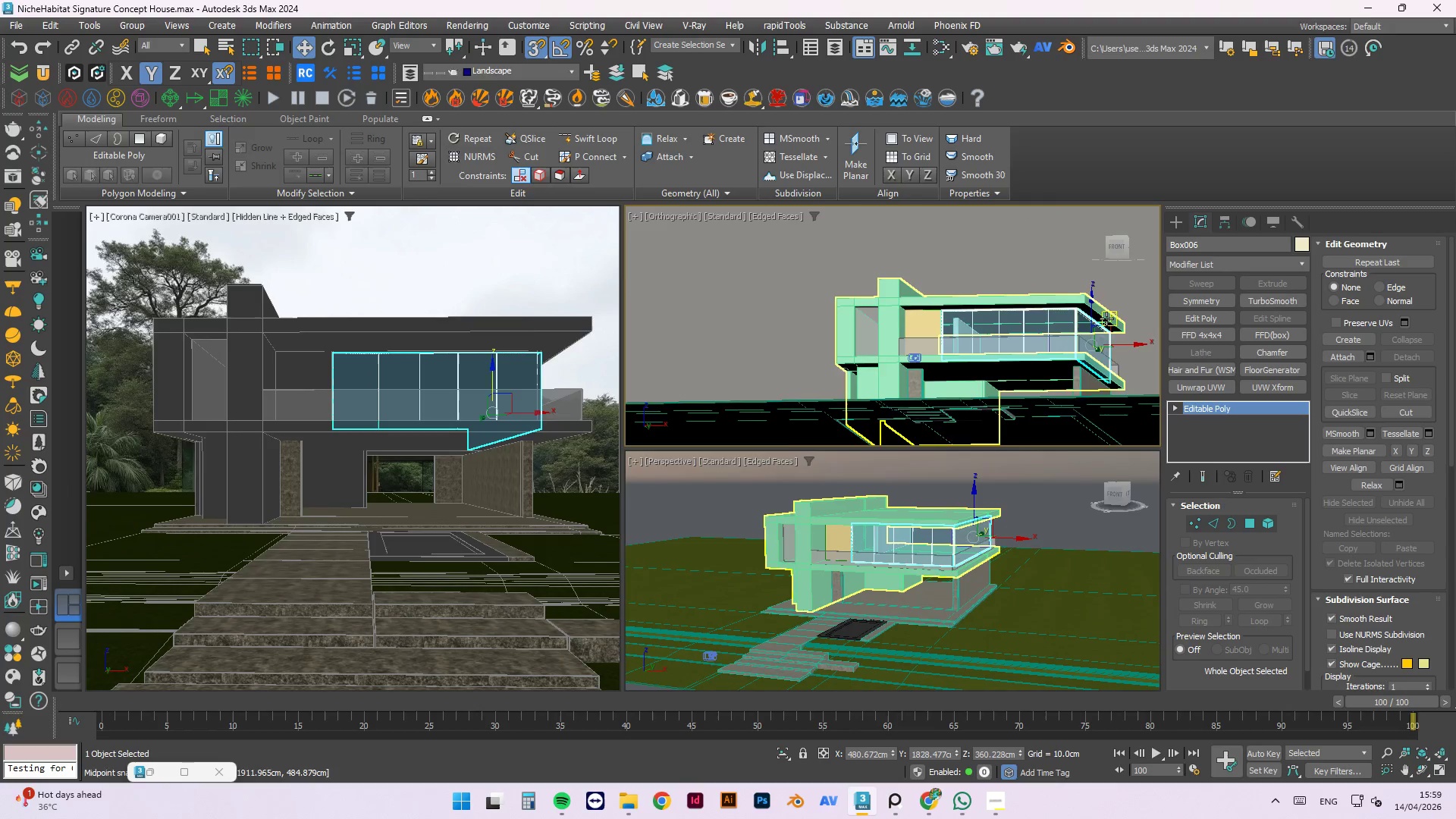 
scroll: coordinate [1038, 312], scroll_direction: up, amount: 6.0
 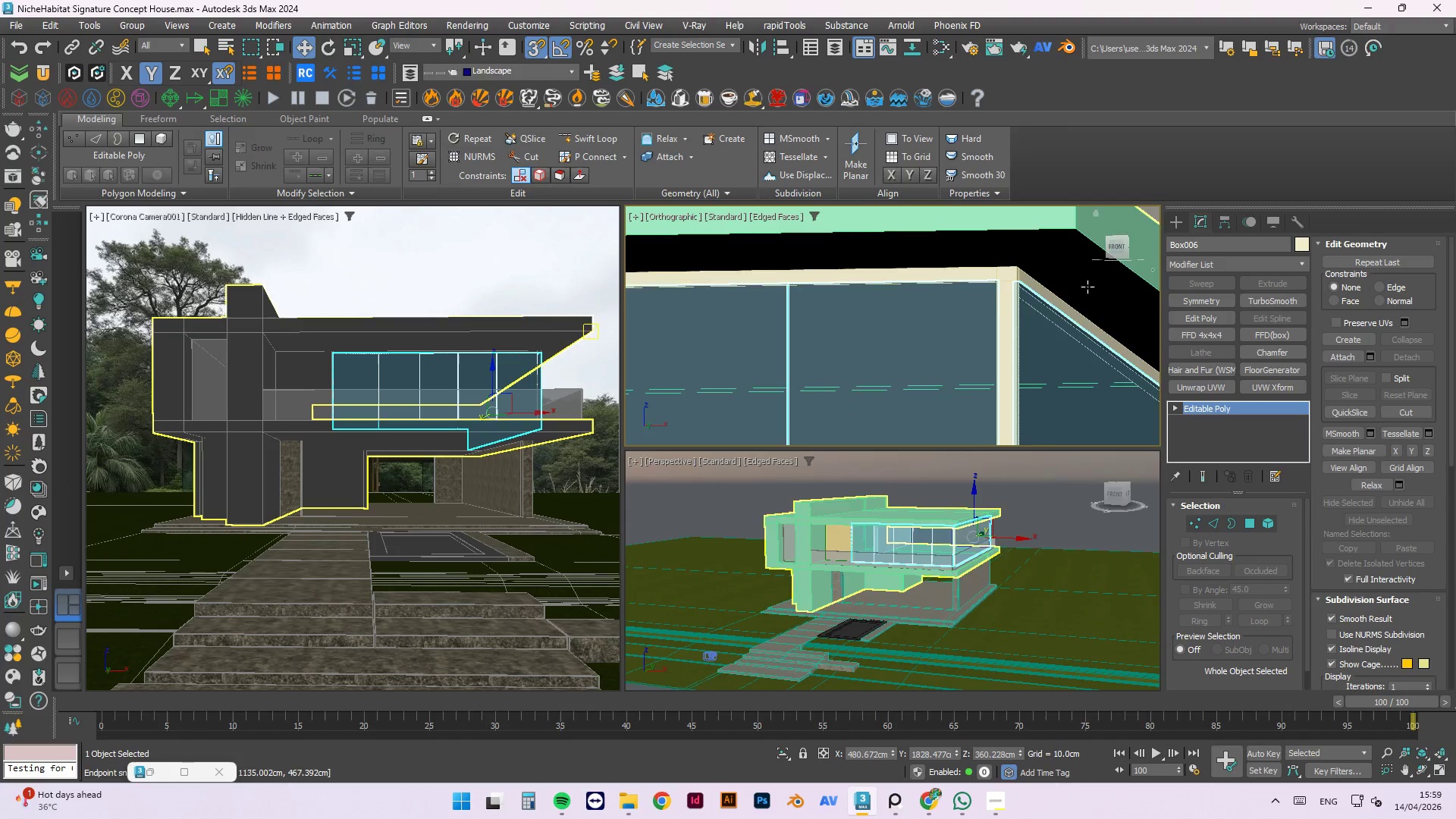 
scroll: coordinate [966, 287], scroll_direction: down, amount: 4.0
 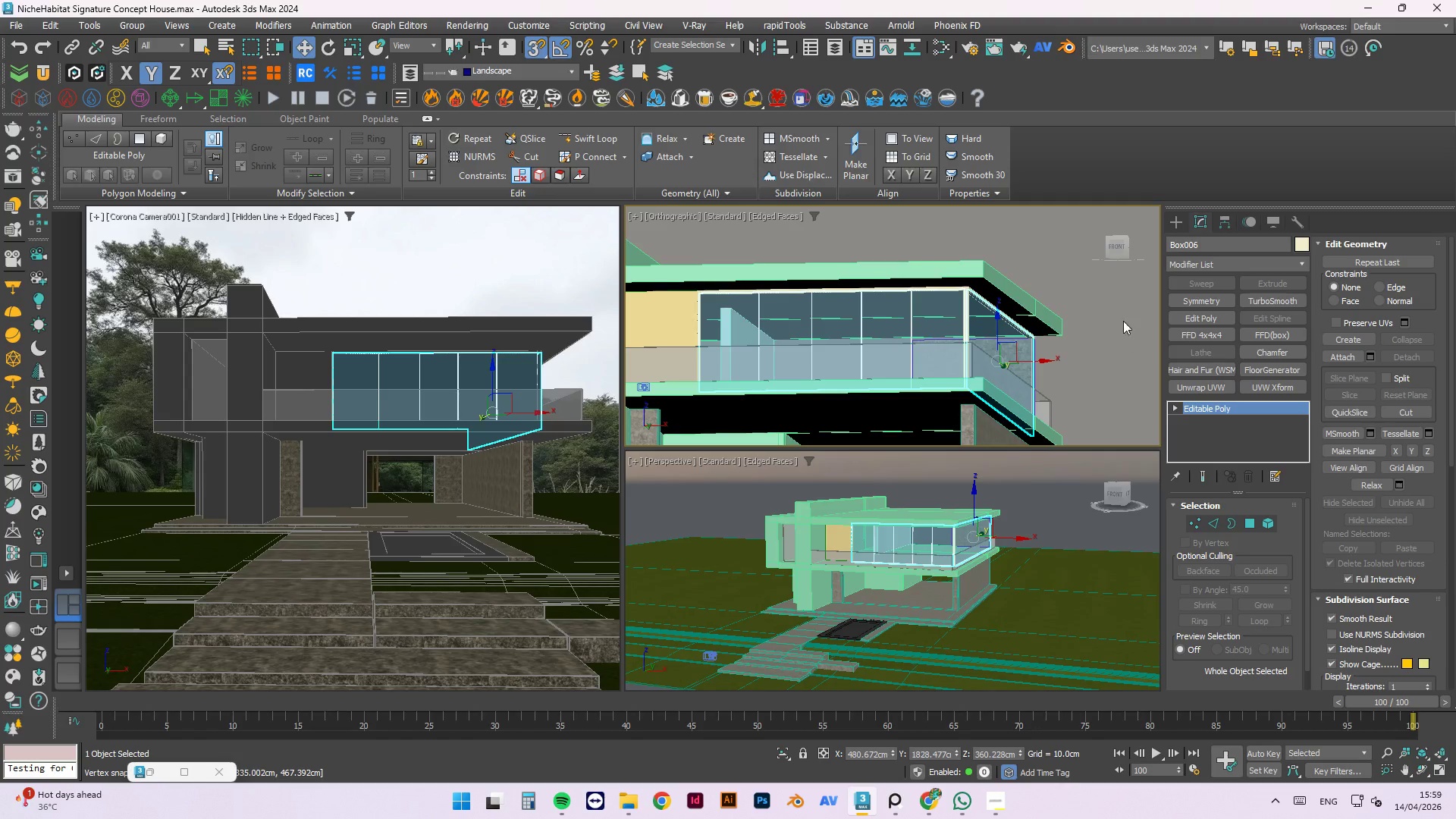 
left_click([1109, 322])
 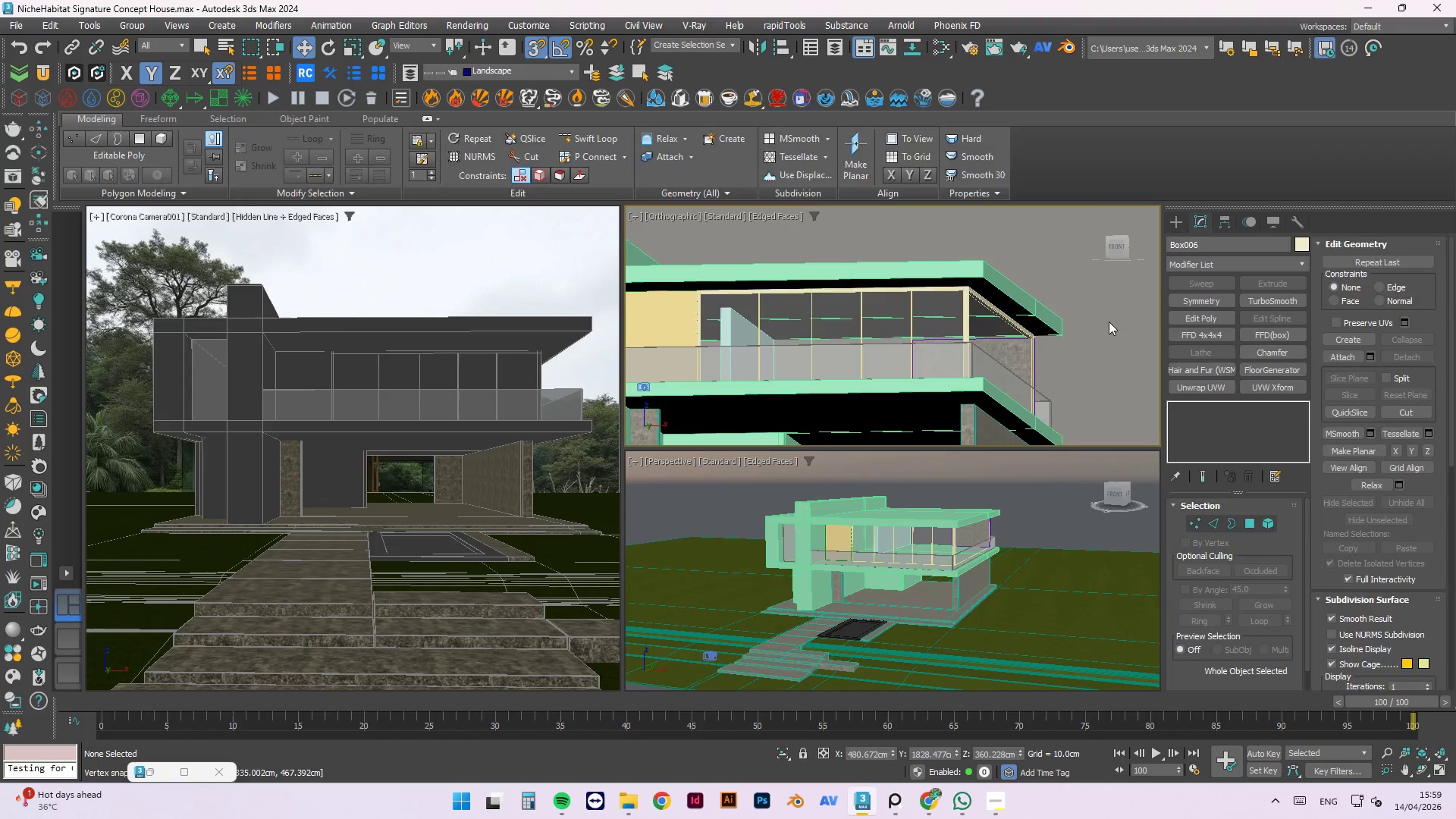 
hold_key(key=AltLeft, duration=0.53)
 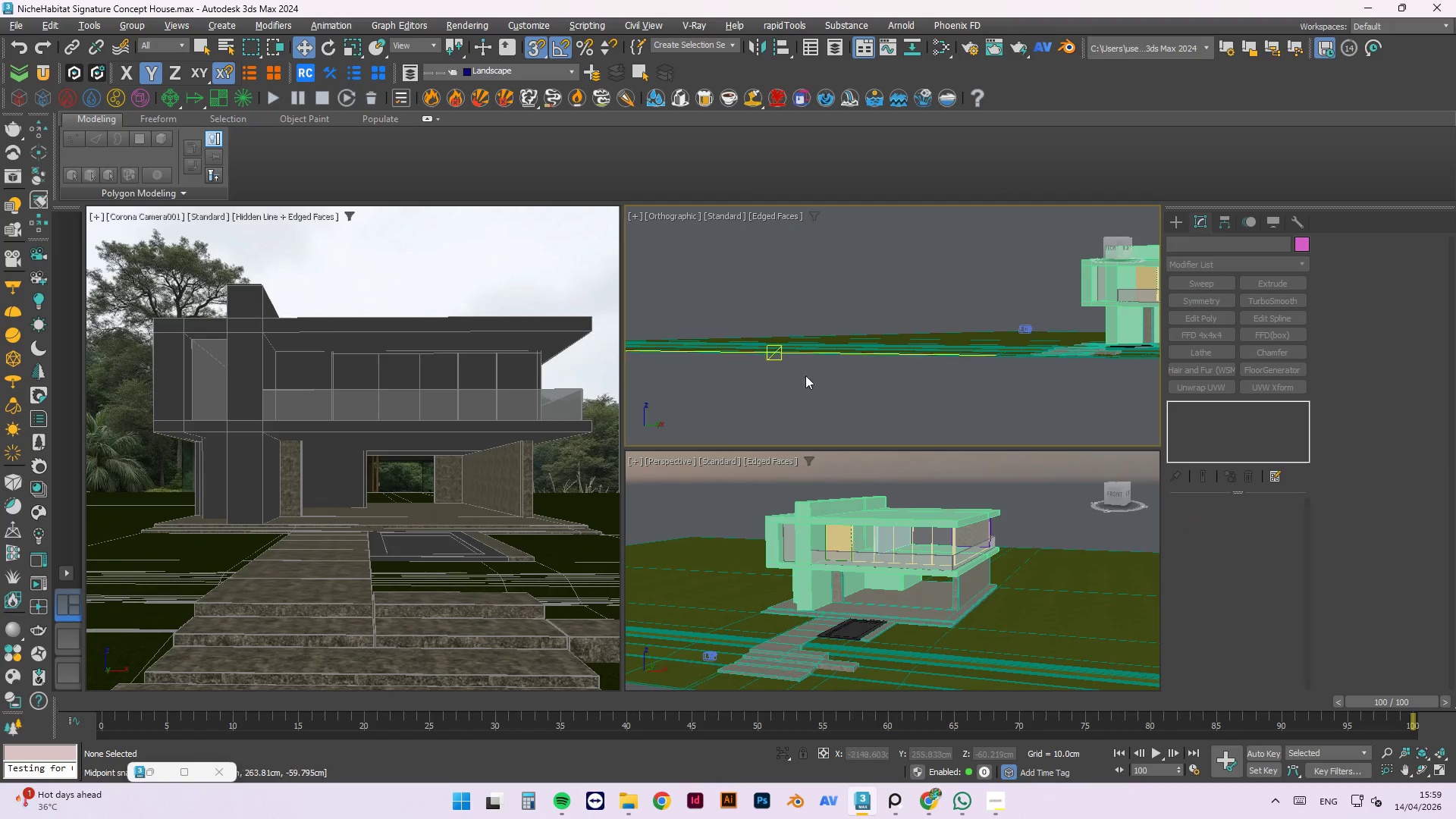 
scroll: coordinate [1100, 328], scroll_direction: down, amount: 3.0
 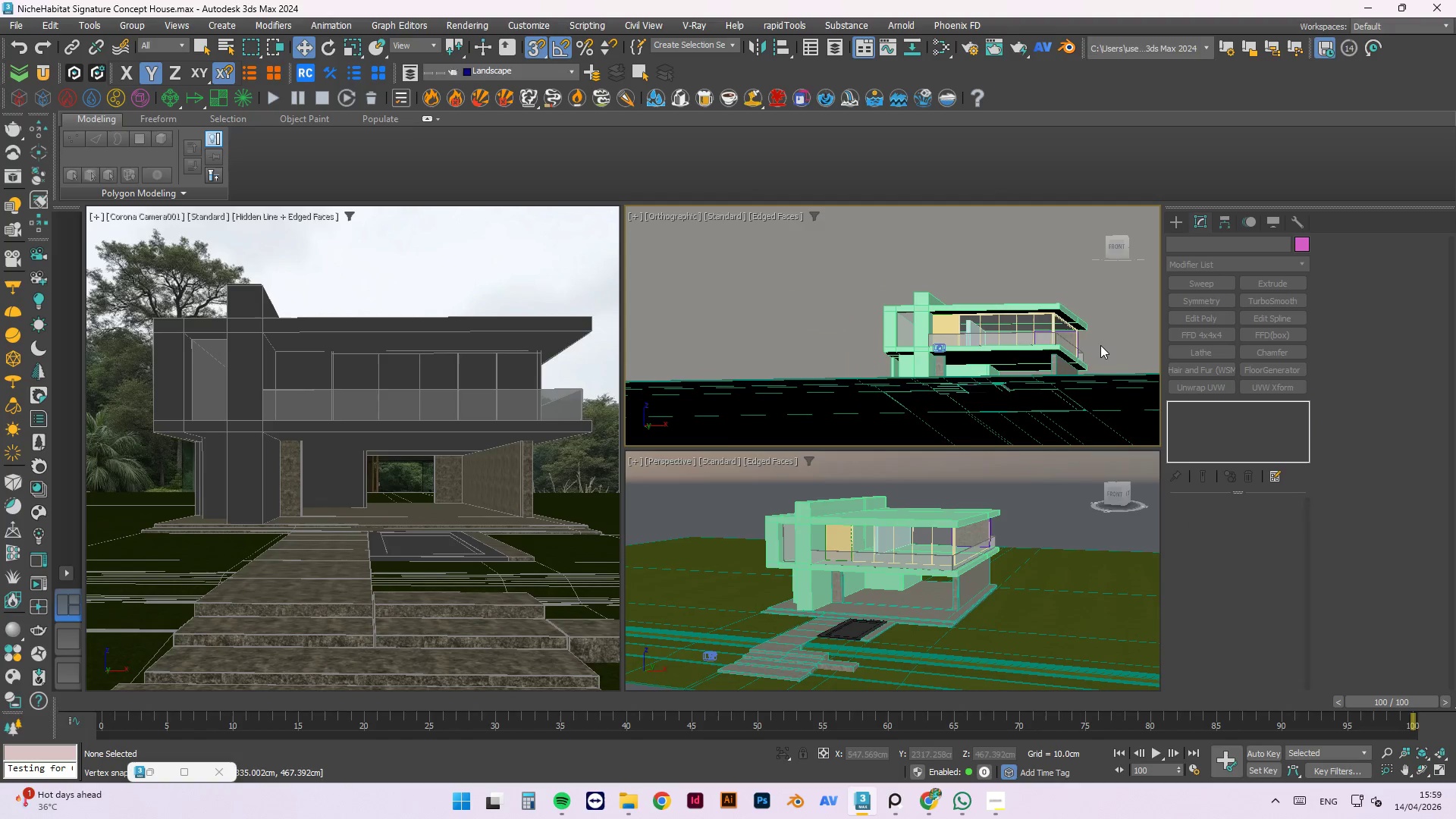 
scroll: coordinate [849, 368], scroll_direction: up, amount: 6.0
 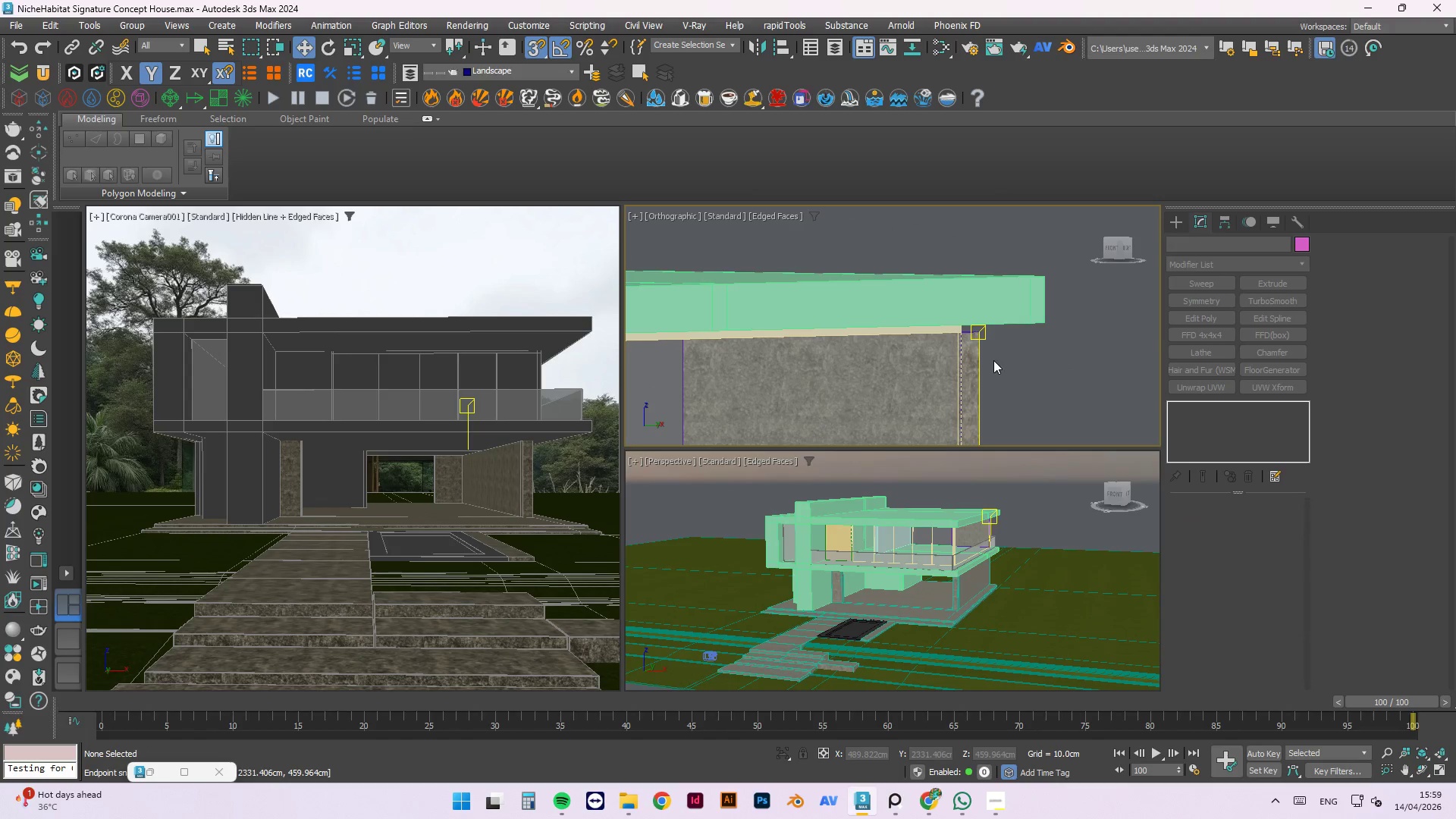 
hold_key(key=AltLeft, duration=0.77)
 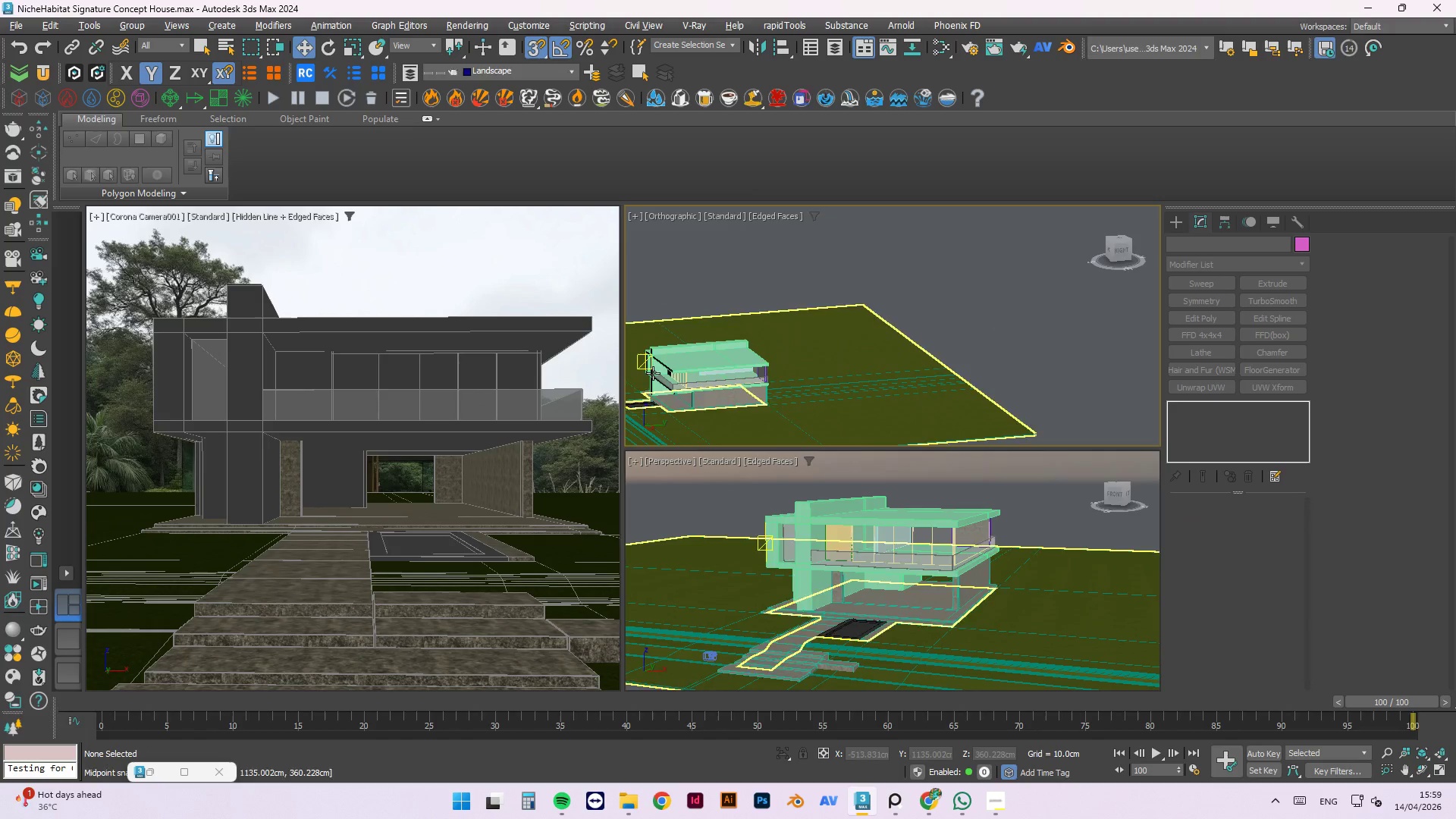 
scroll: coordinate [983, 309], scroll_direction: down, amount: 7.0
 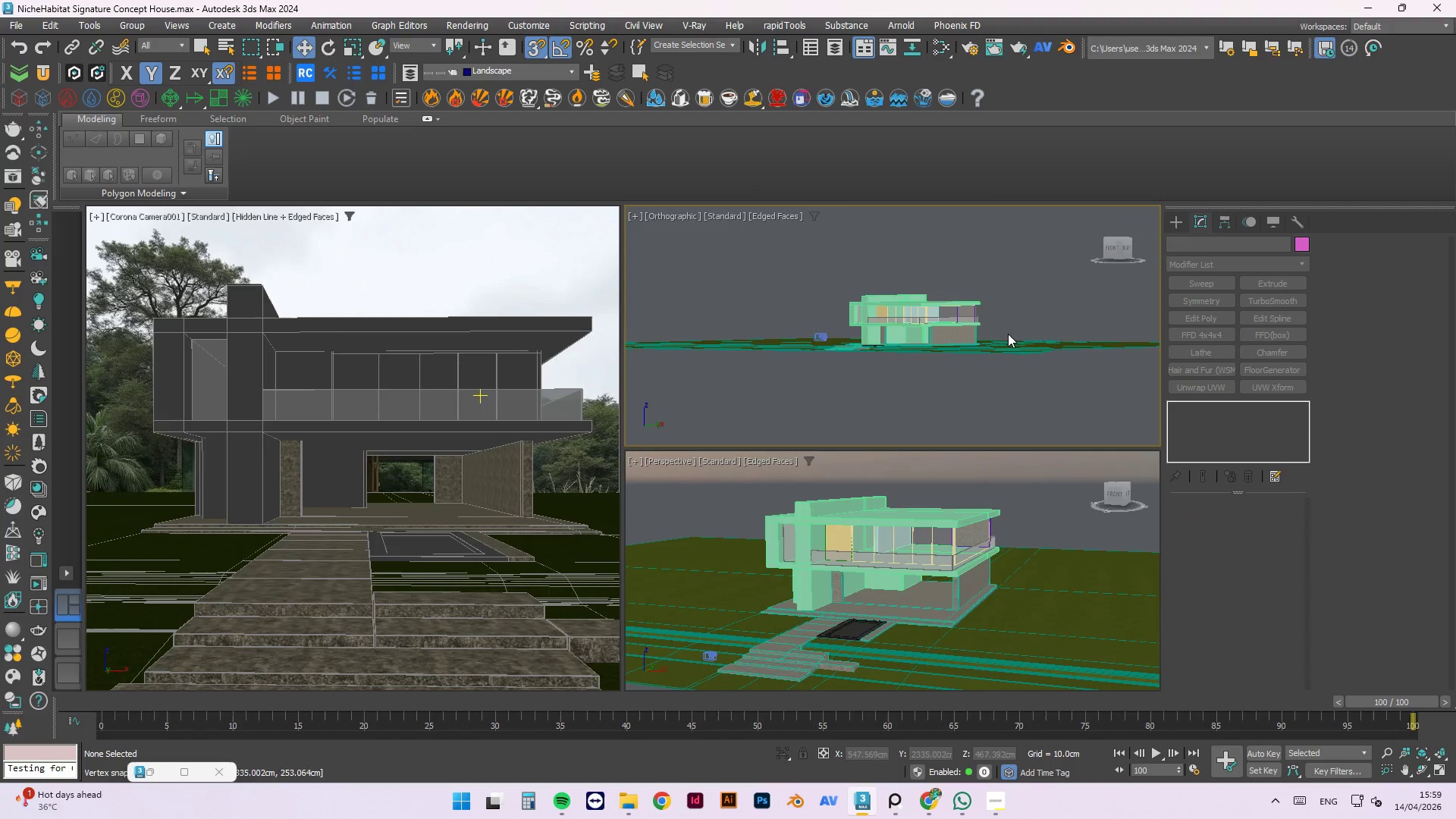 
scroll: coordinate [937, 404], scroll_direction: up, amount: 3.0
 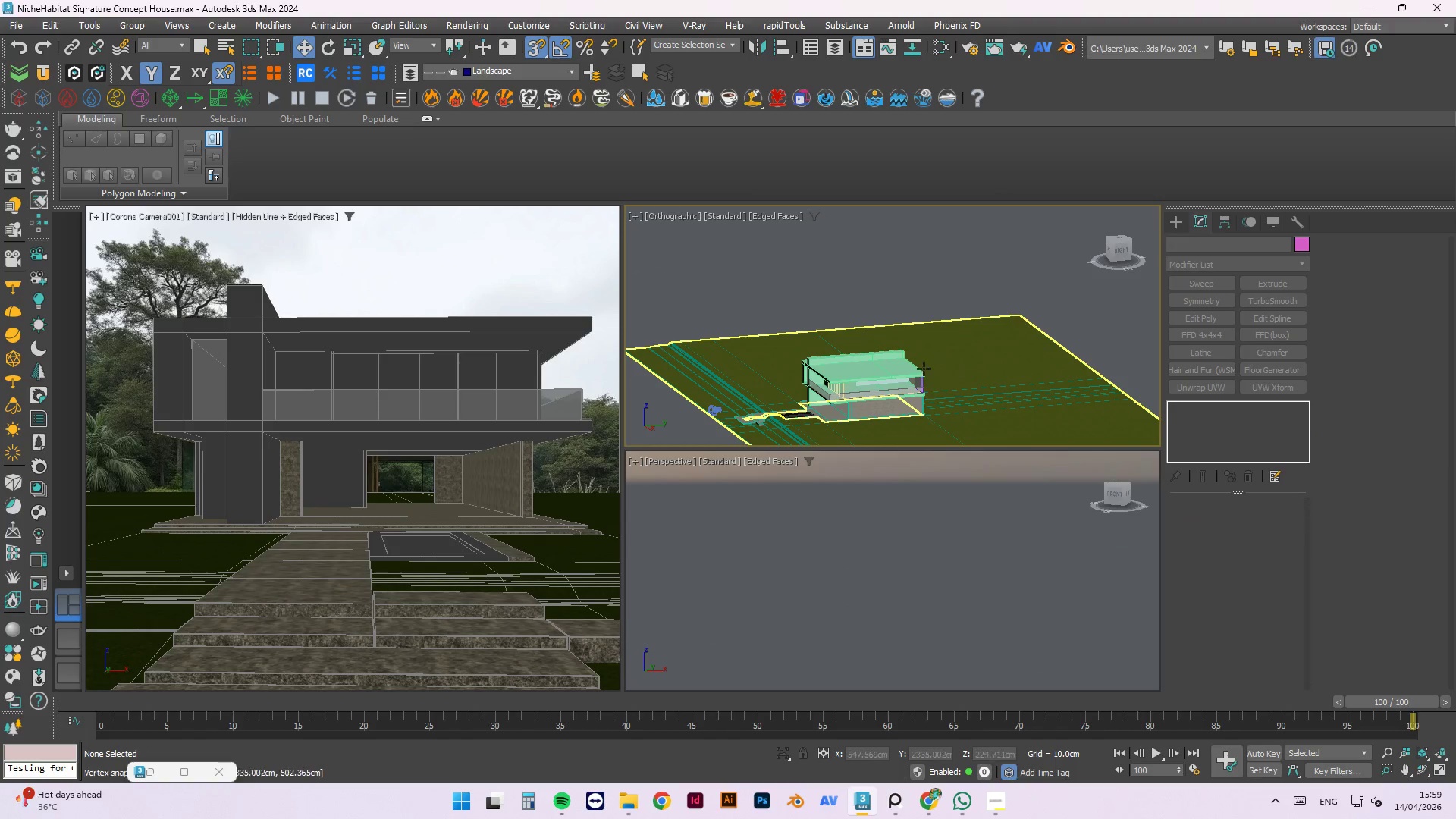 
scroll: coordinate [924, 311], scroll_direction: down, amount: 2.0
 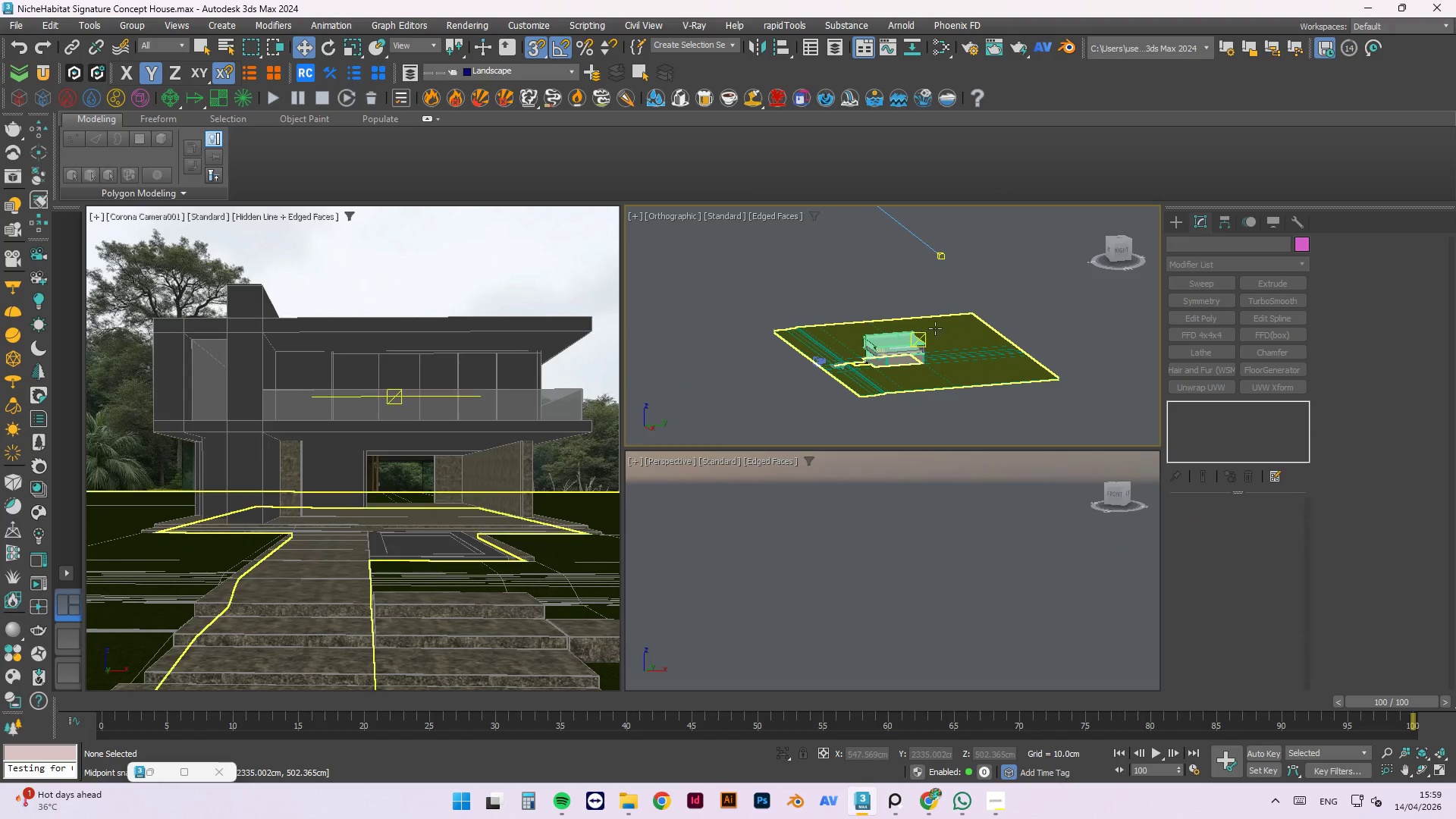 
hold_key(key=AltLeft, duration=0.83)
 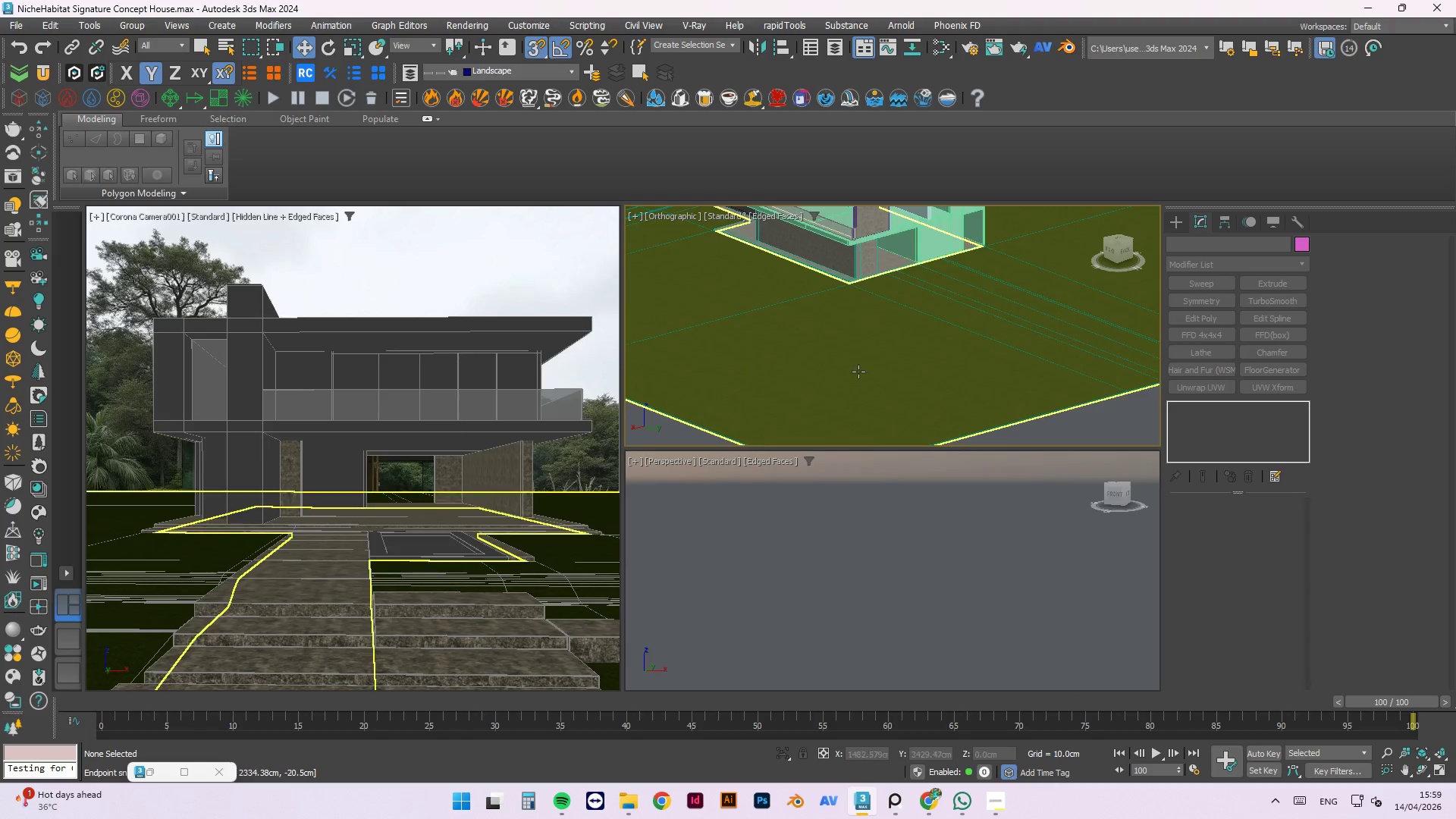 
scroll: coordinate [878, 353], scroll_direction: up, amount: 12.0
 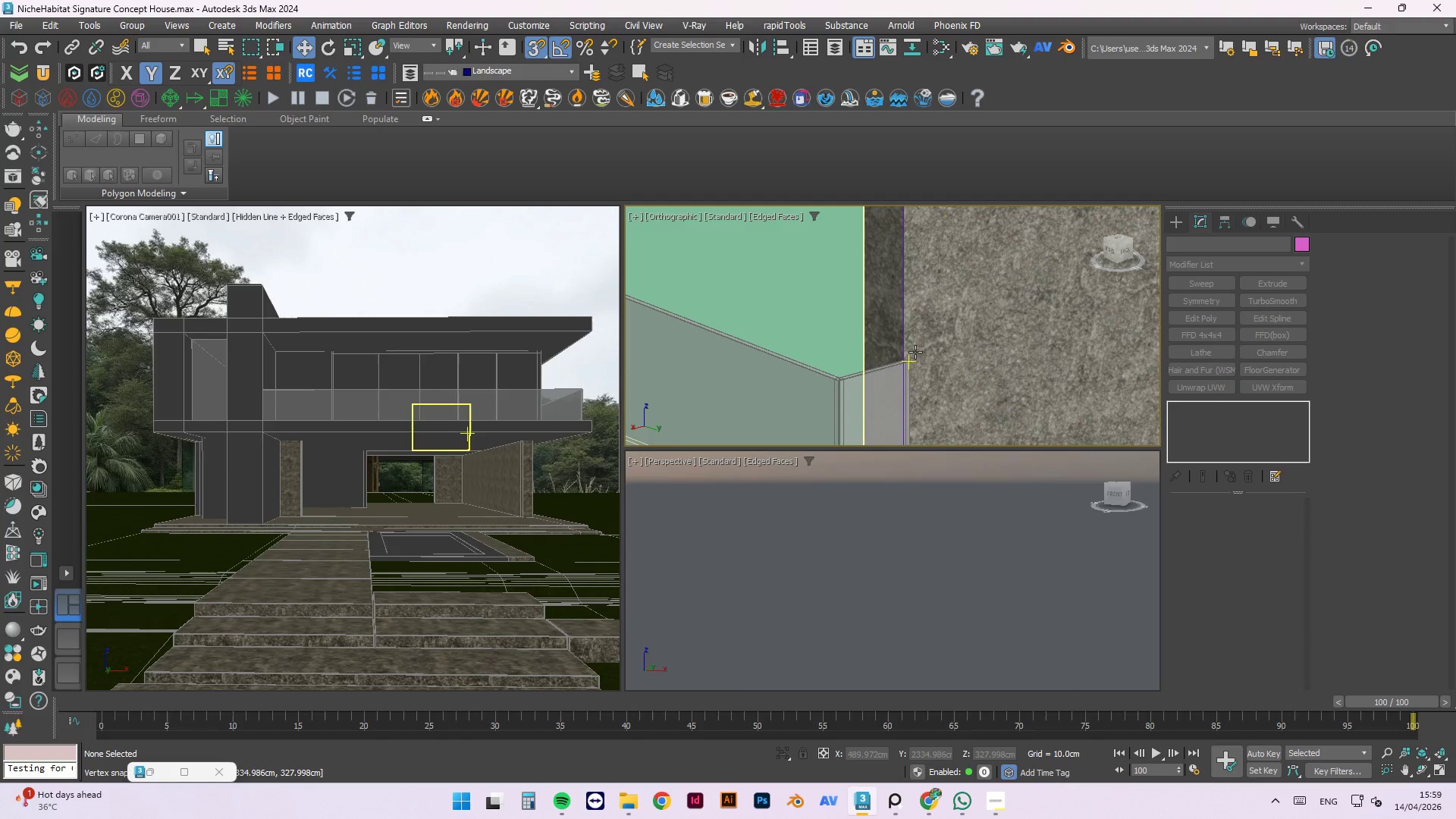 
hold_key(key=AltLeft, duration=0.91)
 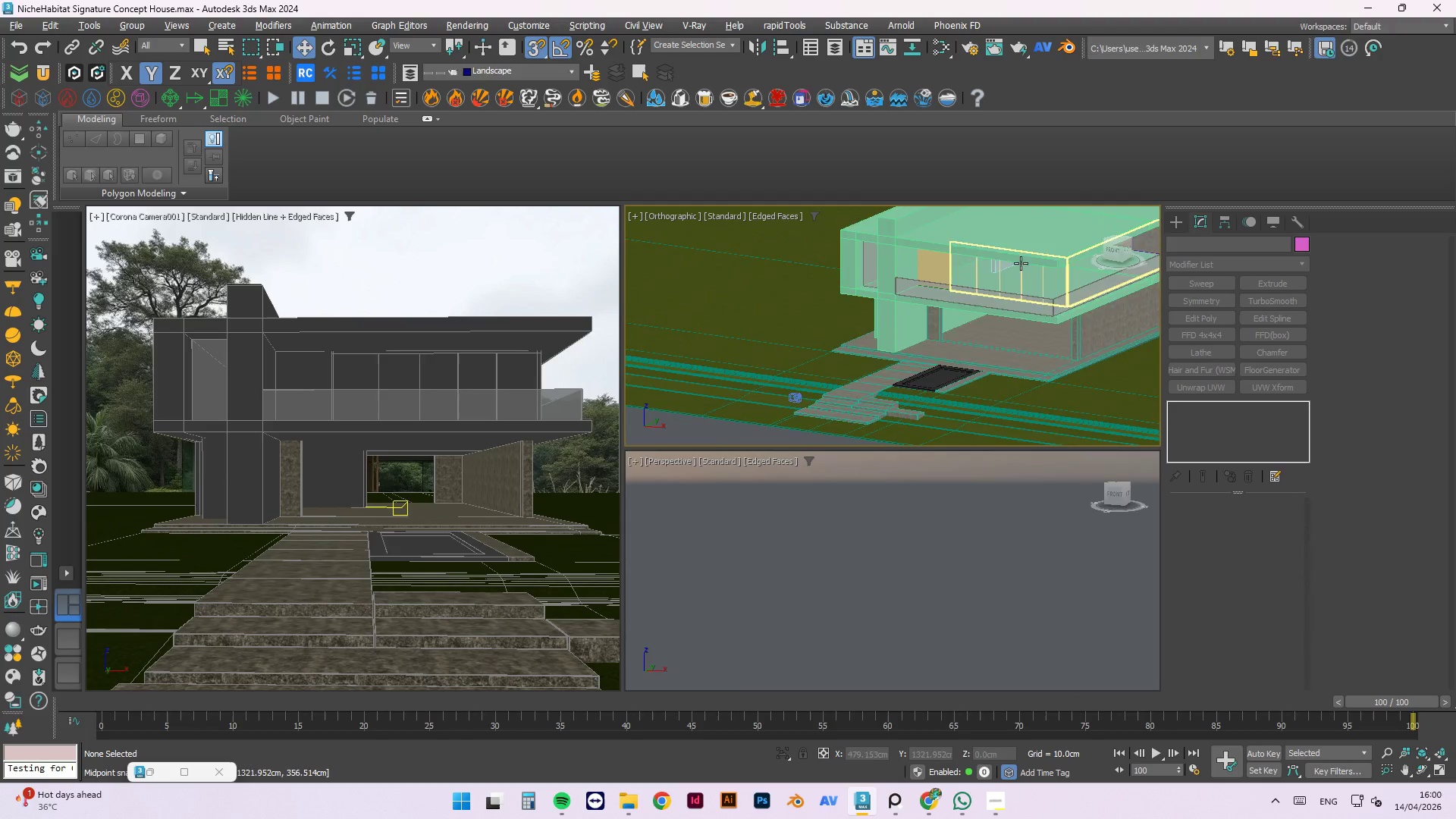 
scroll: coordinate [748, 389], scroll_direction: down, amount: 8.0
 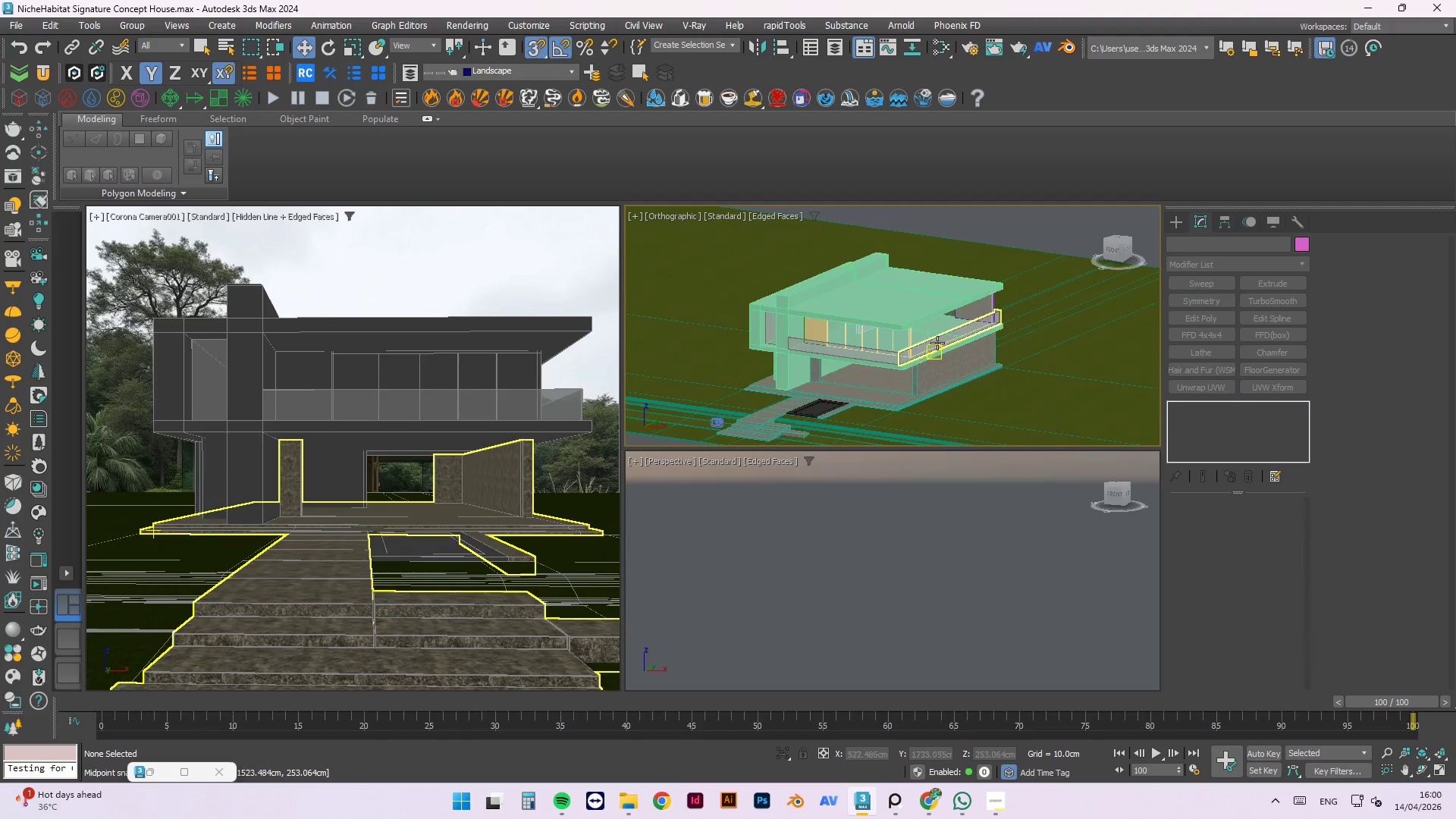 
left_click([905, 322])
 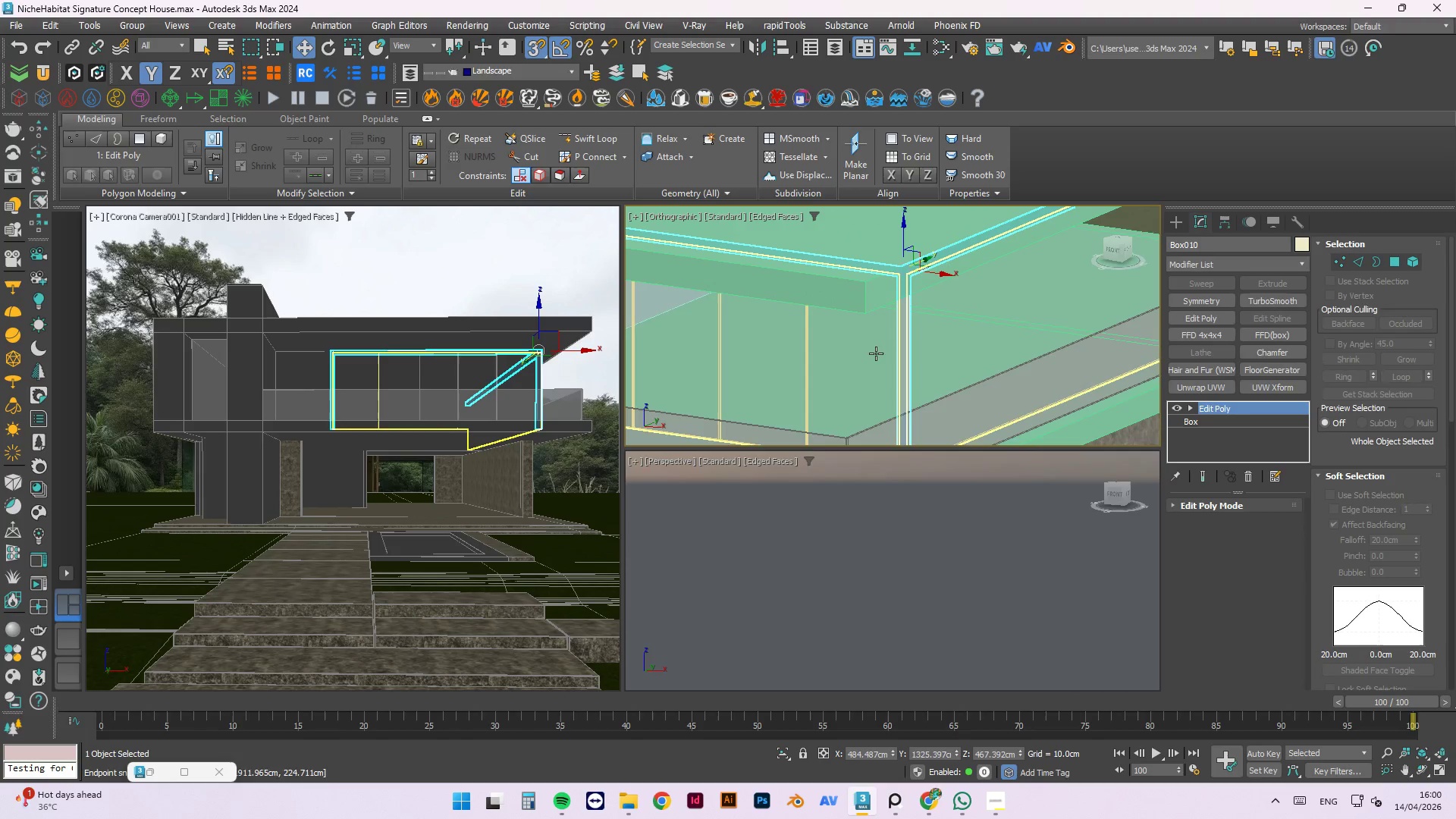 
scroll: coordinate [905, 312], scroll_direction: up, amount: 5.0
 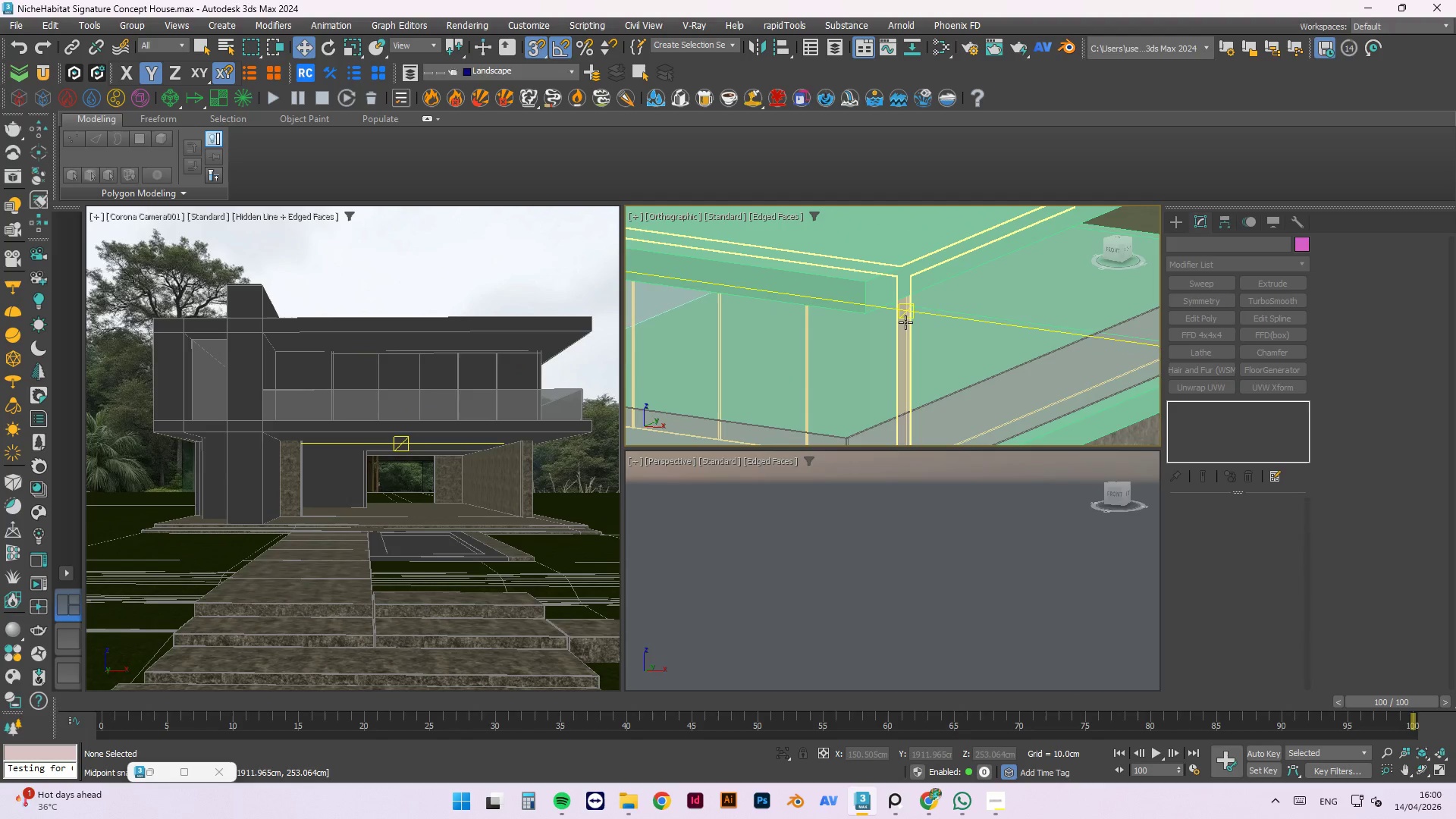 
scroll: coordinate [1025, 347], scroll_direction: down, amount: 3.0
 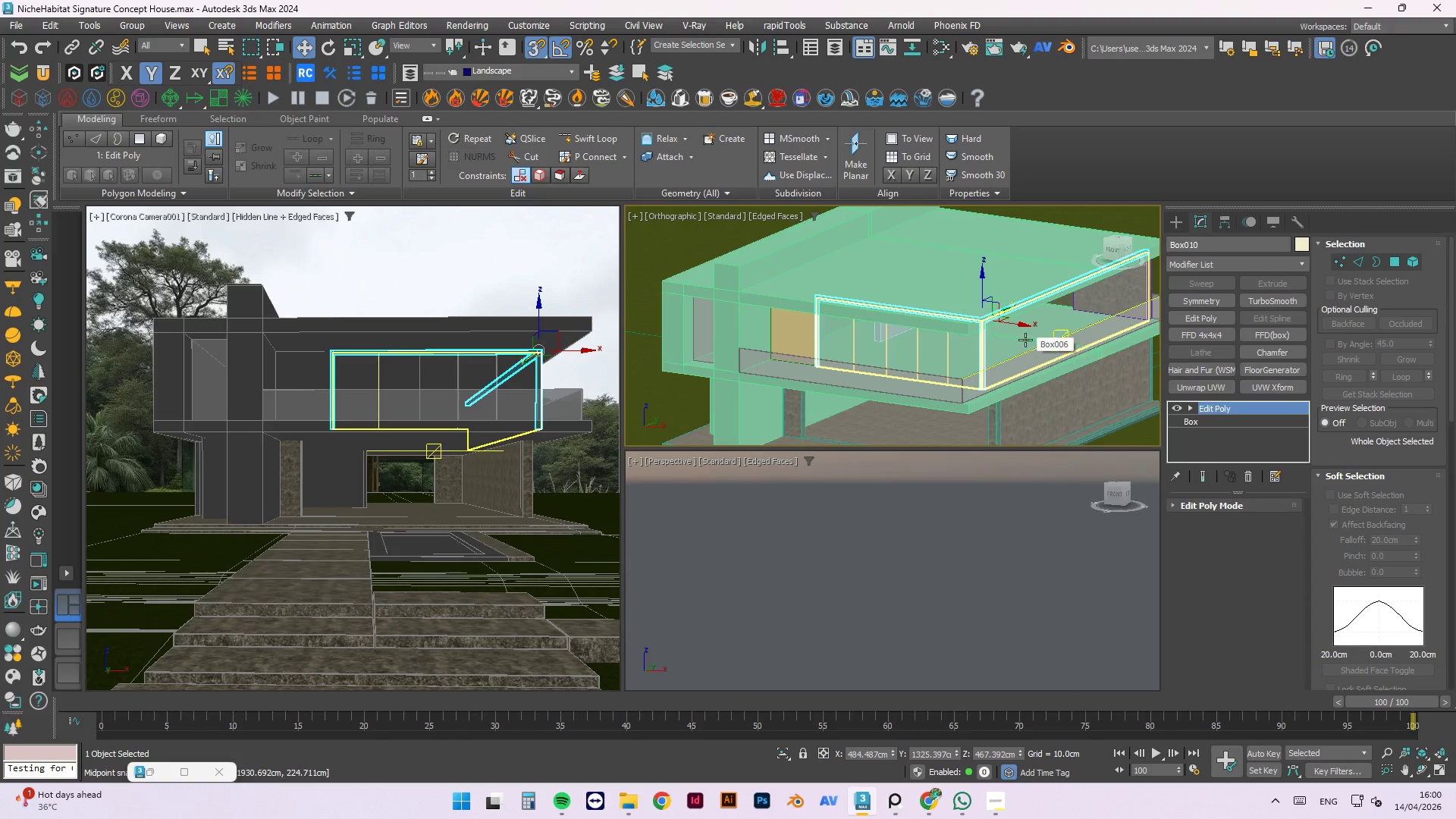 
key(M)
 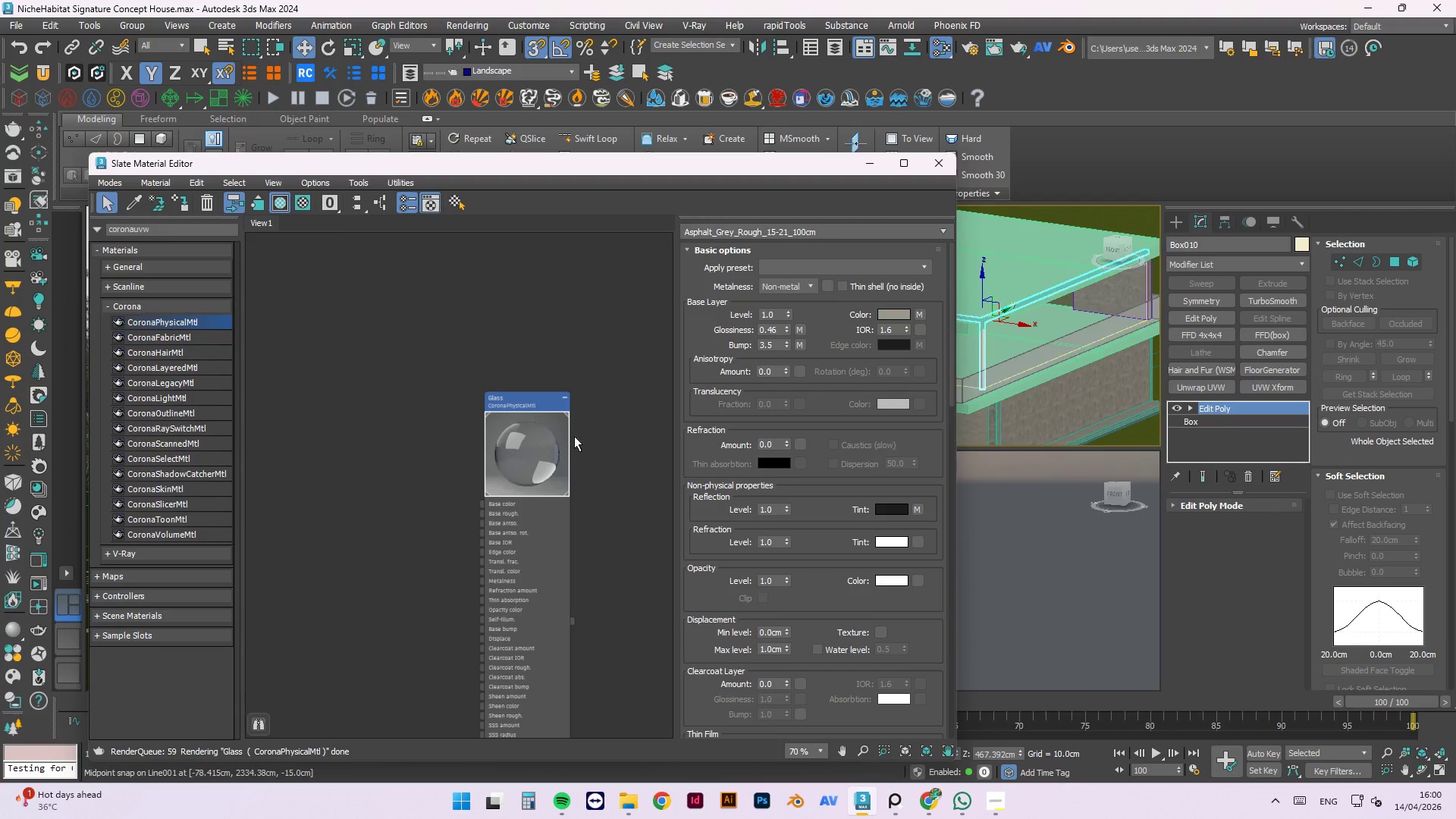 
scroll: coordinate [523, 409], scroll_direction: down, amount: 3.0
 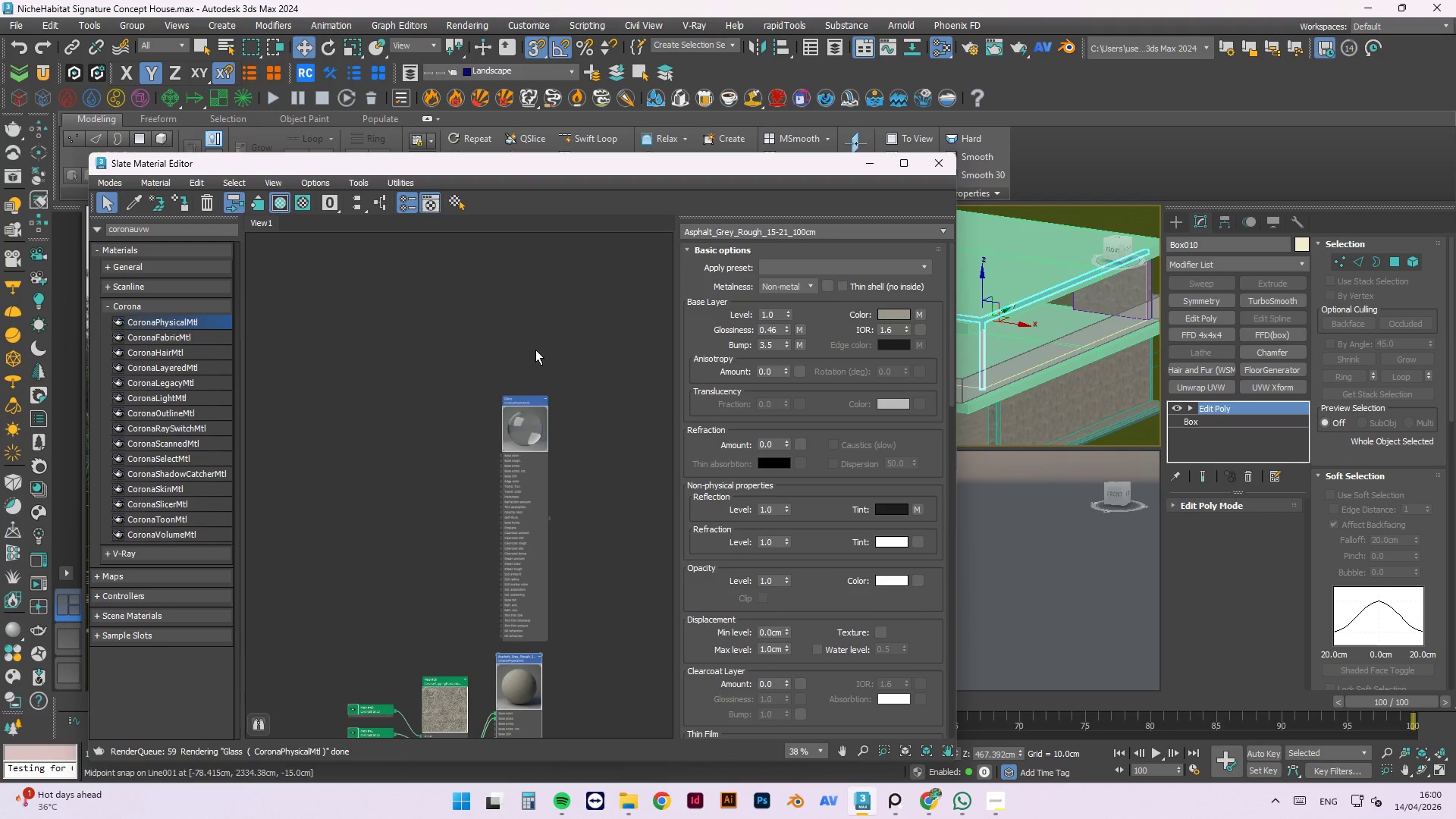 
left_click([527, 333])
 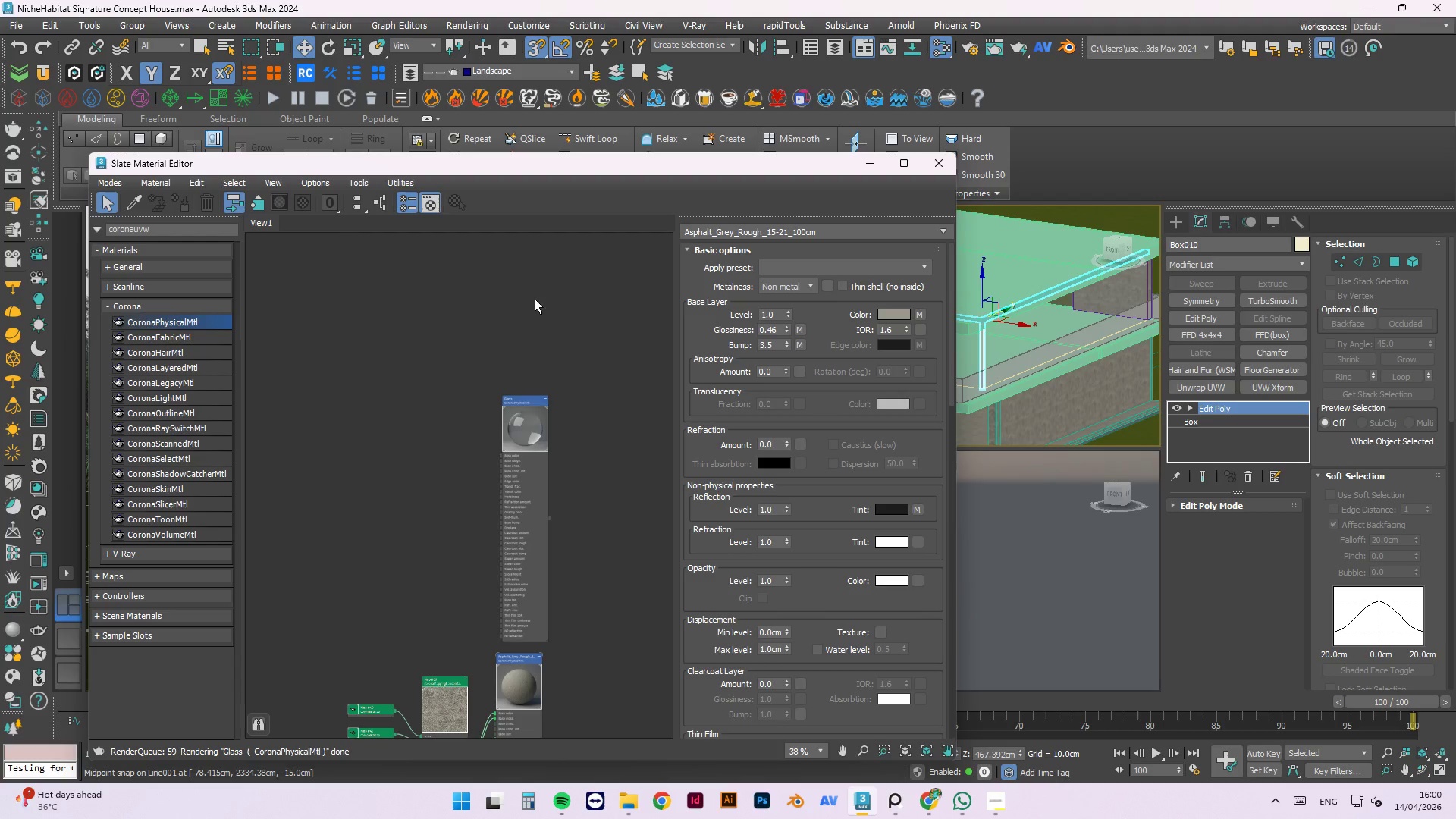 
right_click([536, 294])
 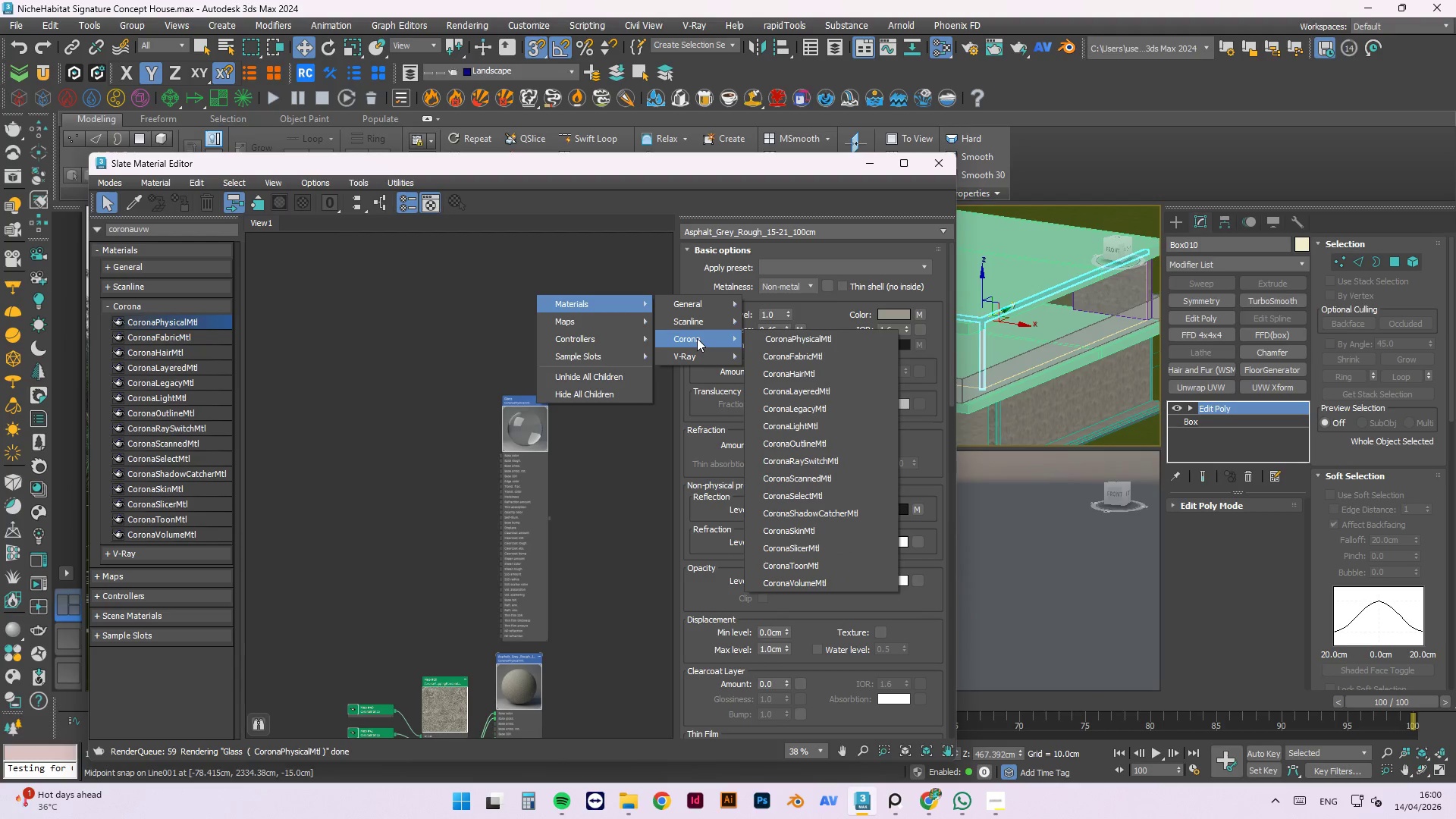 
left_click([817, 335])
 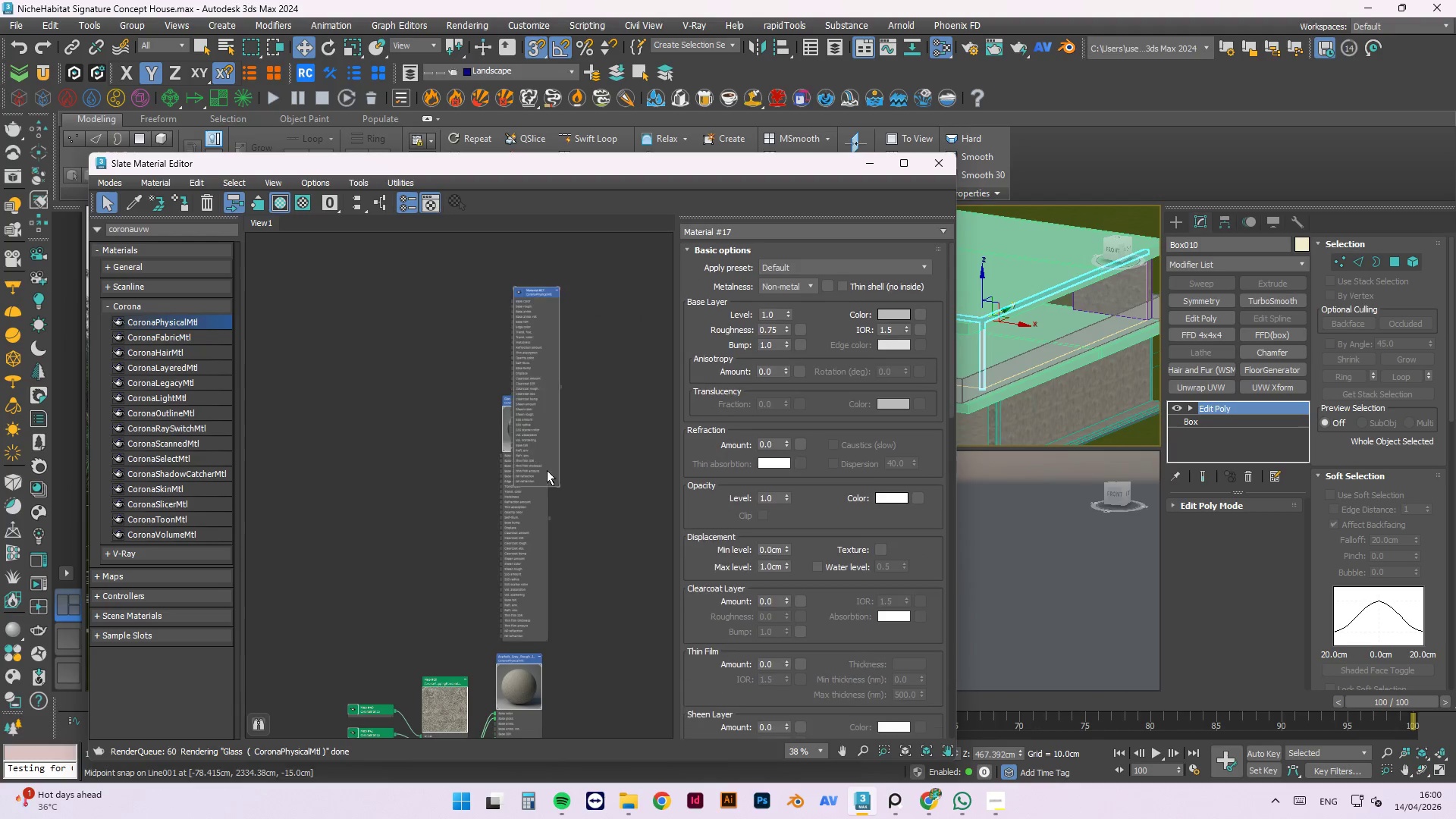 
left_click_drag(start_coordinate=[532, 416], to_coordinate=[521, 262])
 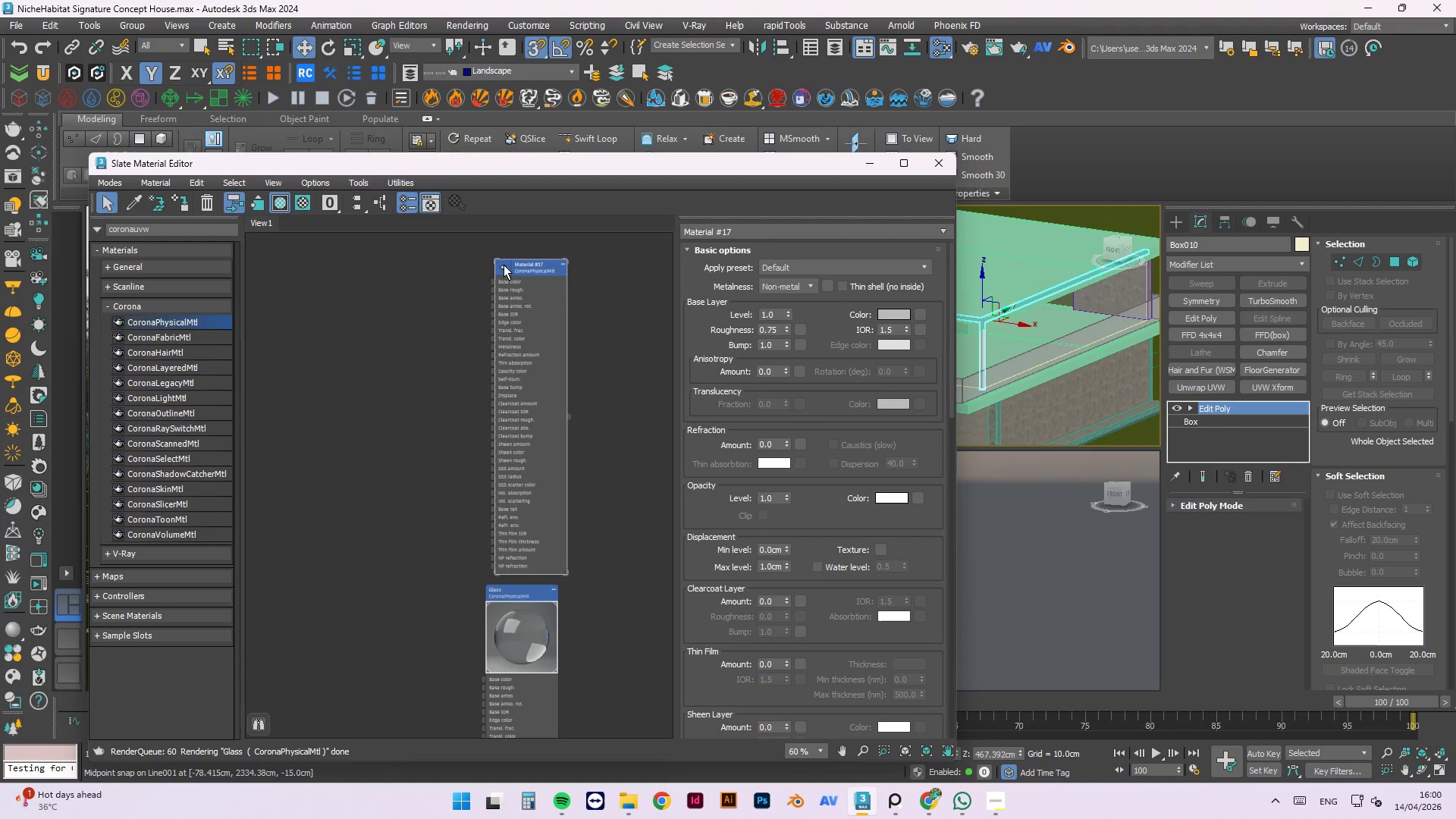 
scroll: coordinate [553, 435], scroll_direction: up, amount: 2.0
 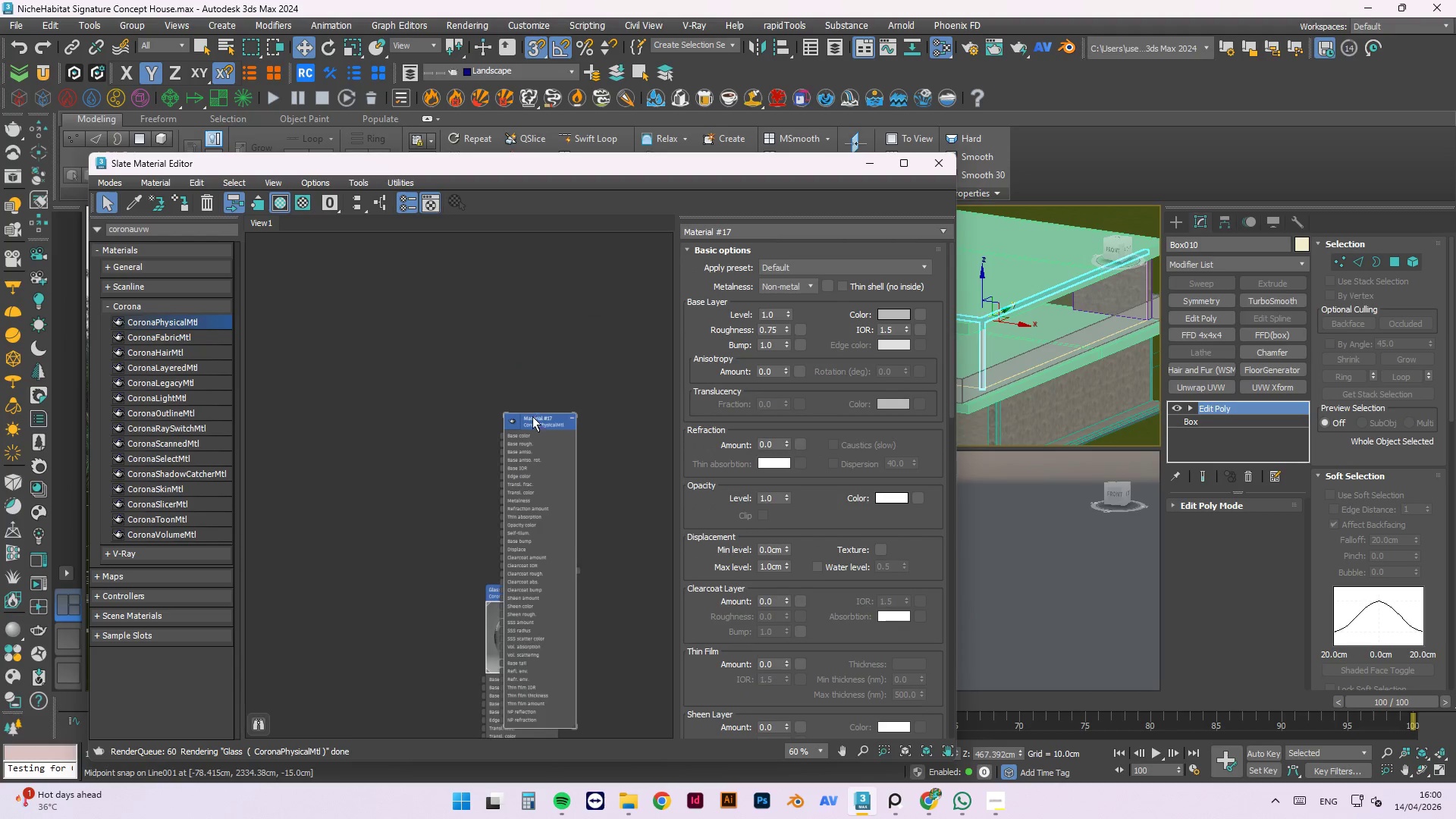 
double_click([504, 265])
 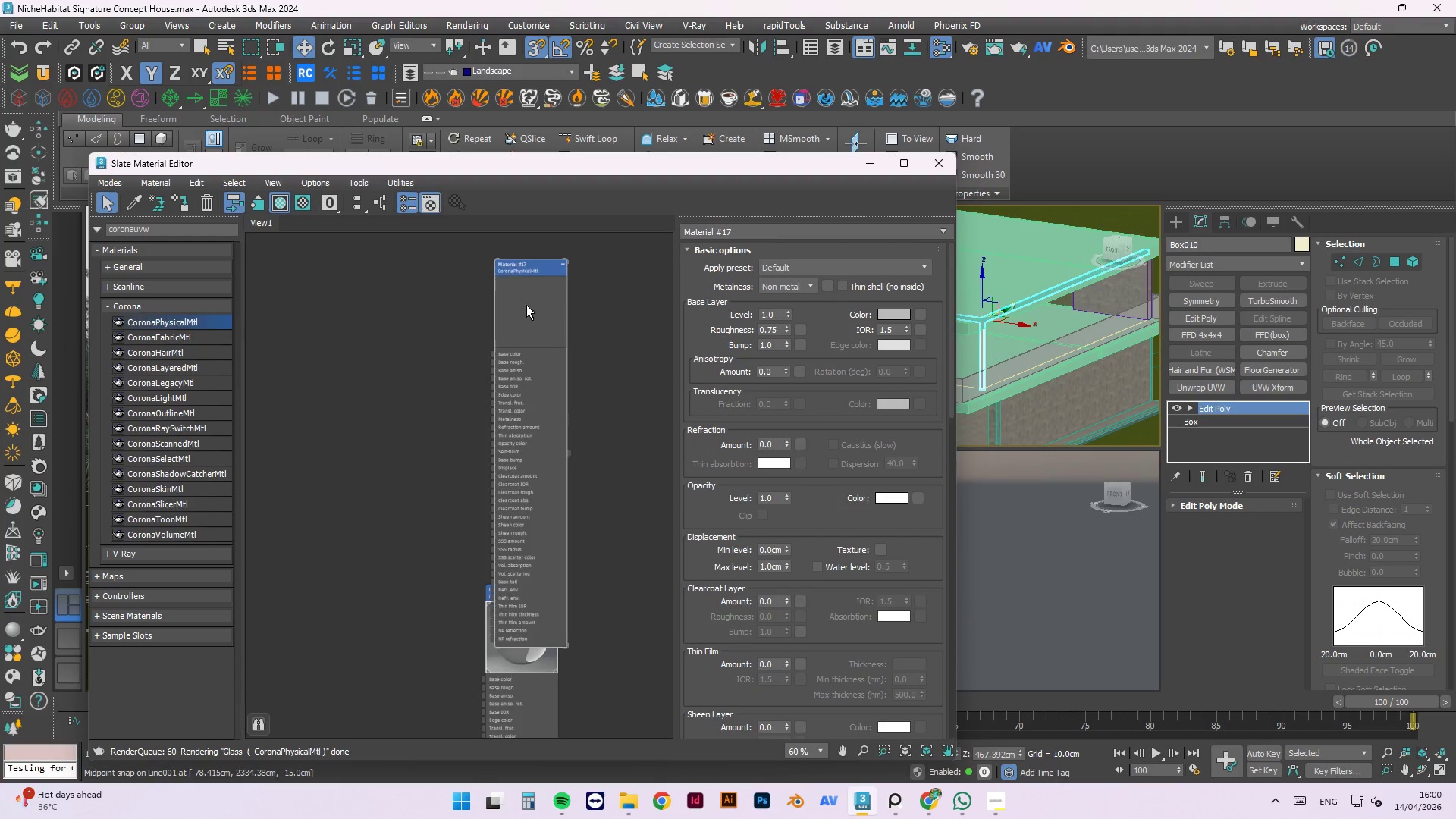 
left_click_drag(start_coordinate=[527, 308], to_coordinate=[519, 248])
 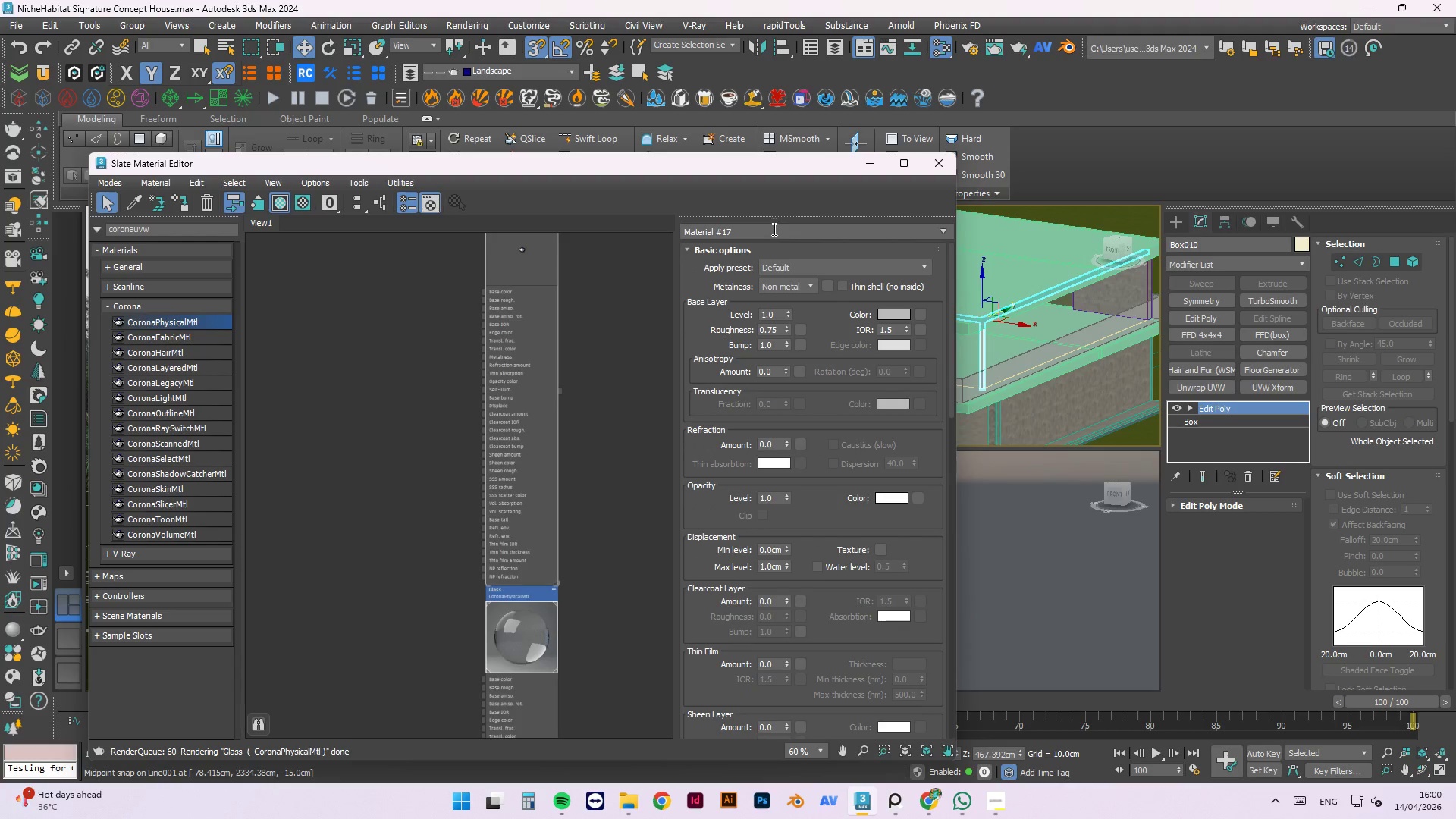 
left_click([789, 259])
 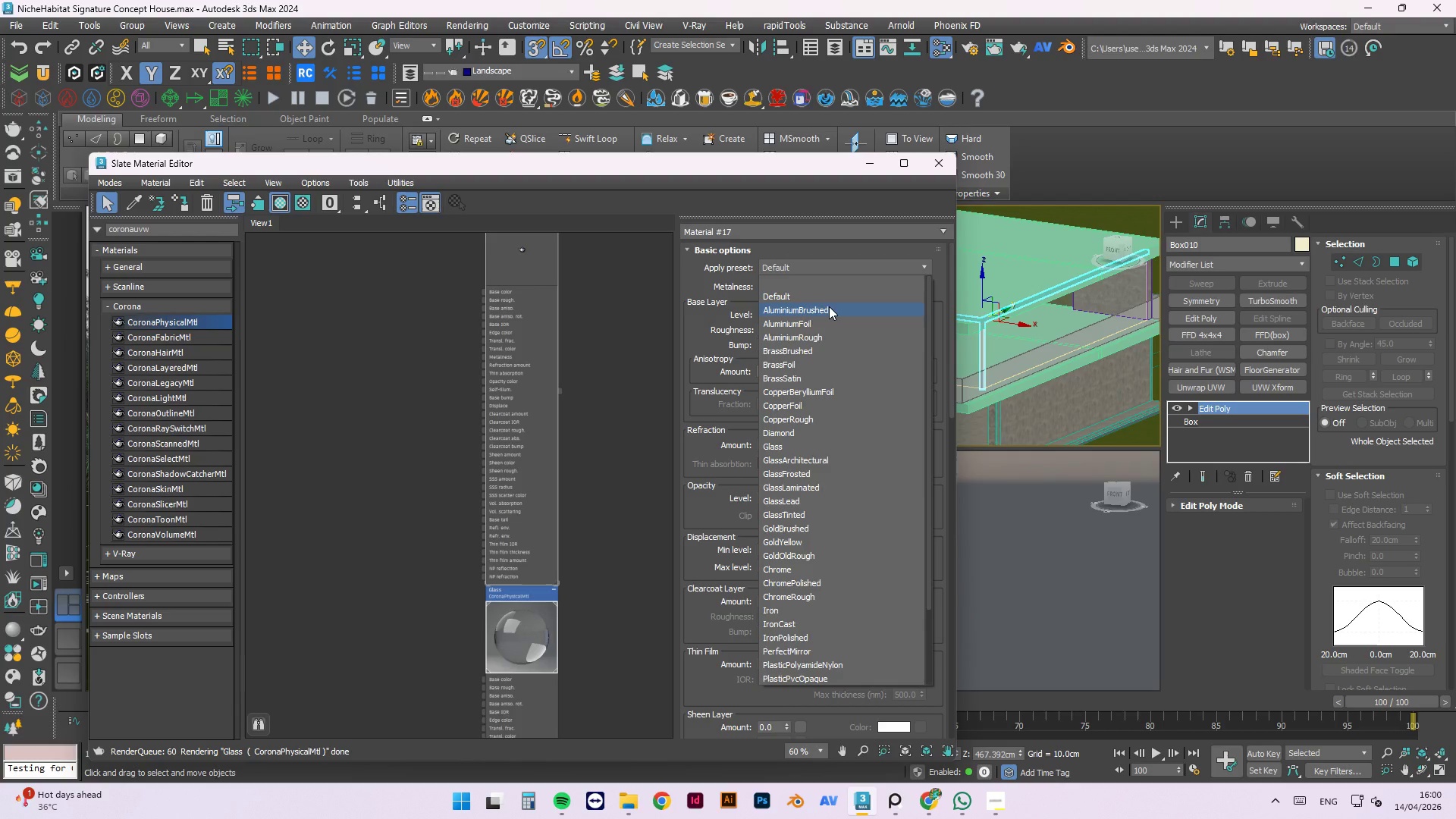 
left_click([829, 306])
 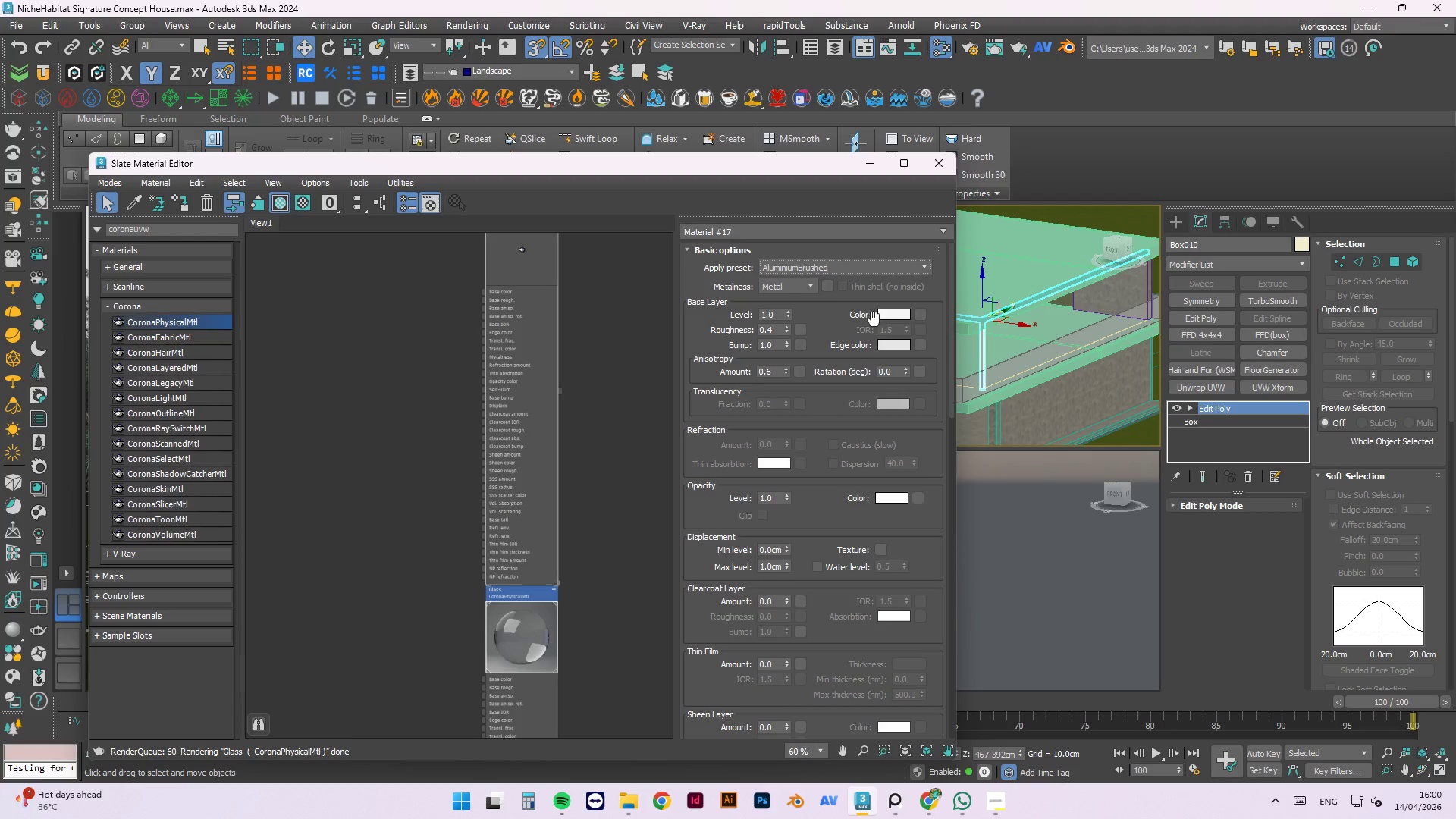 
right_click([528, 338])
 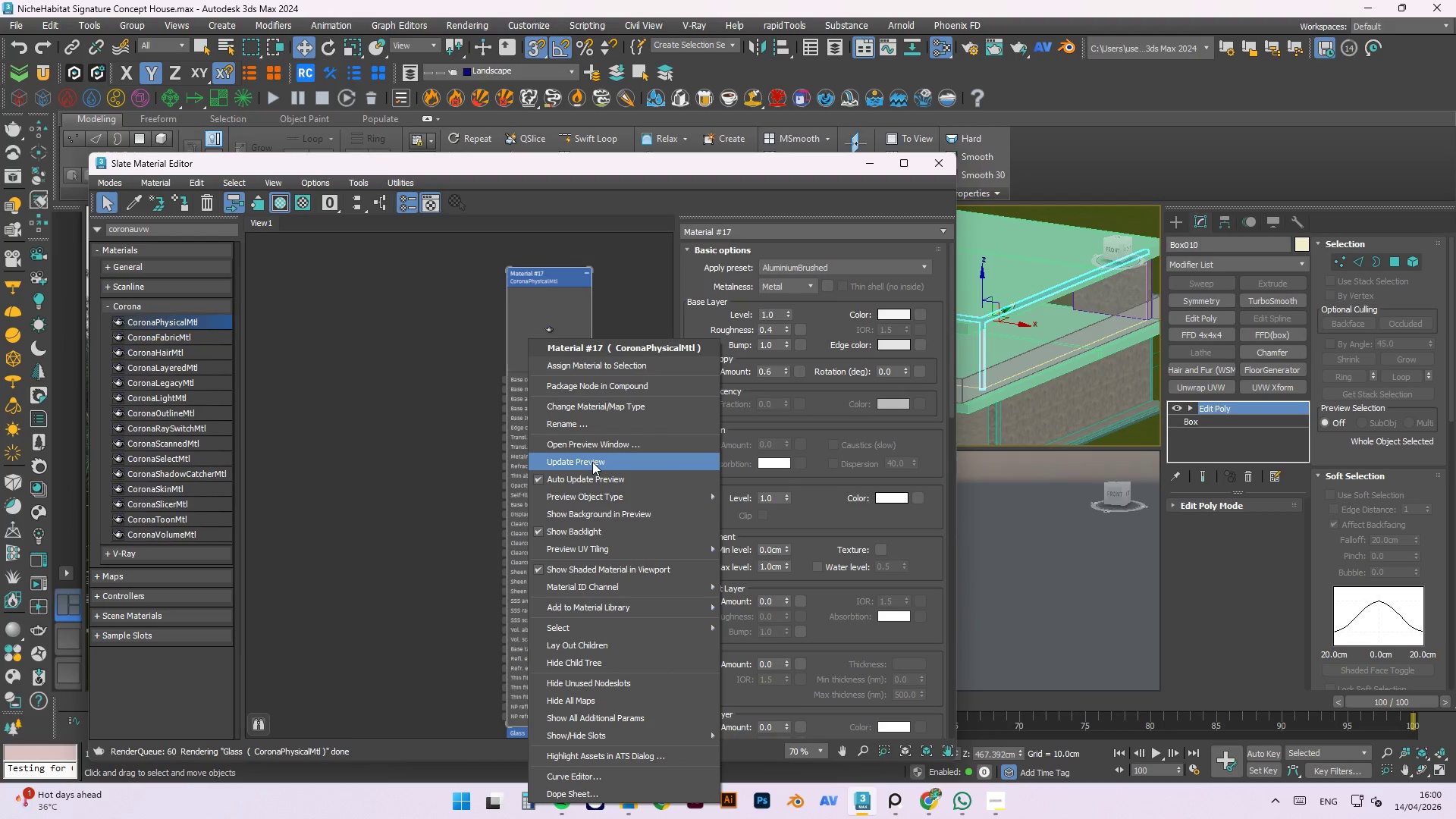 
scroll: coordinate [550, 363], scroll_direction: up, amount: 1.0
 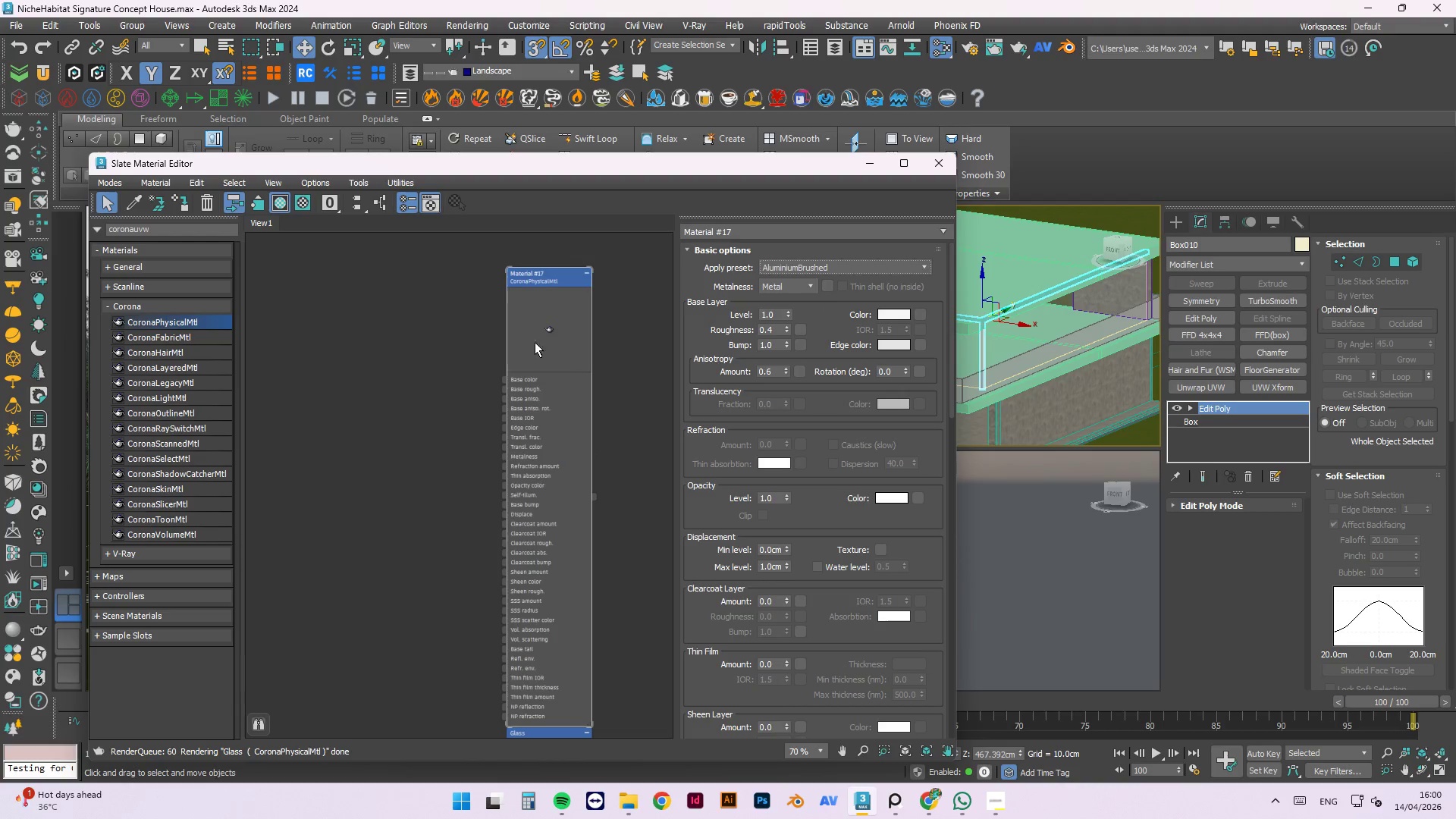 
left_click([592, 462])
 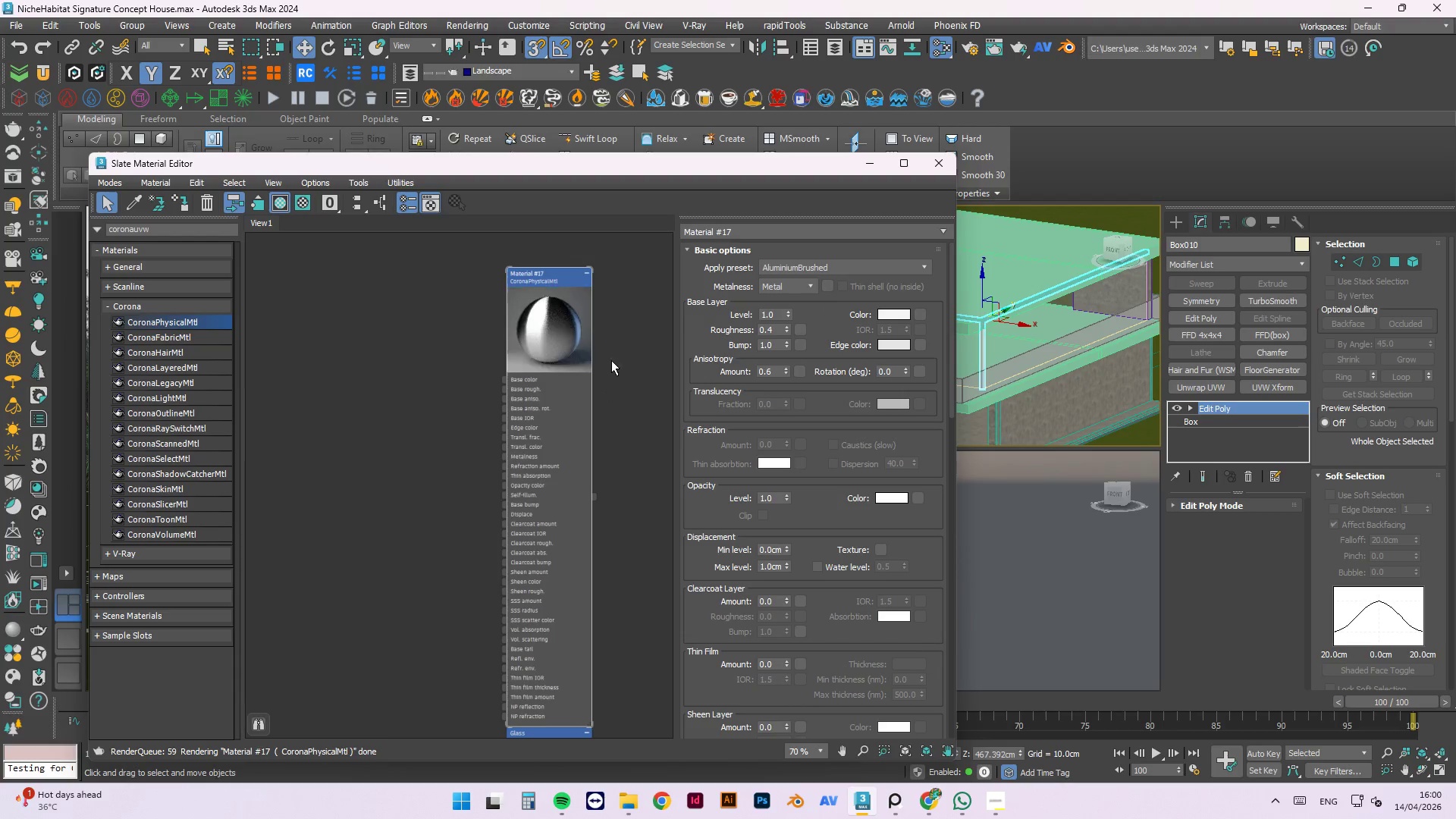 
left_click([629, 353])
 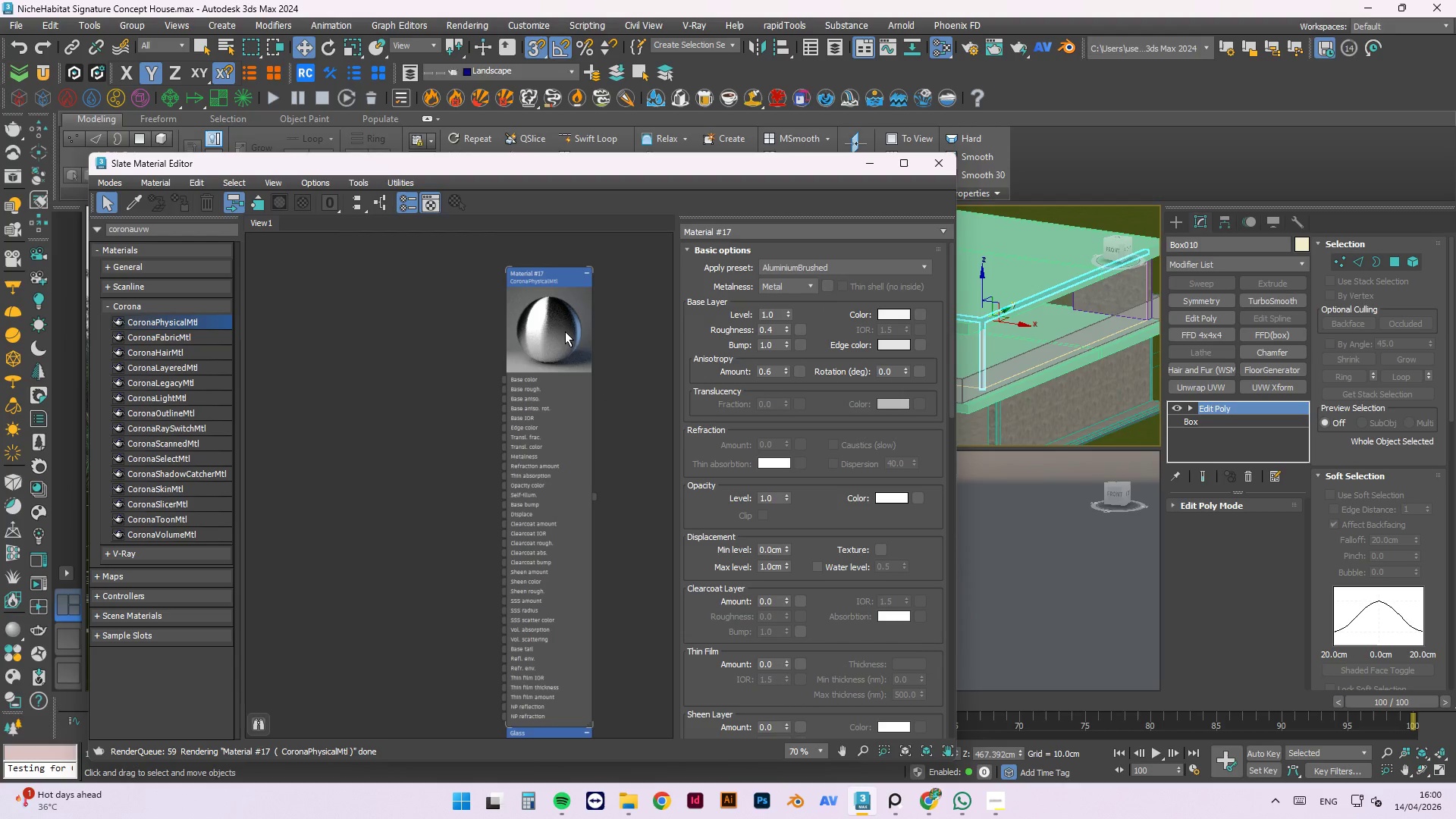 
left_click([565, 331])
 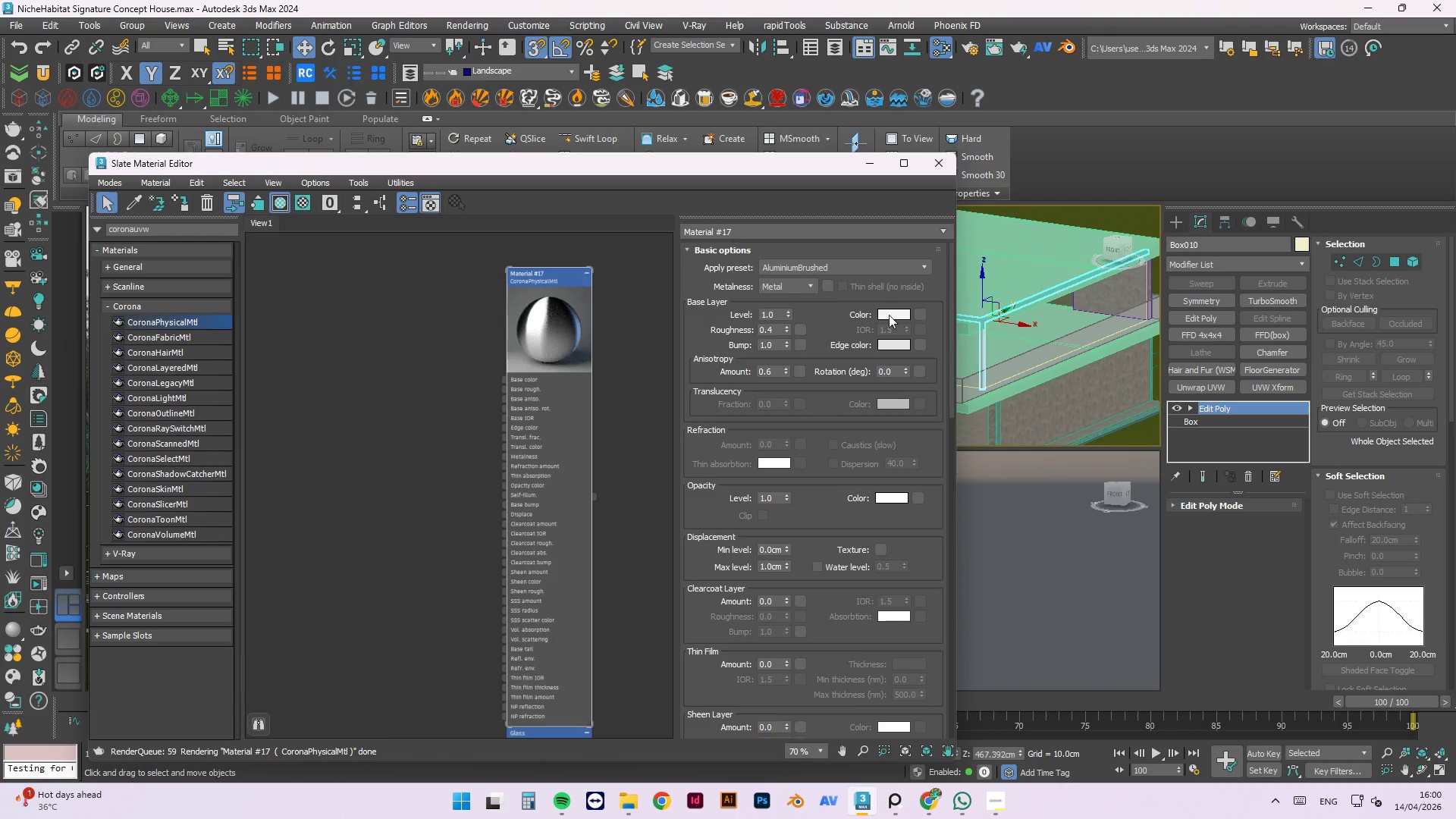 
left_click([888, 311])
 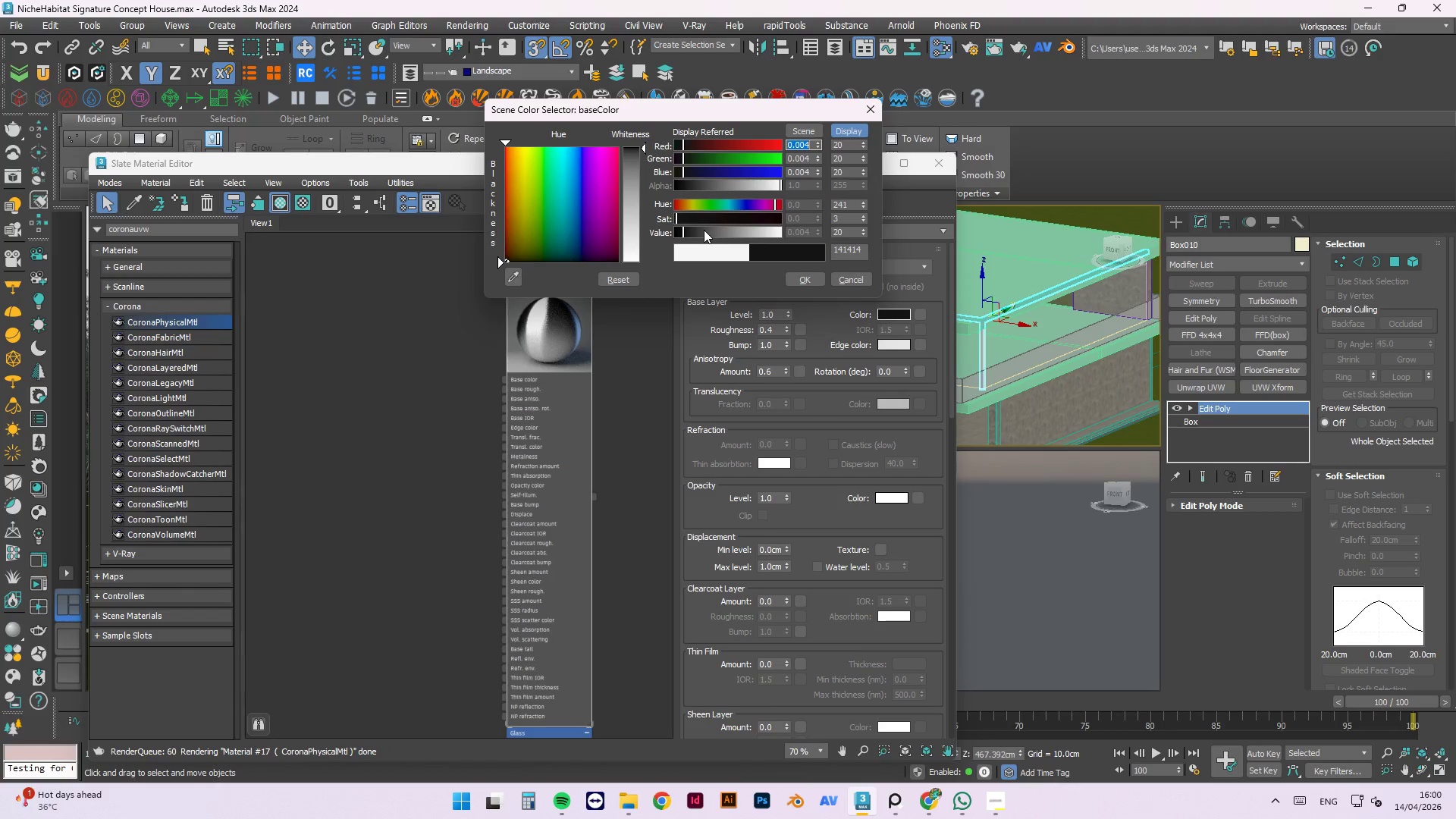 
double_click([687, 233])
 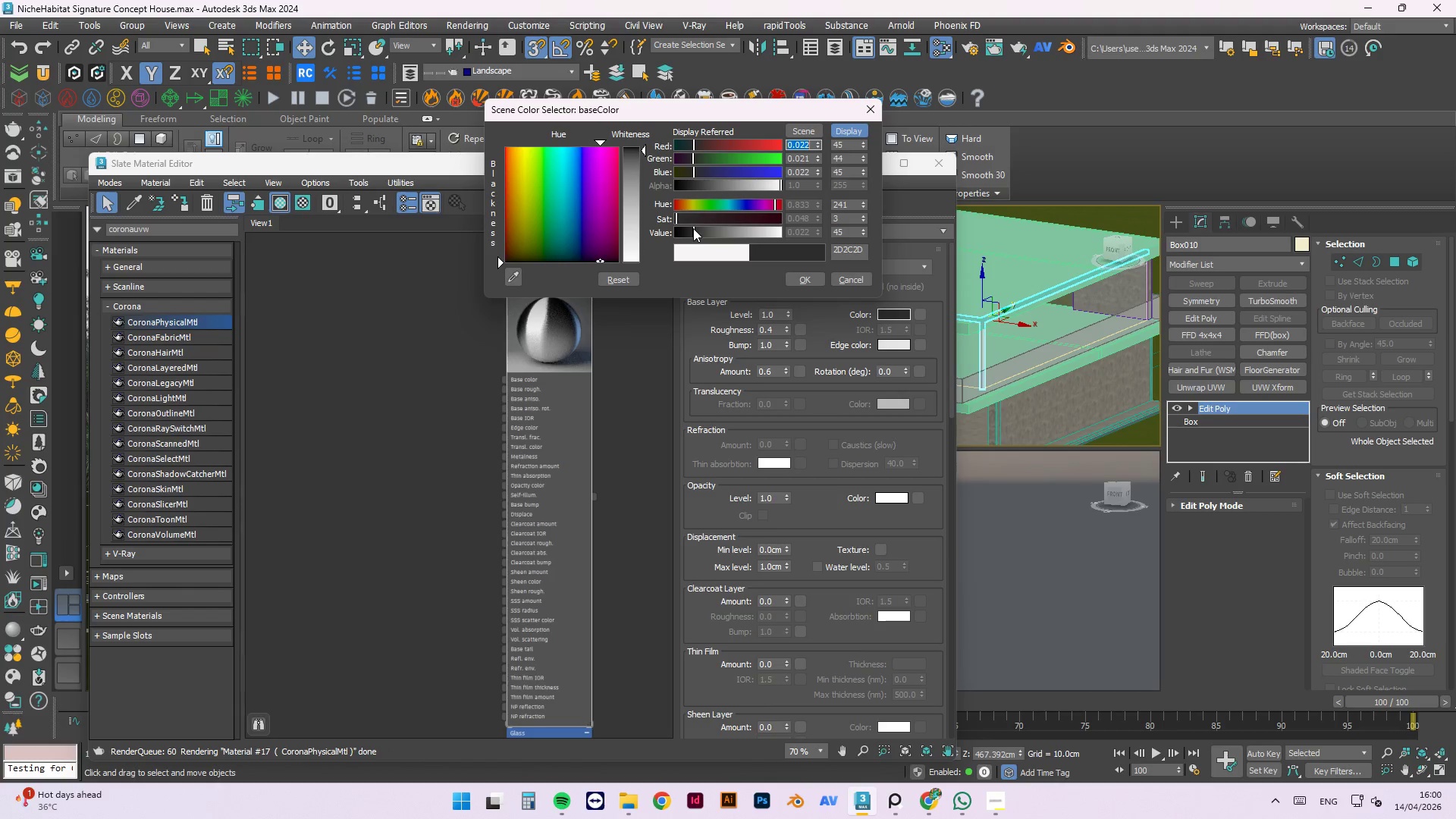 
left_click([690, 233])
 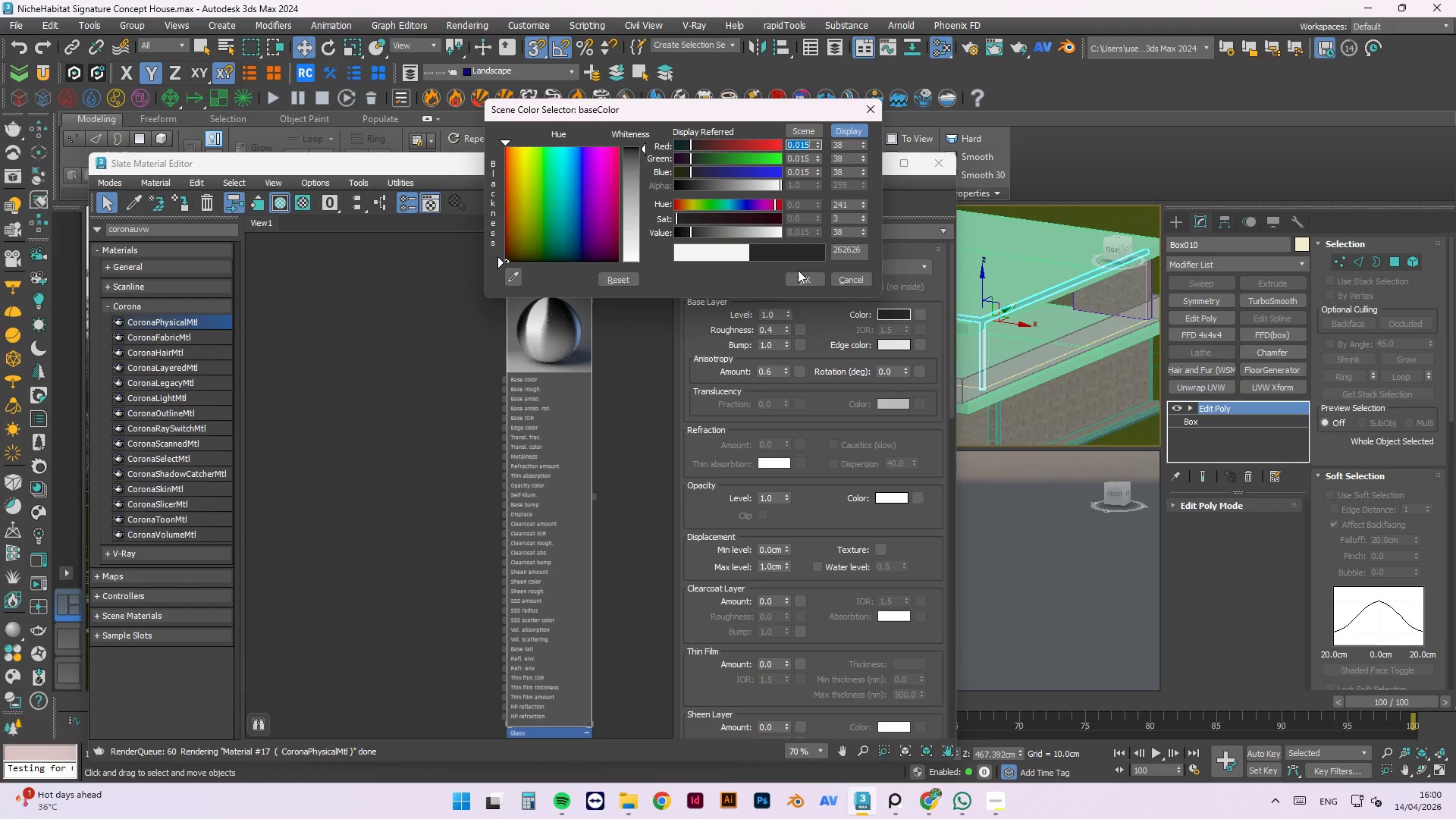 
left_click([796, 280])
 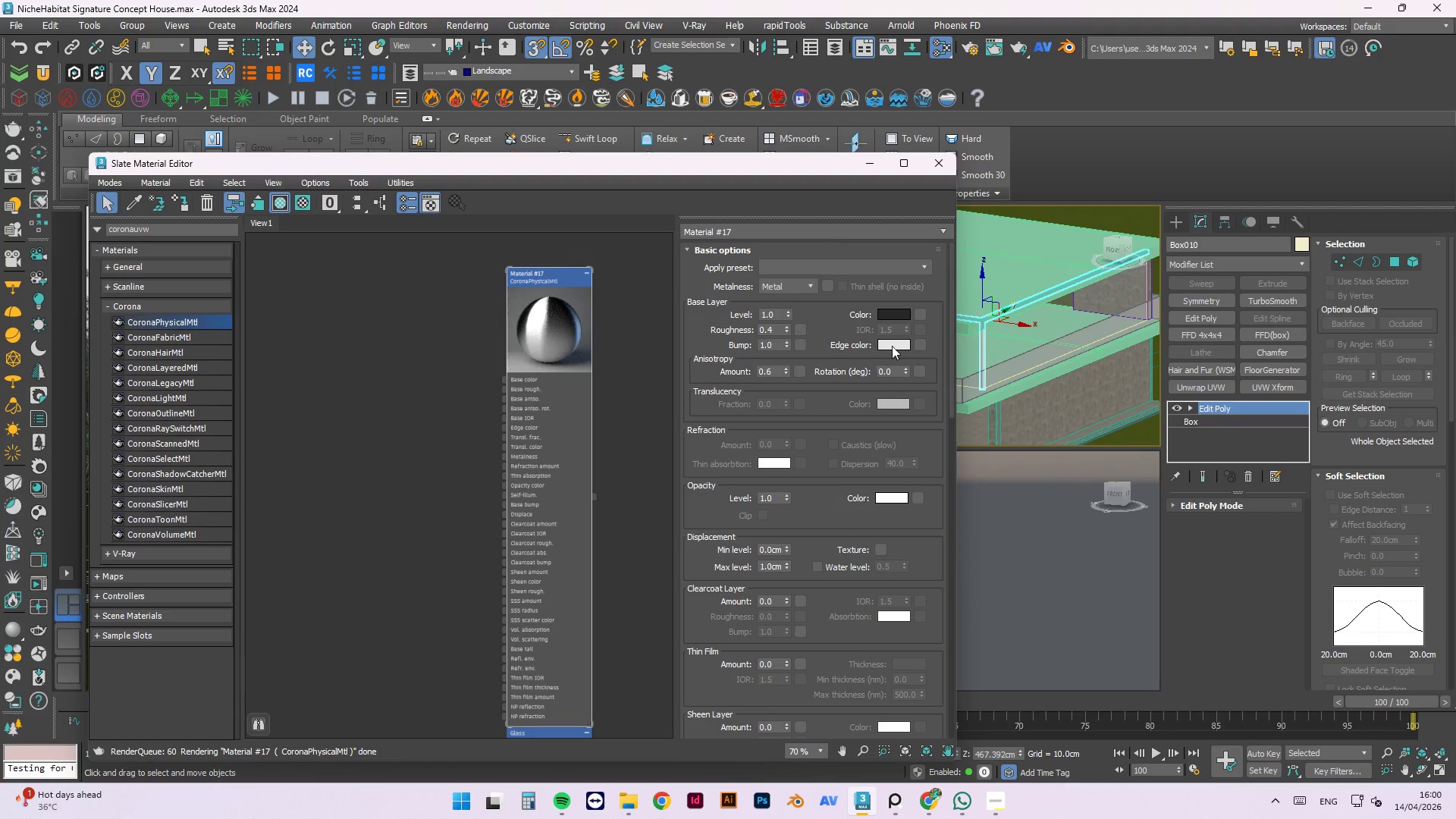 
left_click([886, 341])
 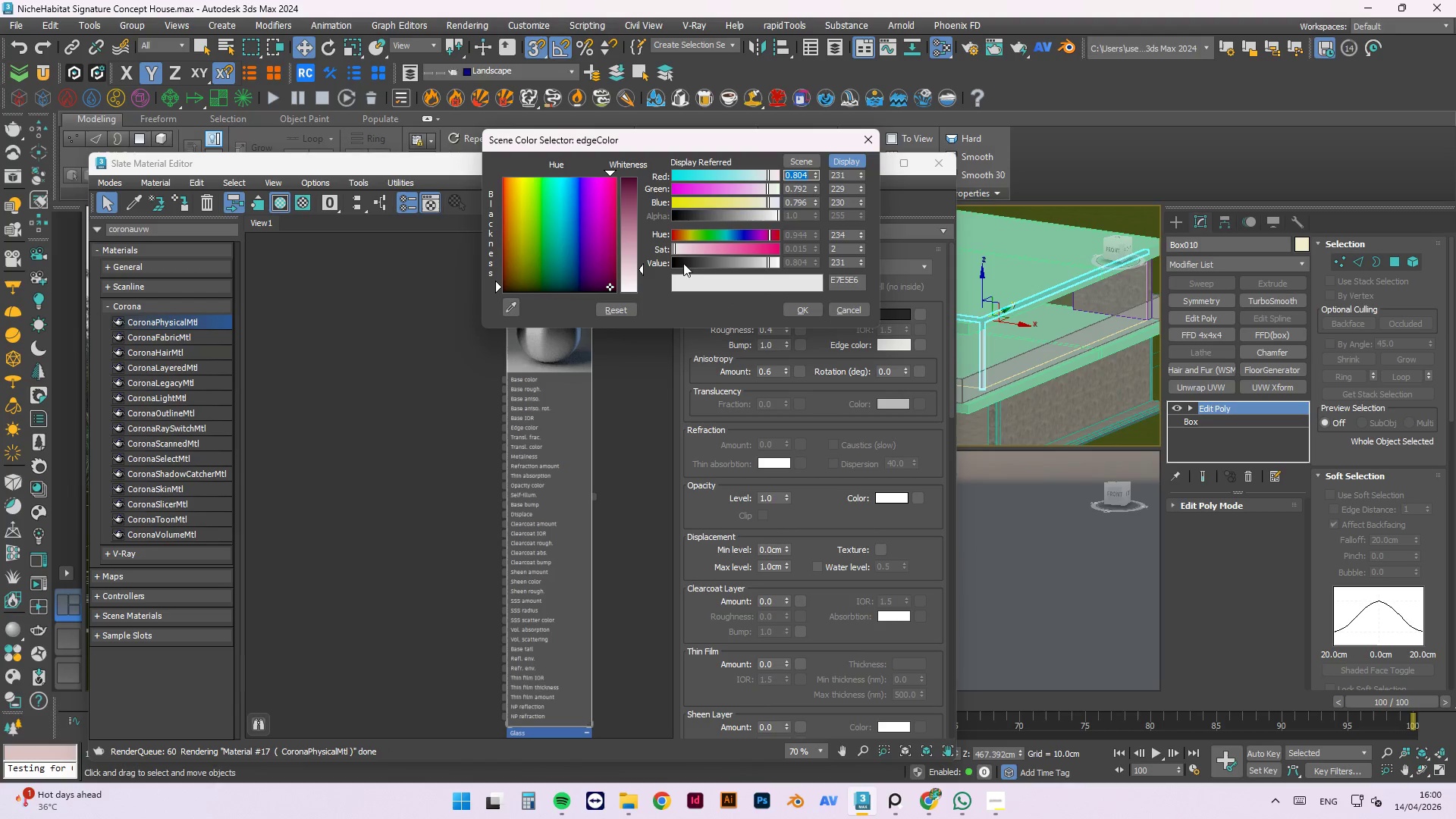 
left_click([703, 263])
 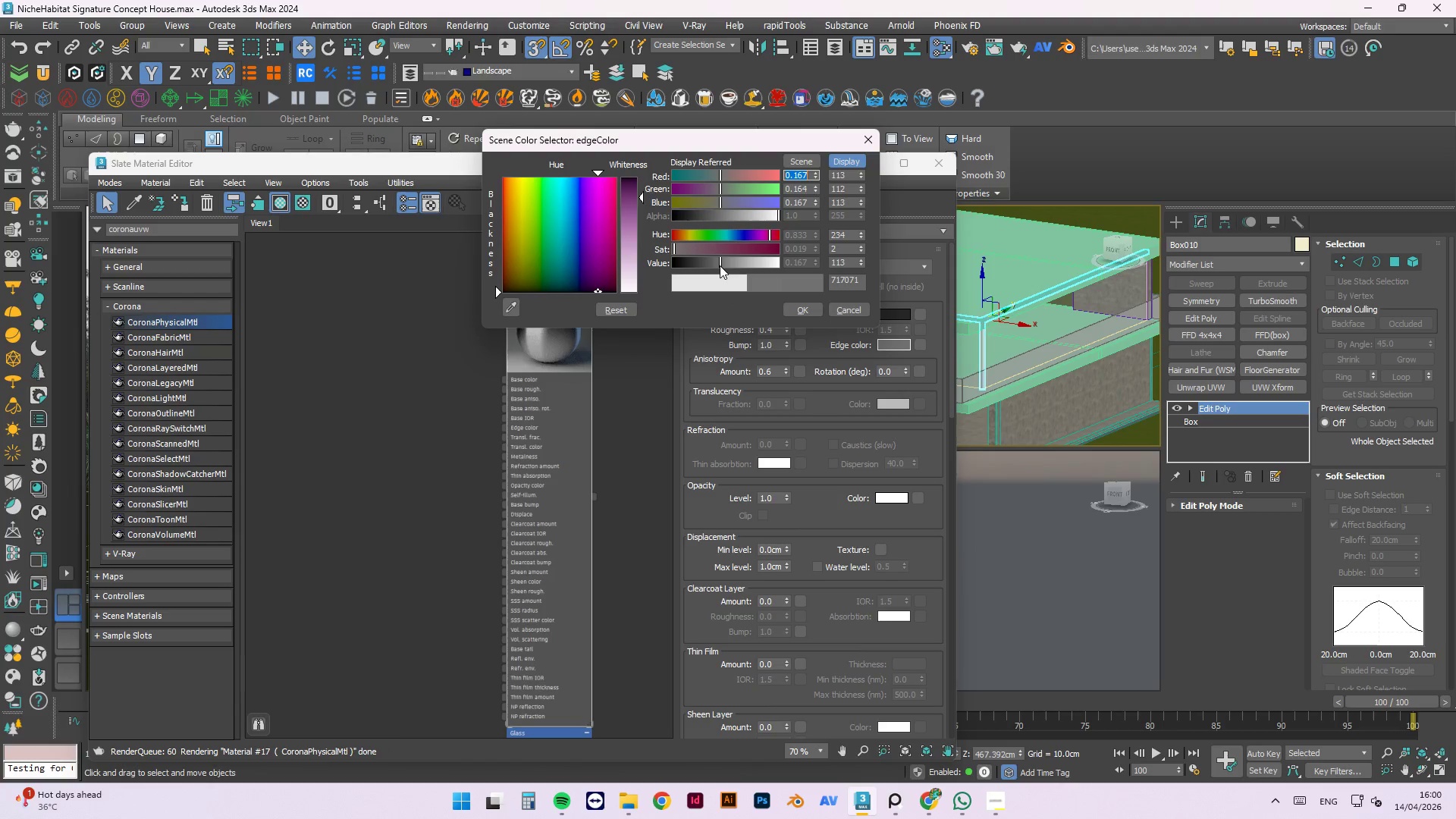 
triple_click([730, 265])
 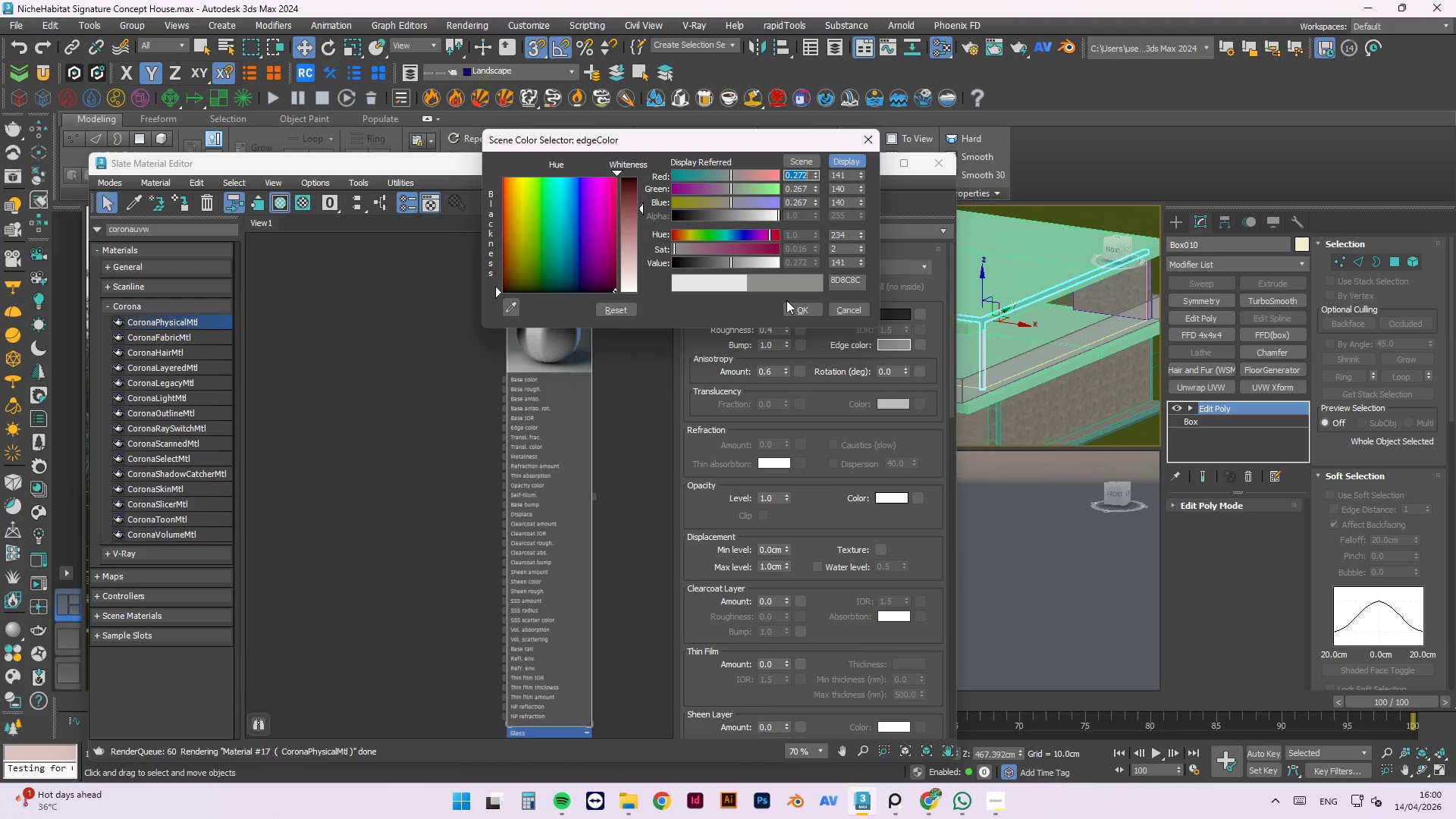 
left_click([798, 306])
 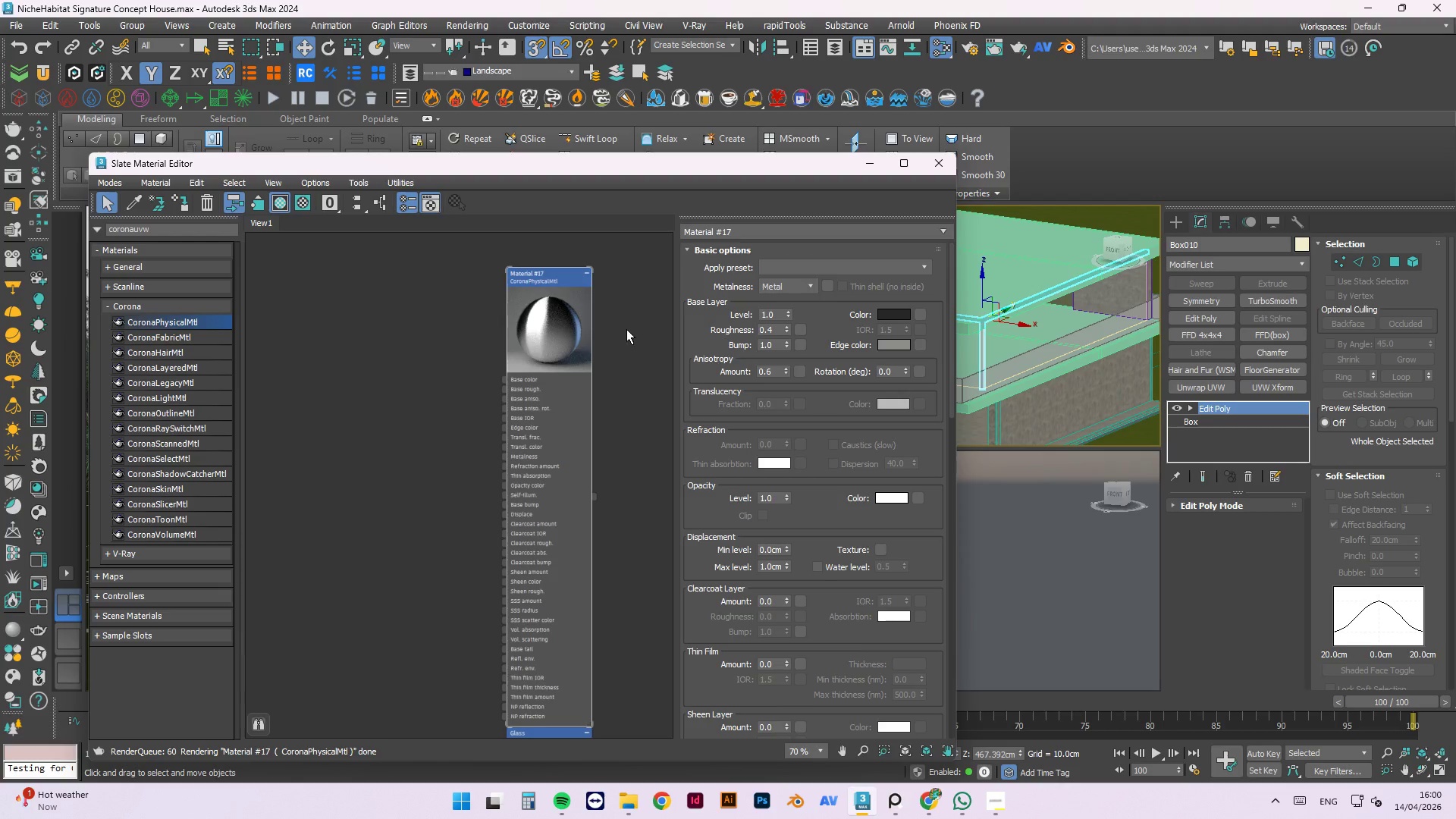 
left_click_drag(start_coordinate=[776, 335], to_coordinate=[745, 334])
 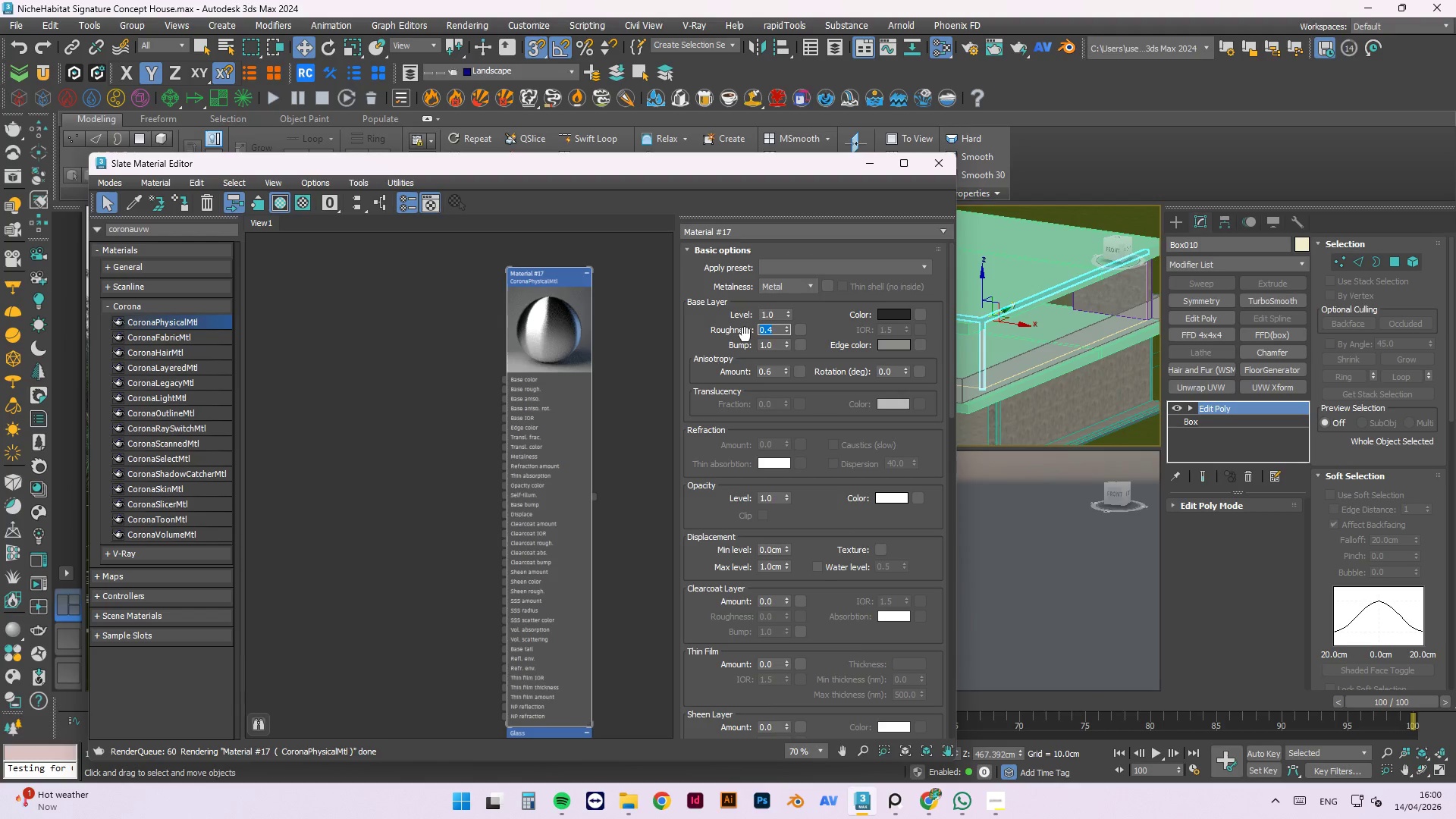 
key(NumpadDecimal)
 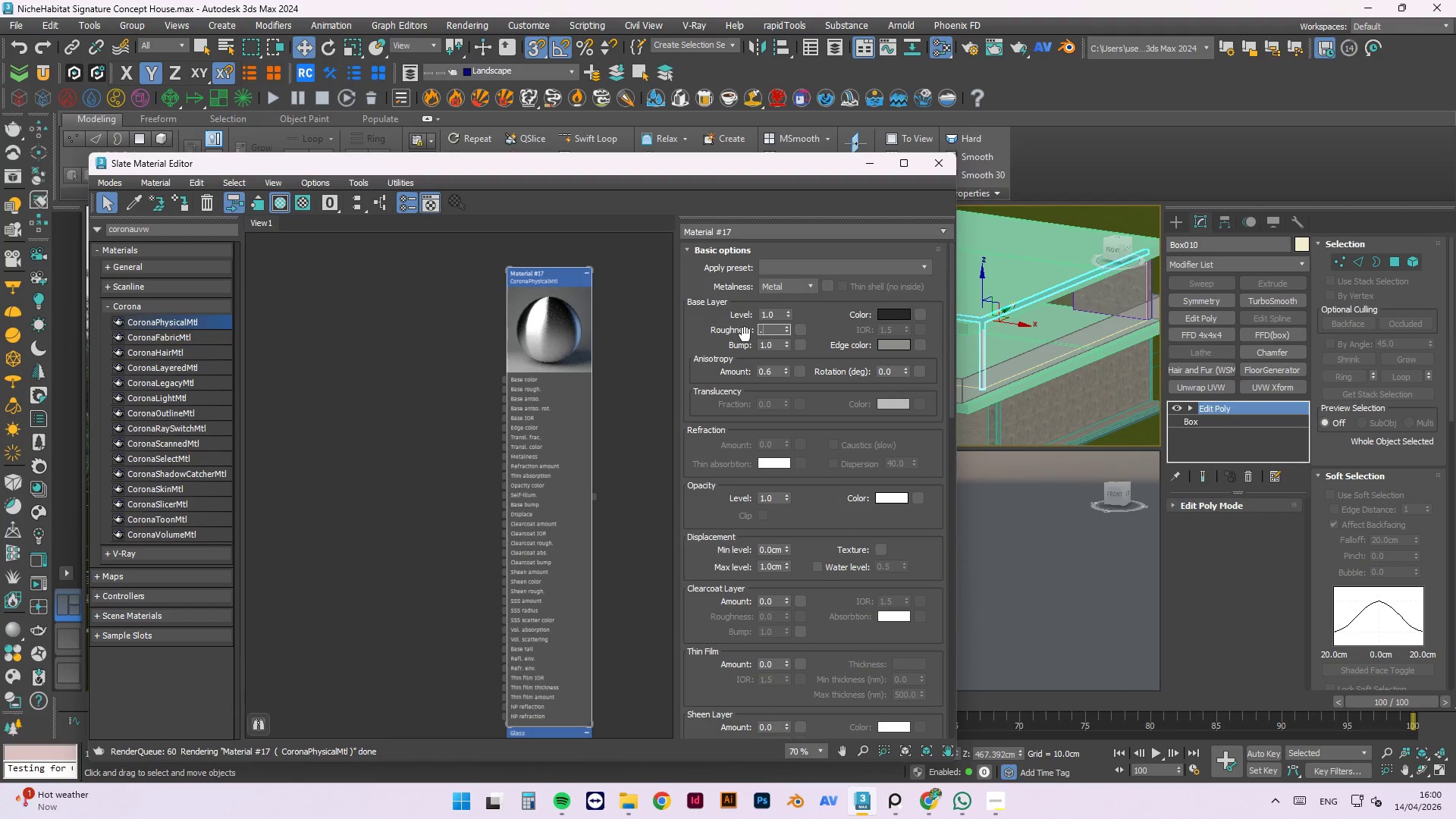 
key(Numpad8)
 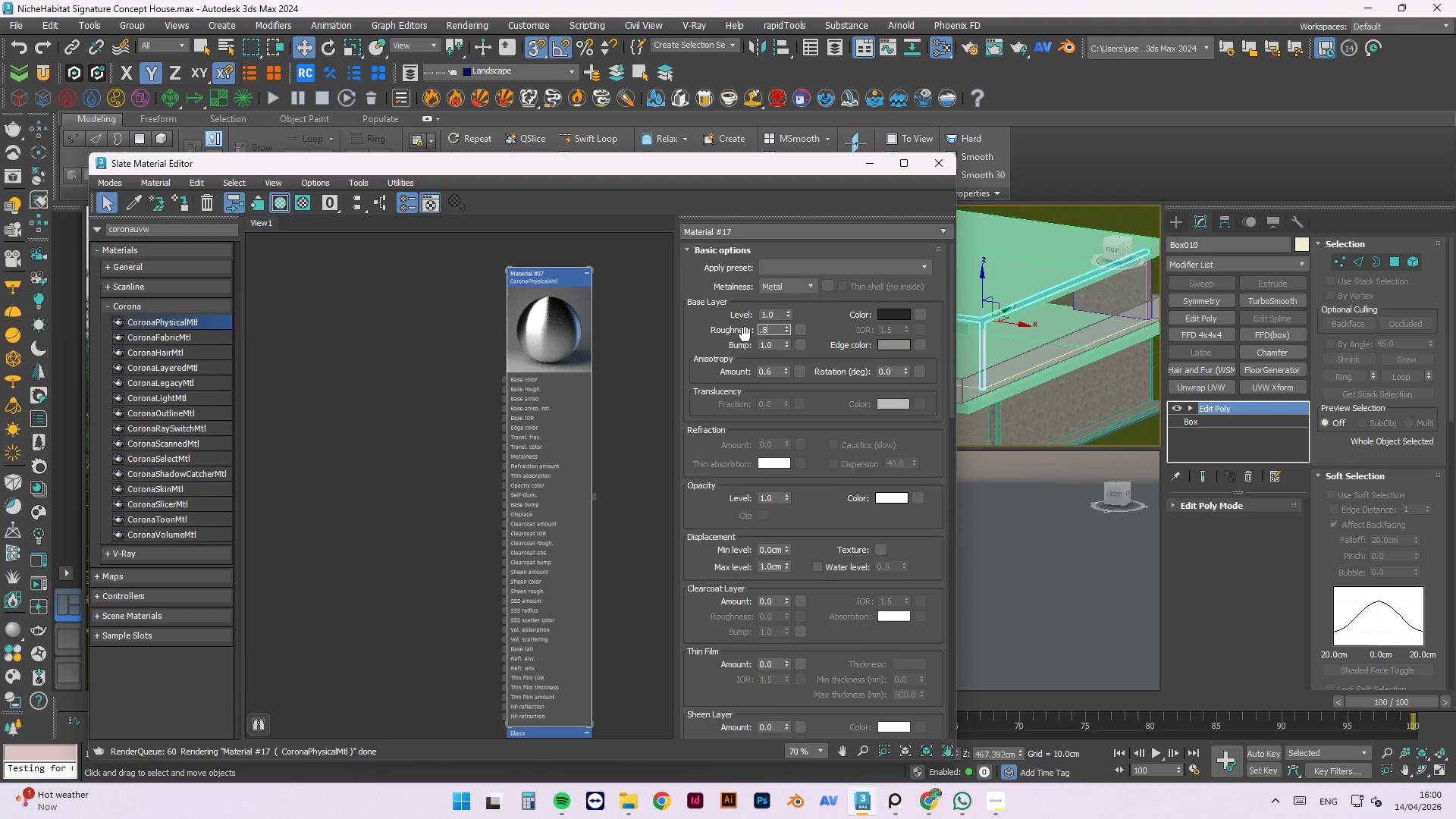 
key(NumpadEnter)
 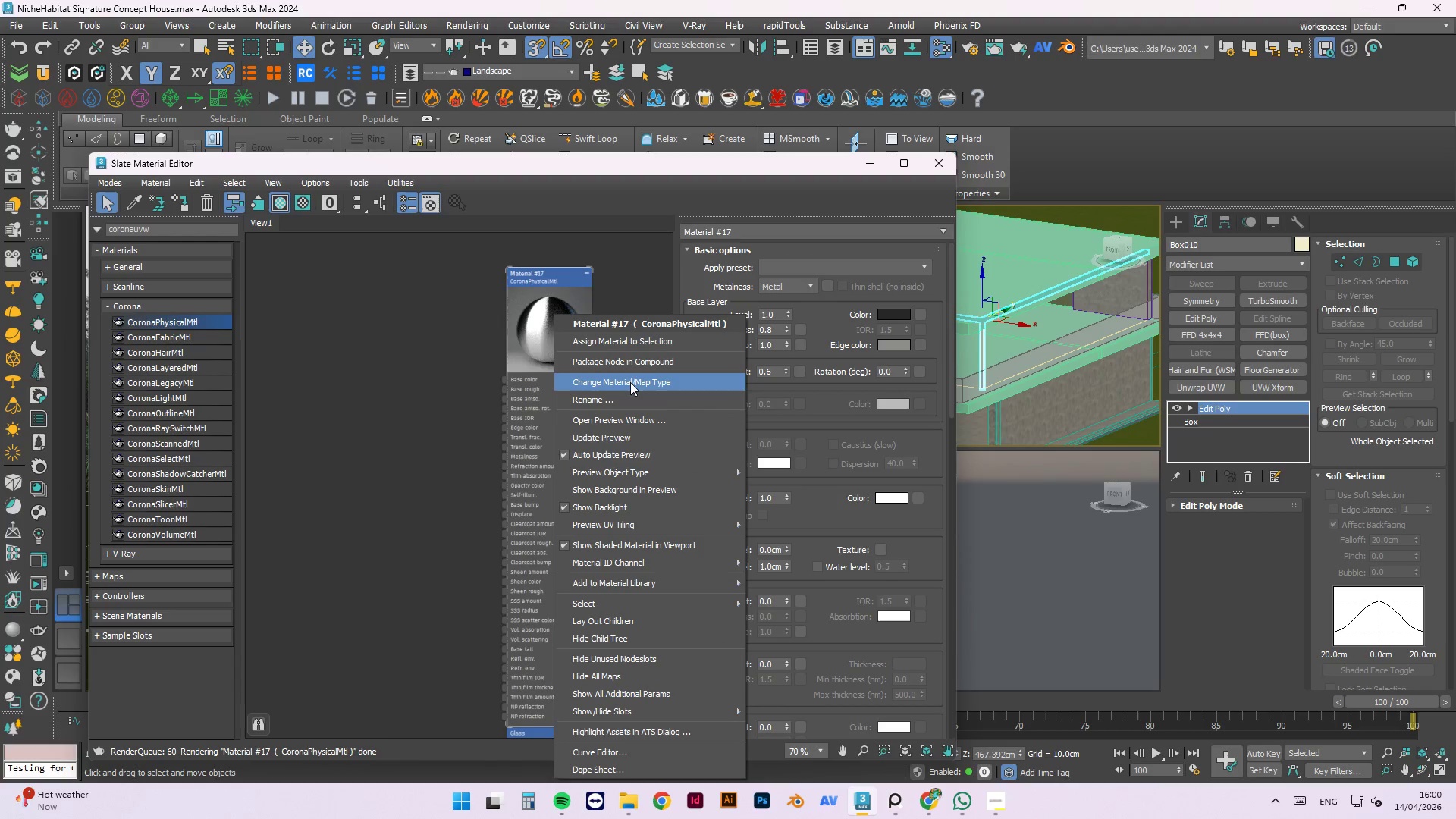 
left_click([600, 436])
 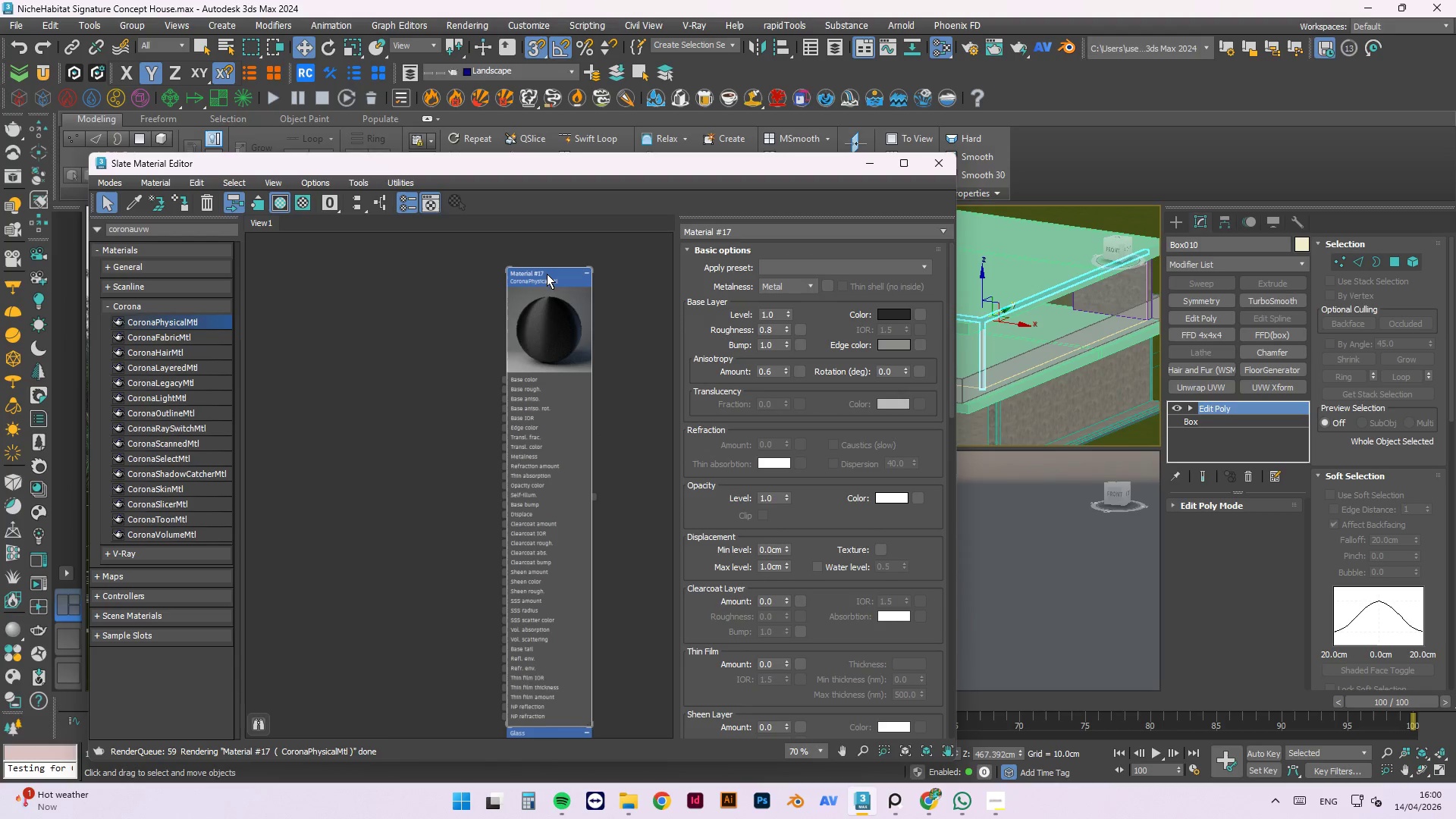 
left_click([547, 275])
 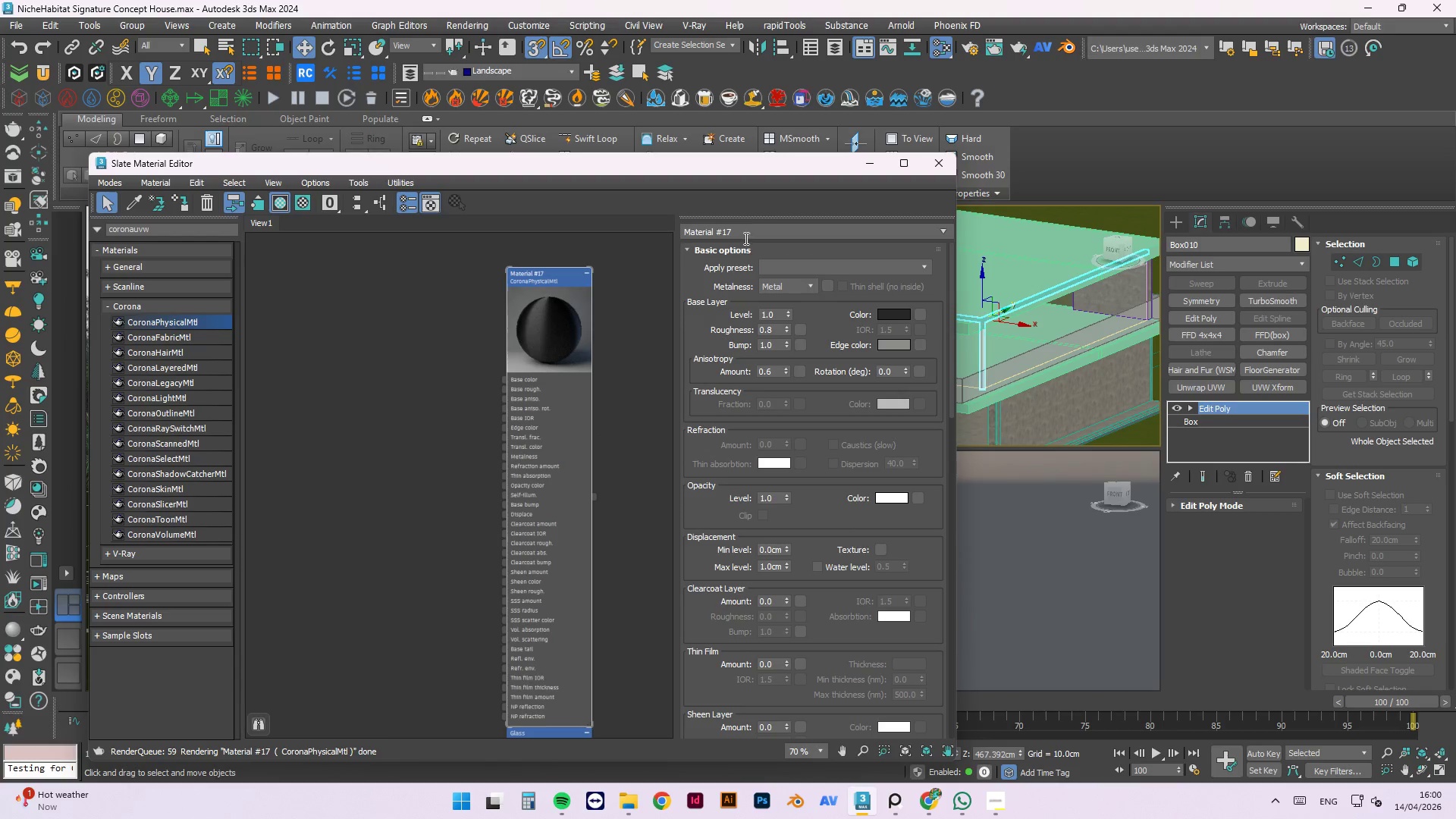 
left_click_drag(start_coordinate=[747, 236], to_coordinate=[634, 238])
 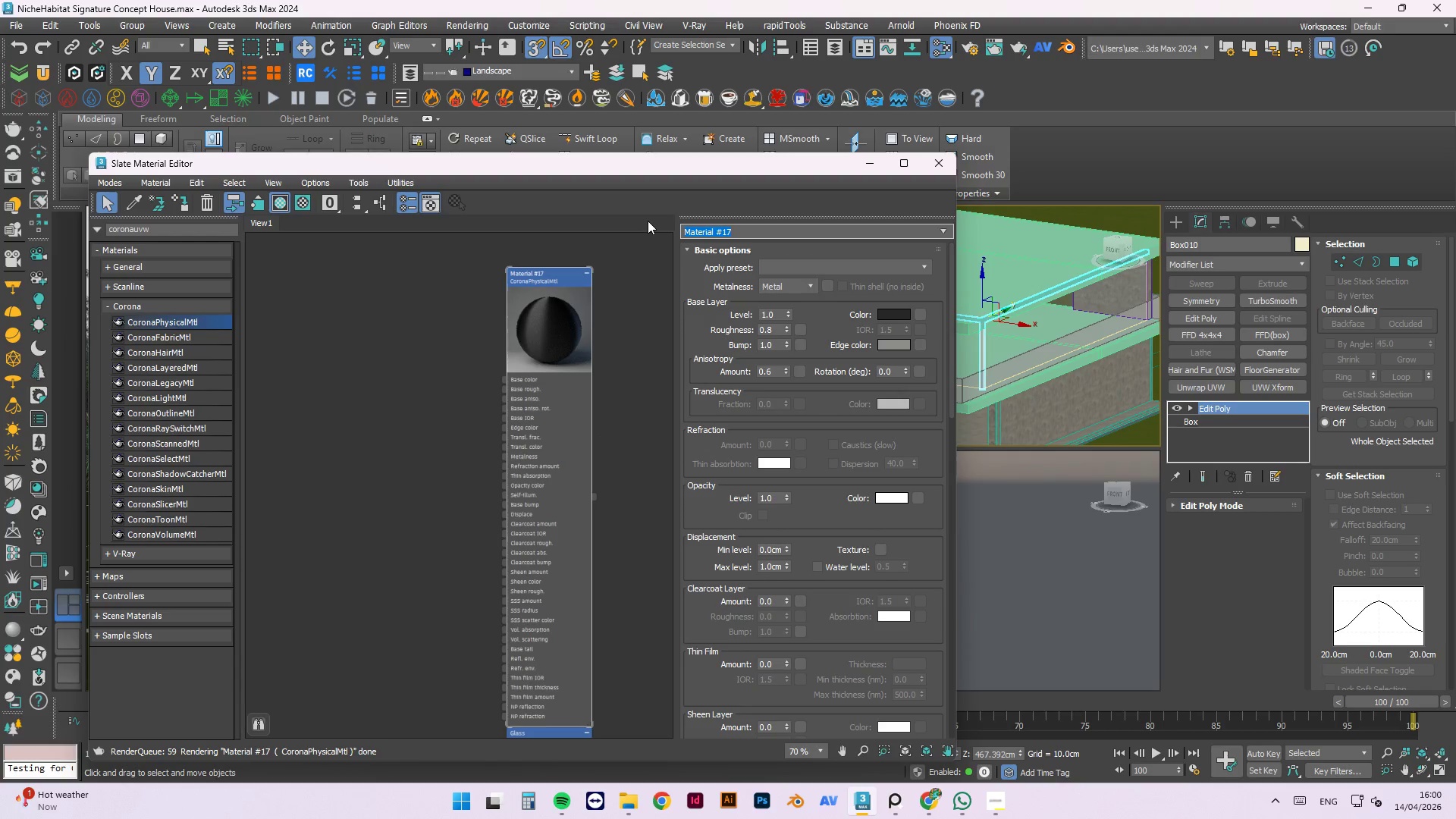 
type(Metal Frame)
 